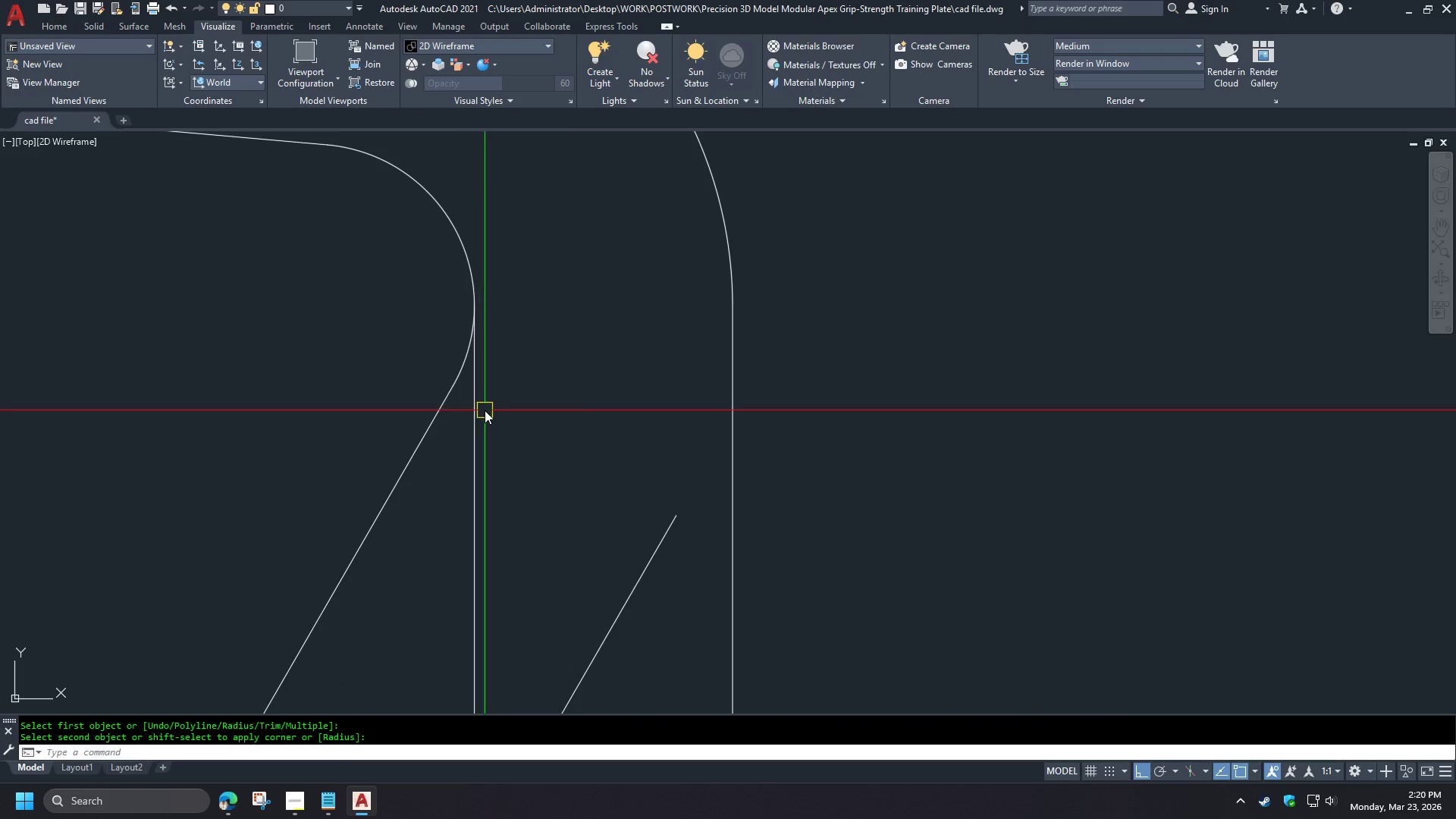 
scroll: coordinate [536, 388], scroll_direction: down, amount: 4.0
 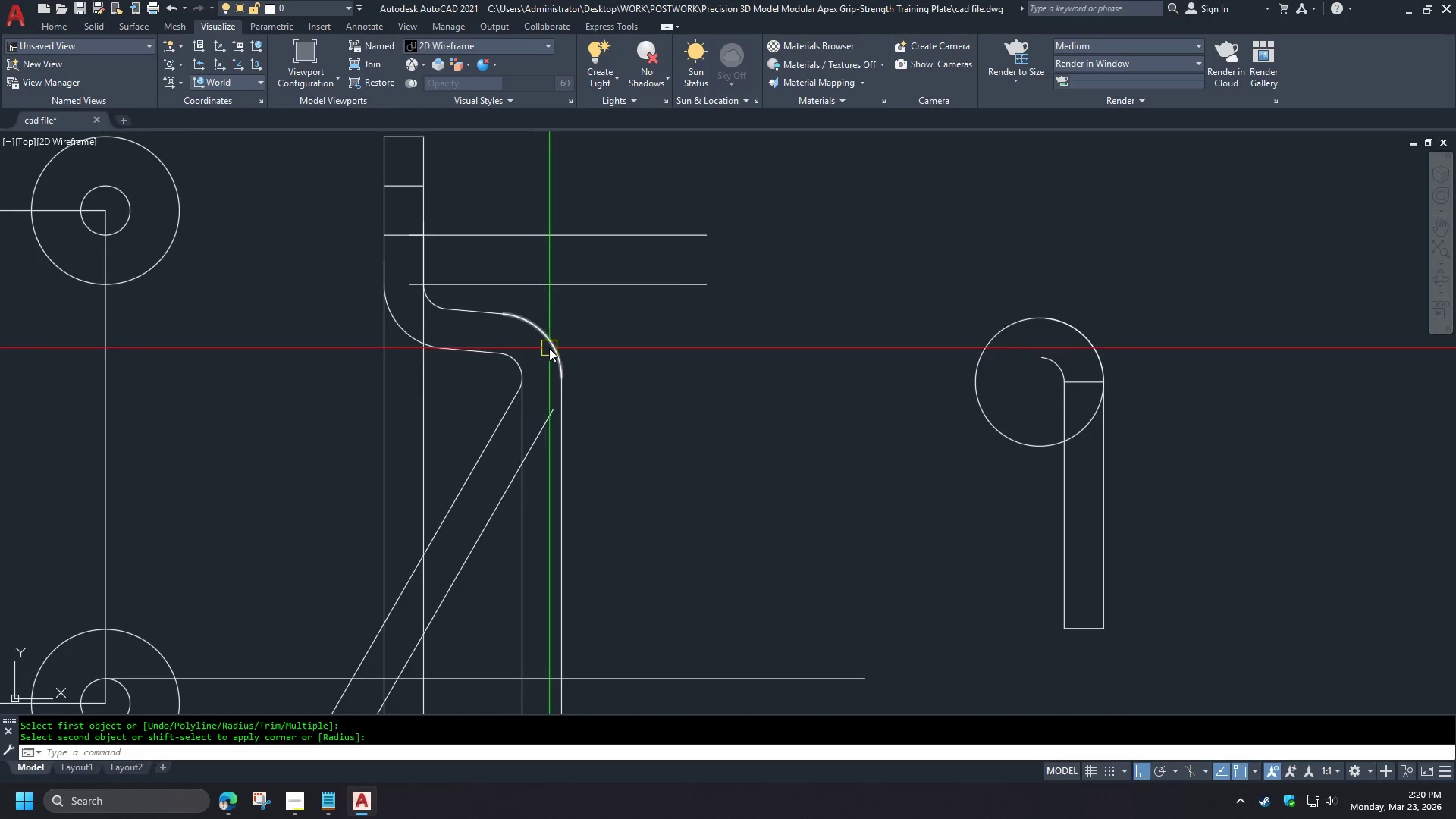 
key(F)
 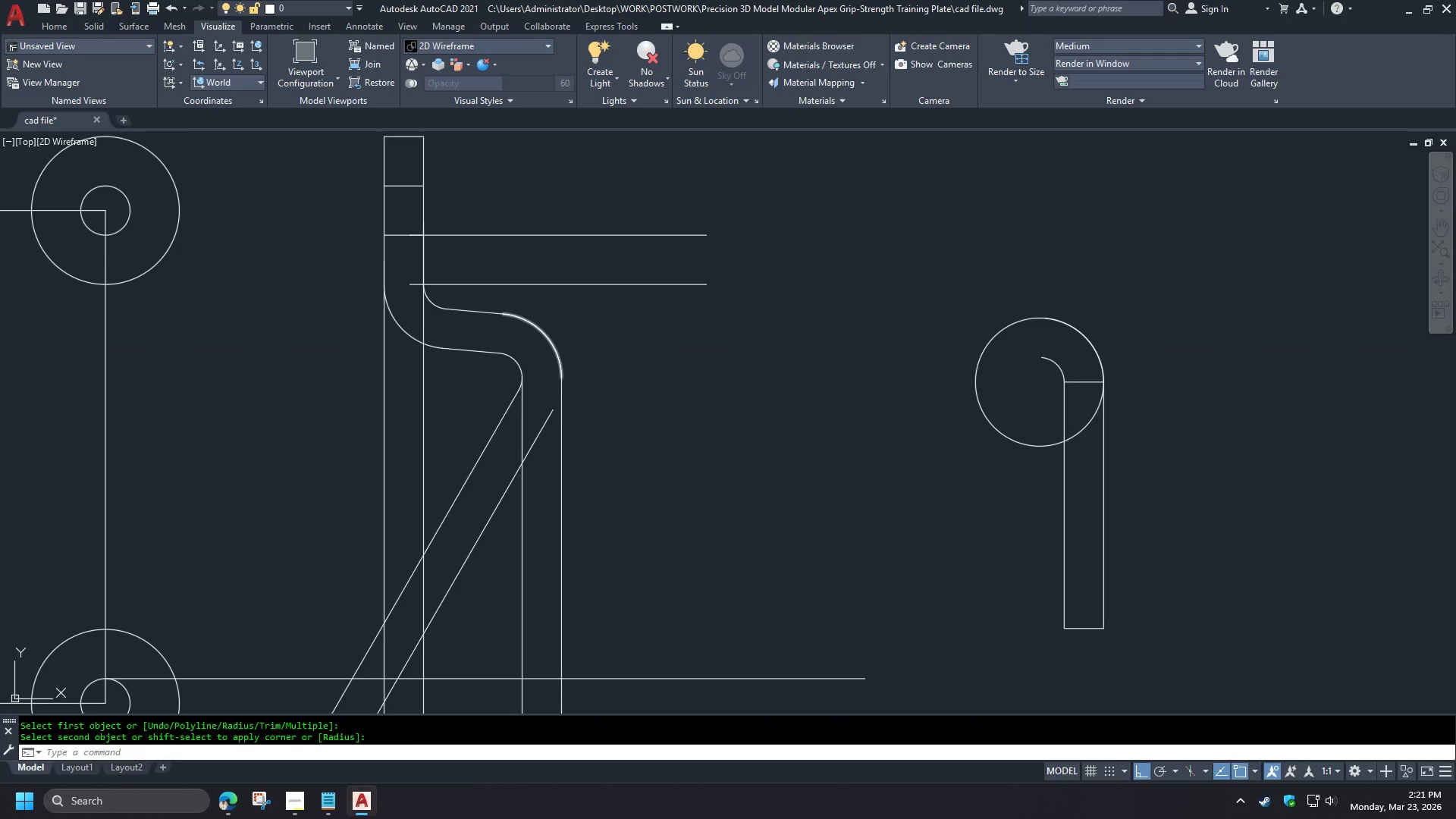 
key(Space)
 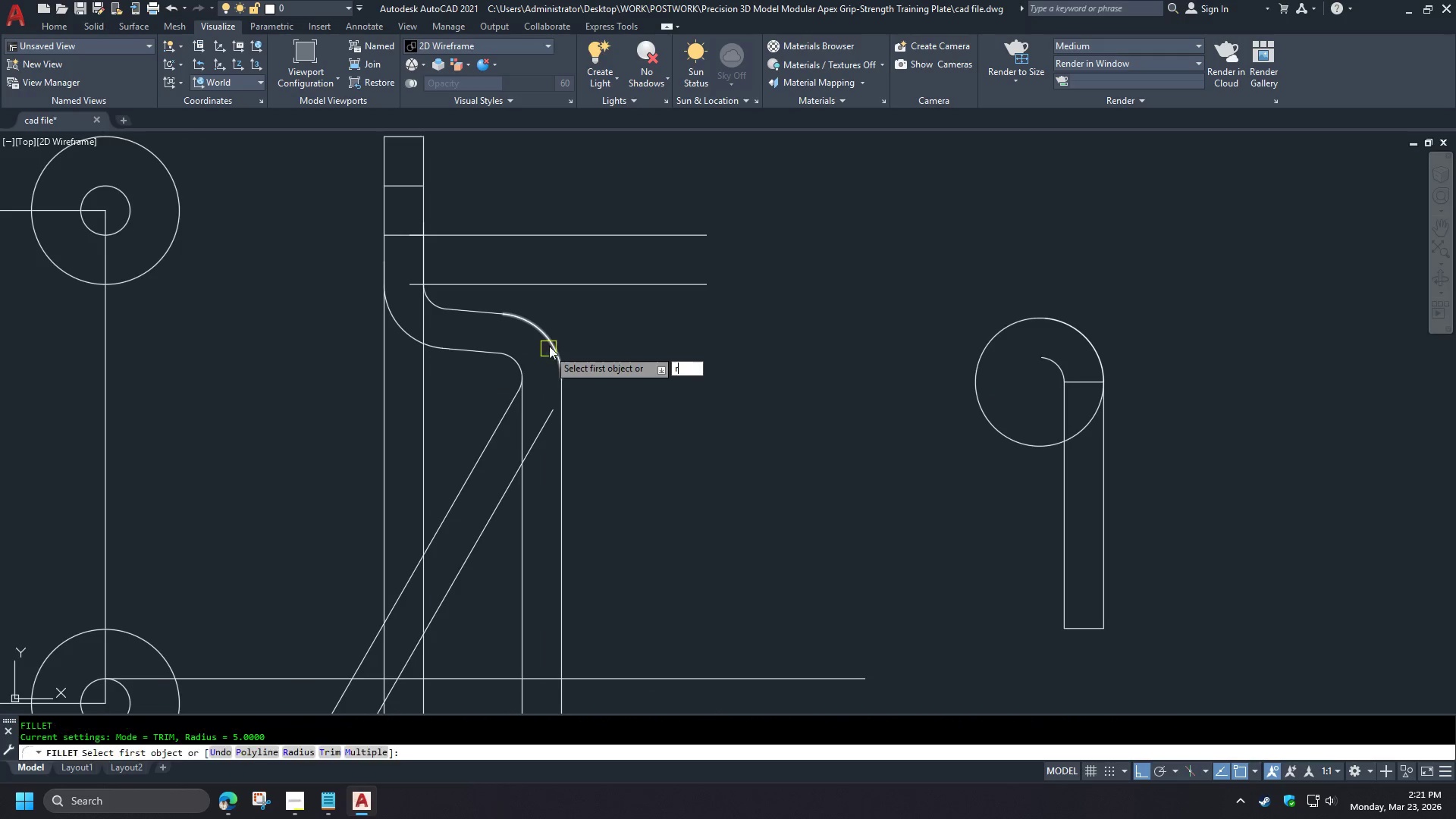 
key(R)
 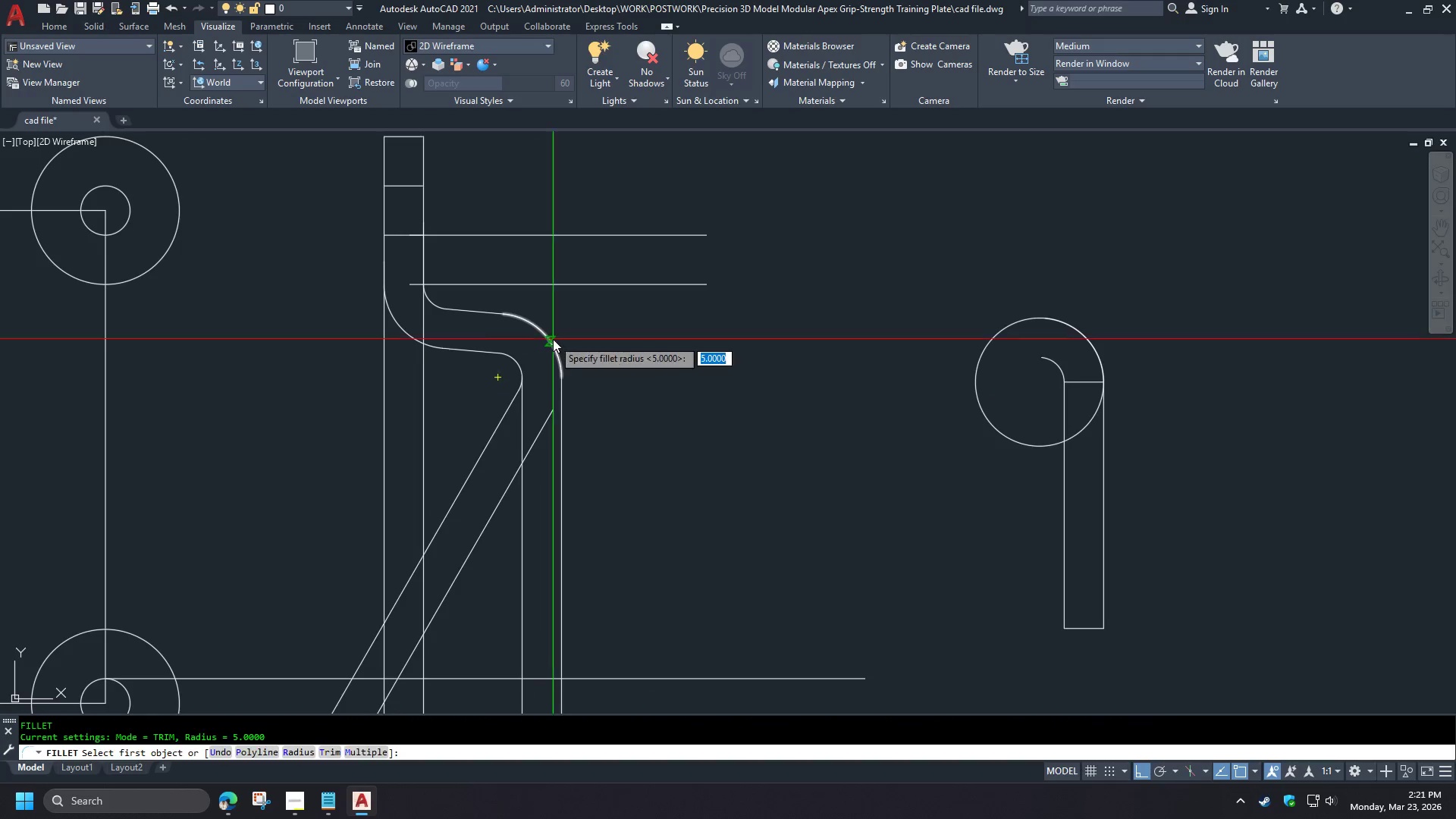 
key(Space)
 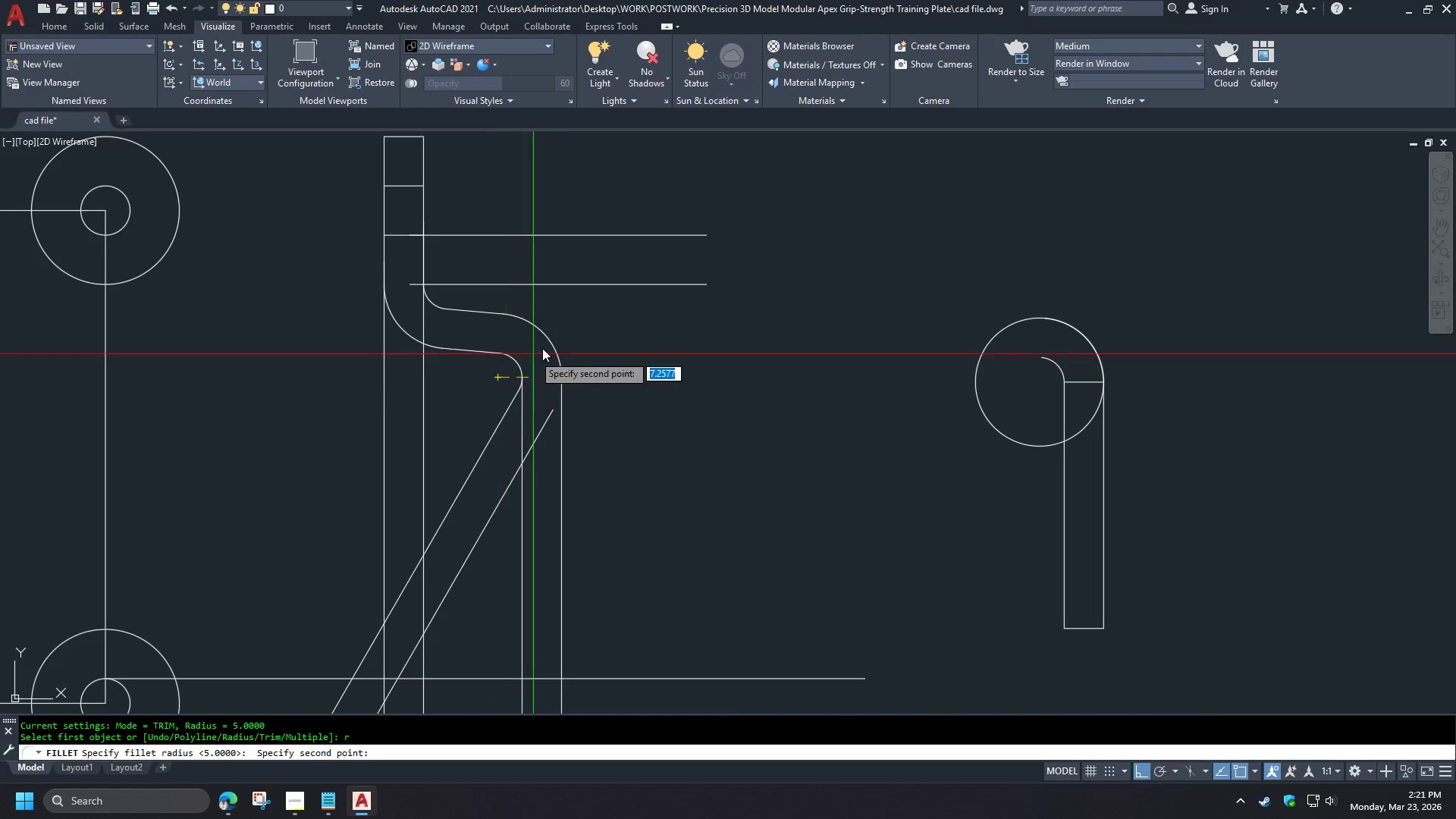 
double_click([550, 341])
 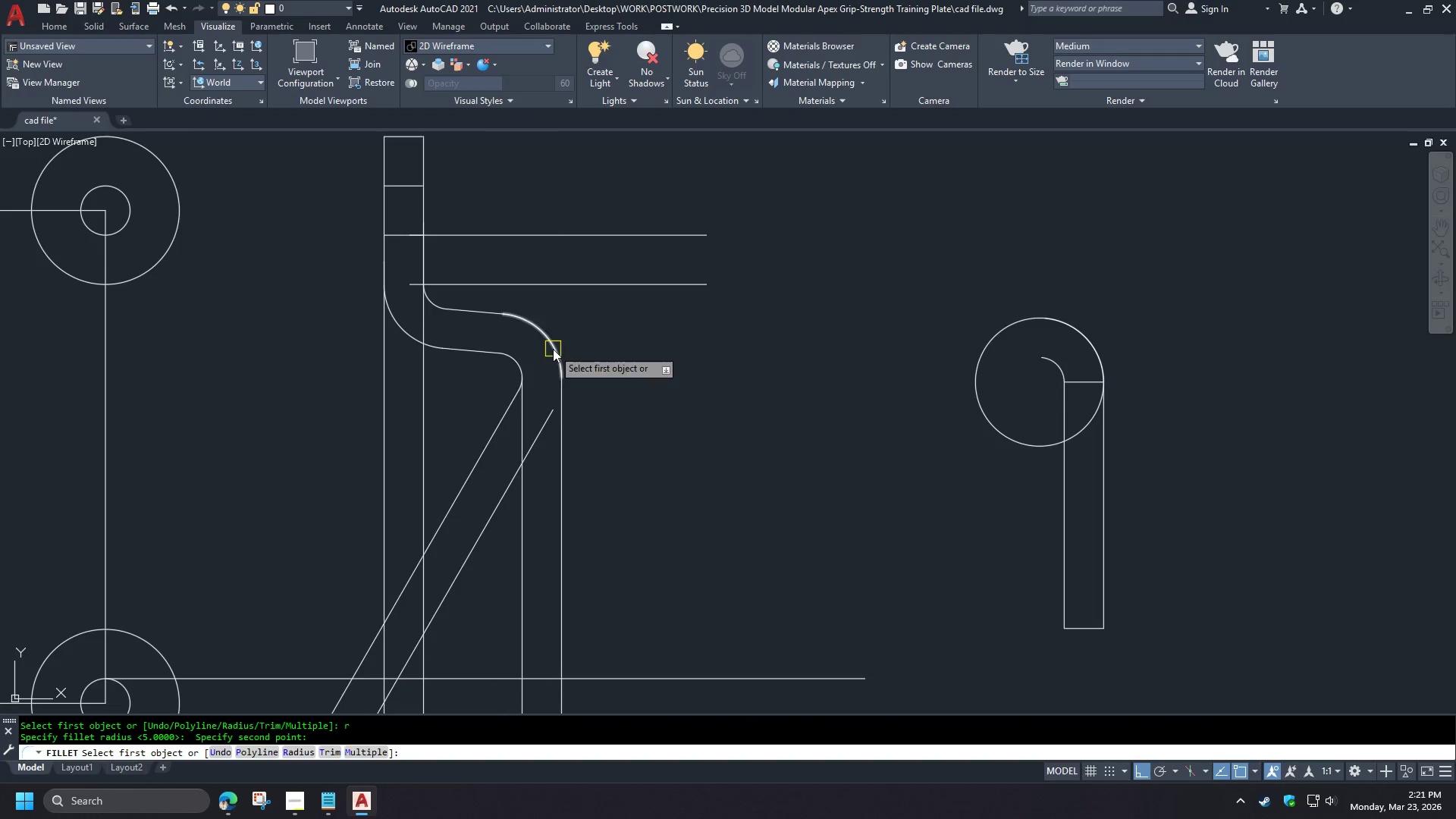 
key(Space)
 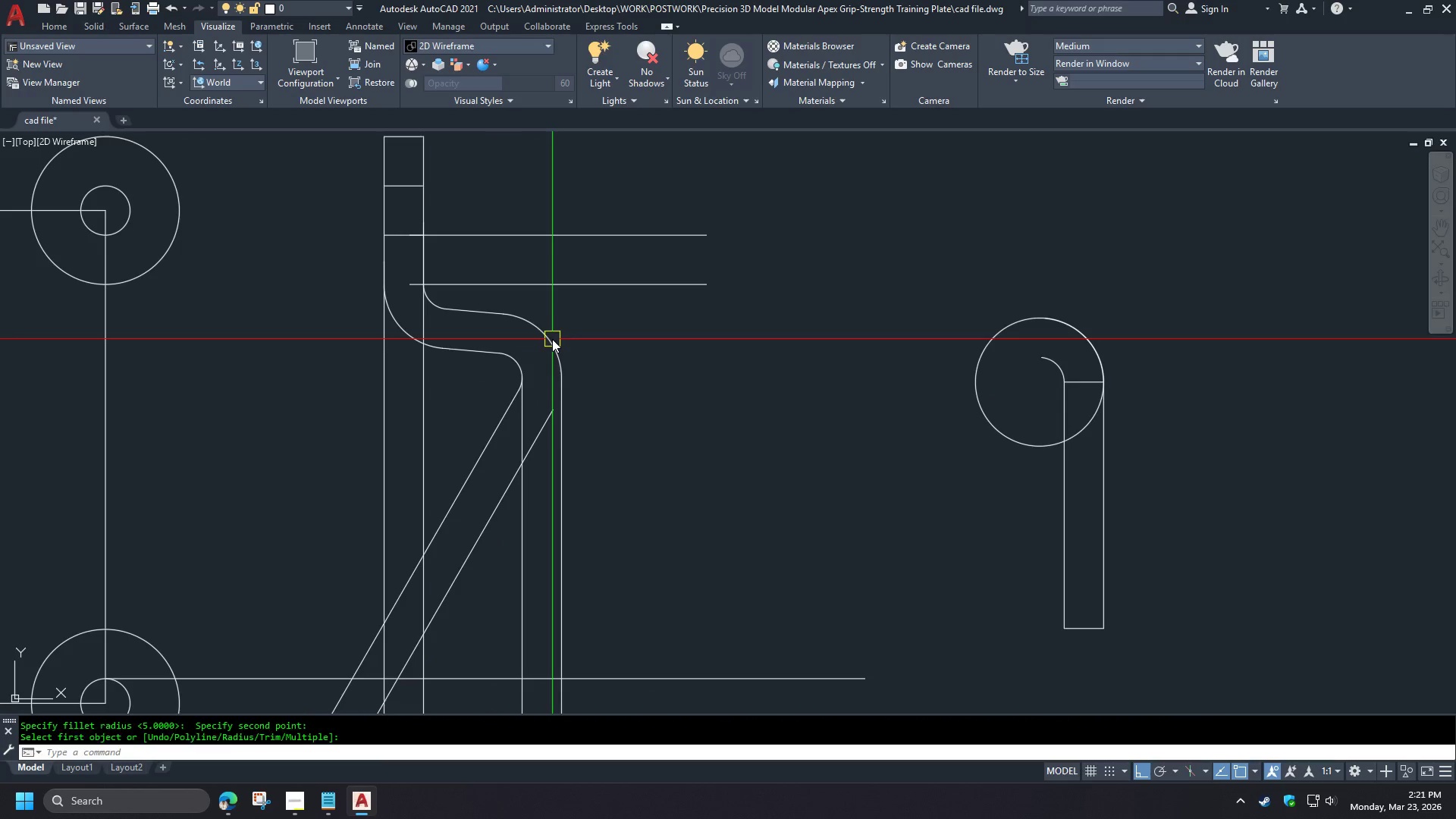 
triple_click([552, 339])
 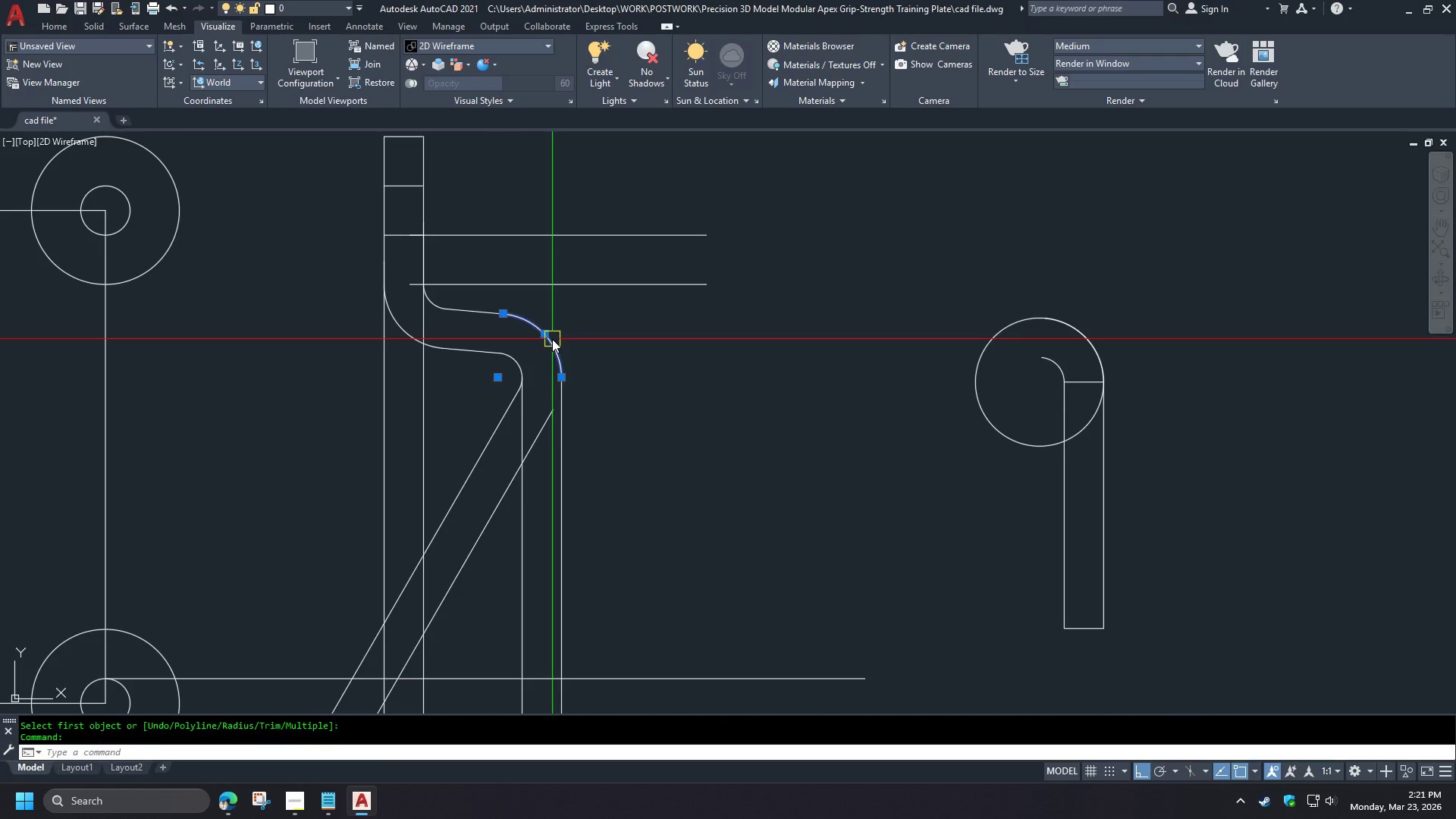 
key(E)
 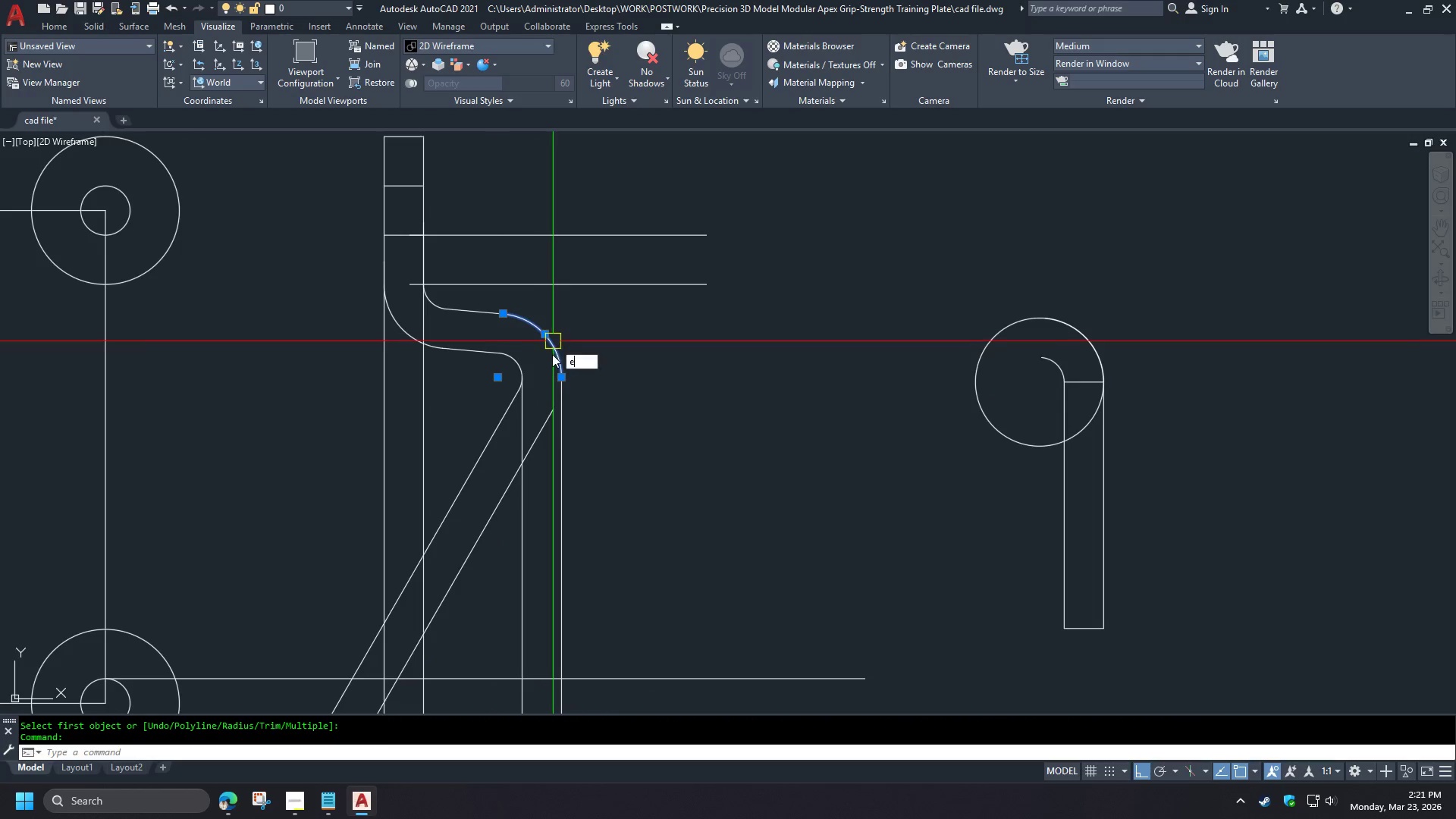 
key(Space)
 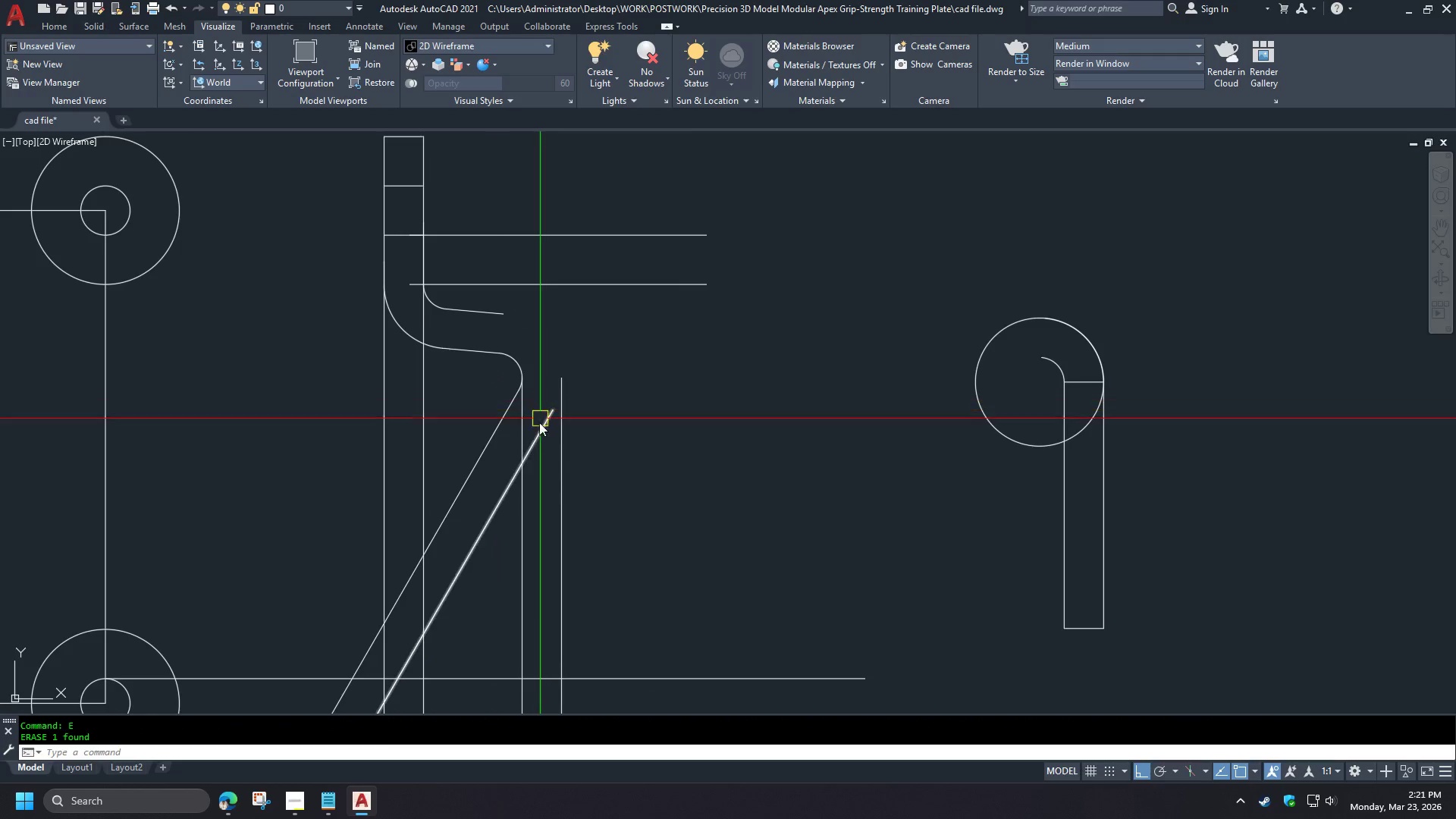 
key(F)
 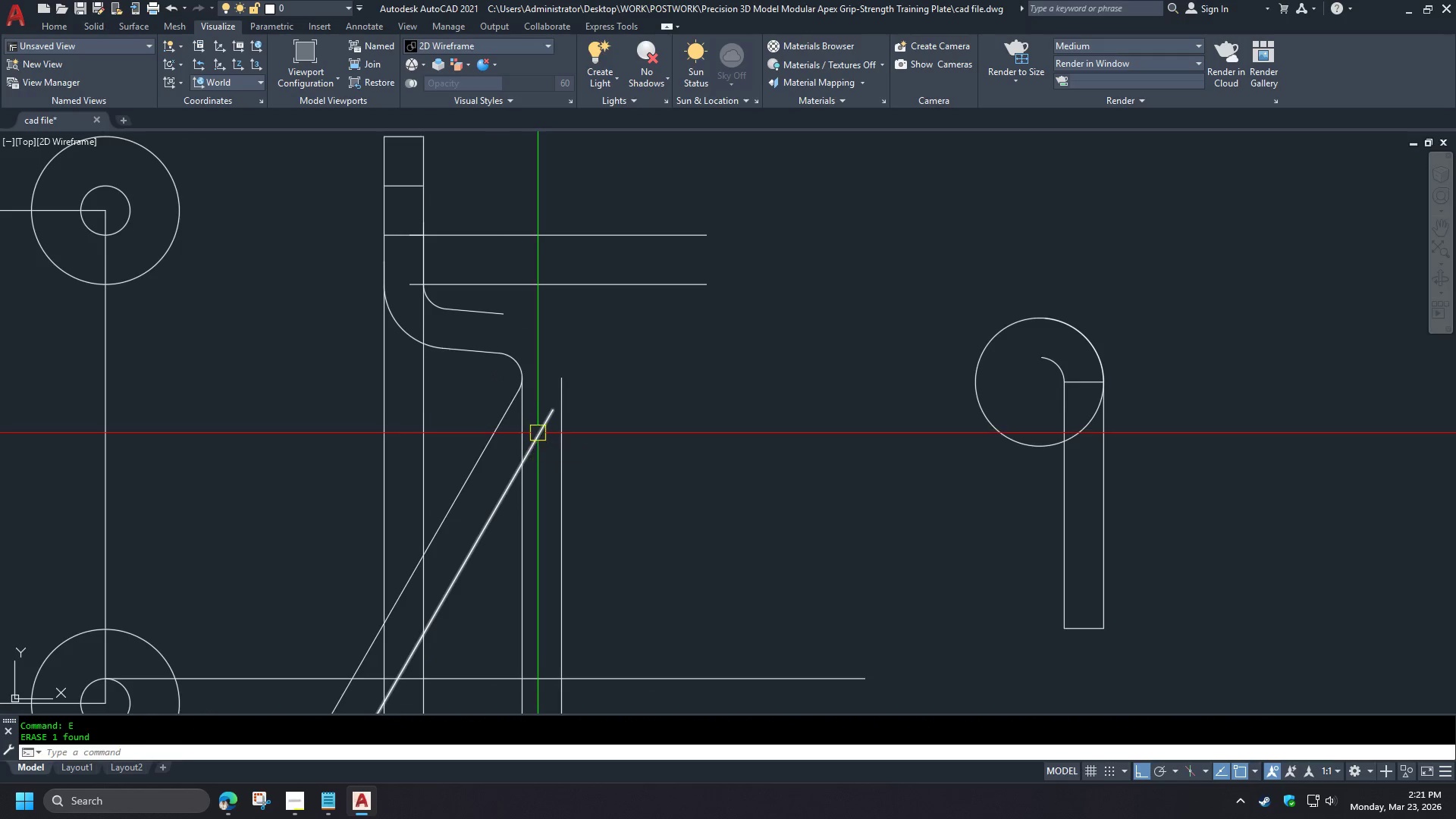 
key(Space)
 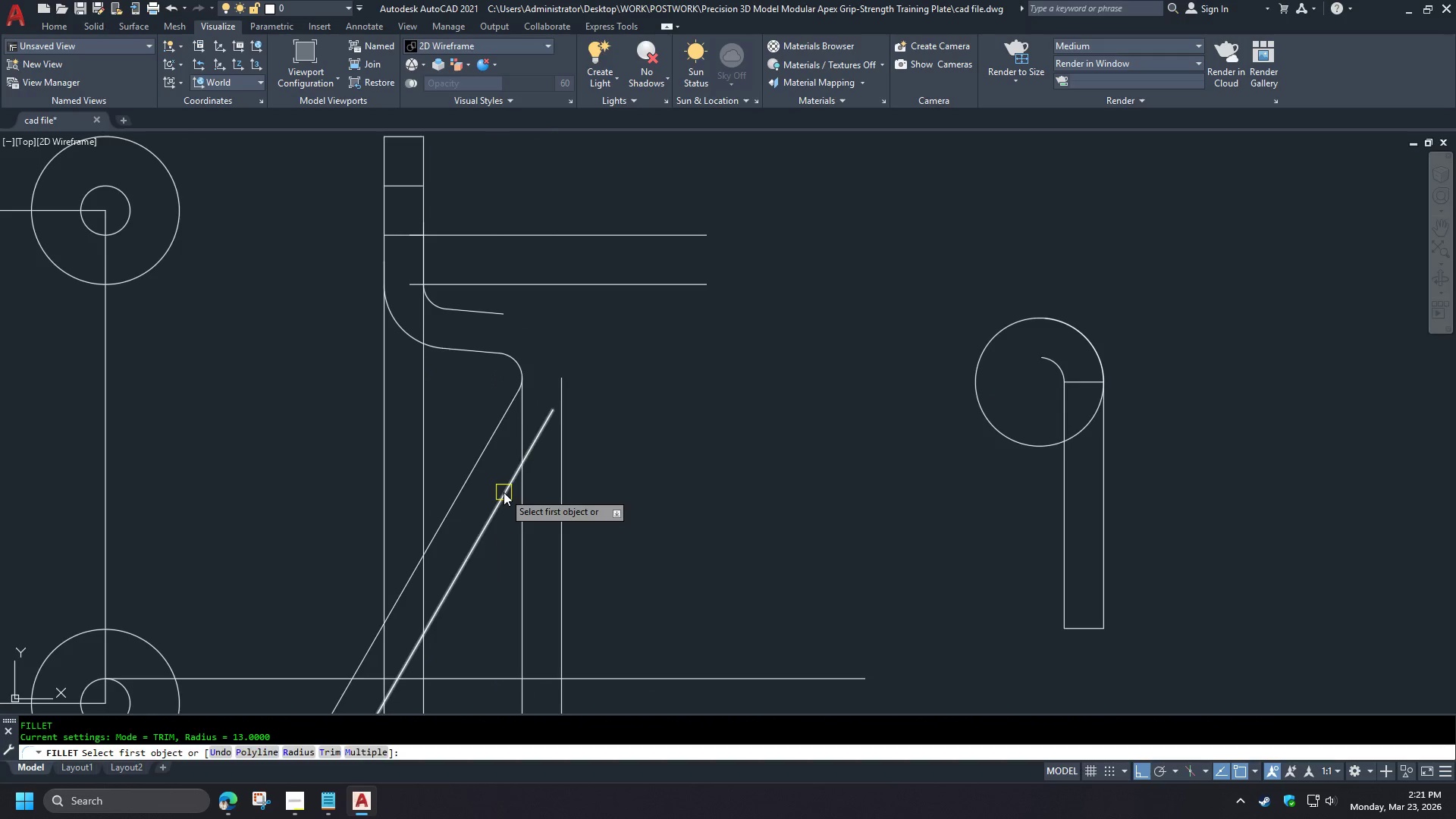 
left_click([504, 492])
 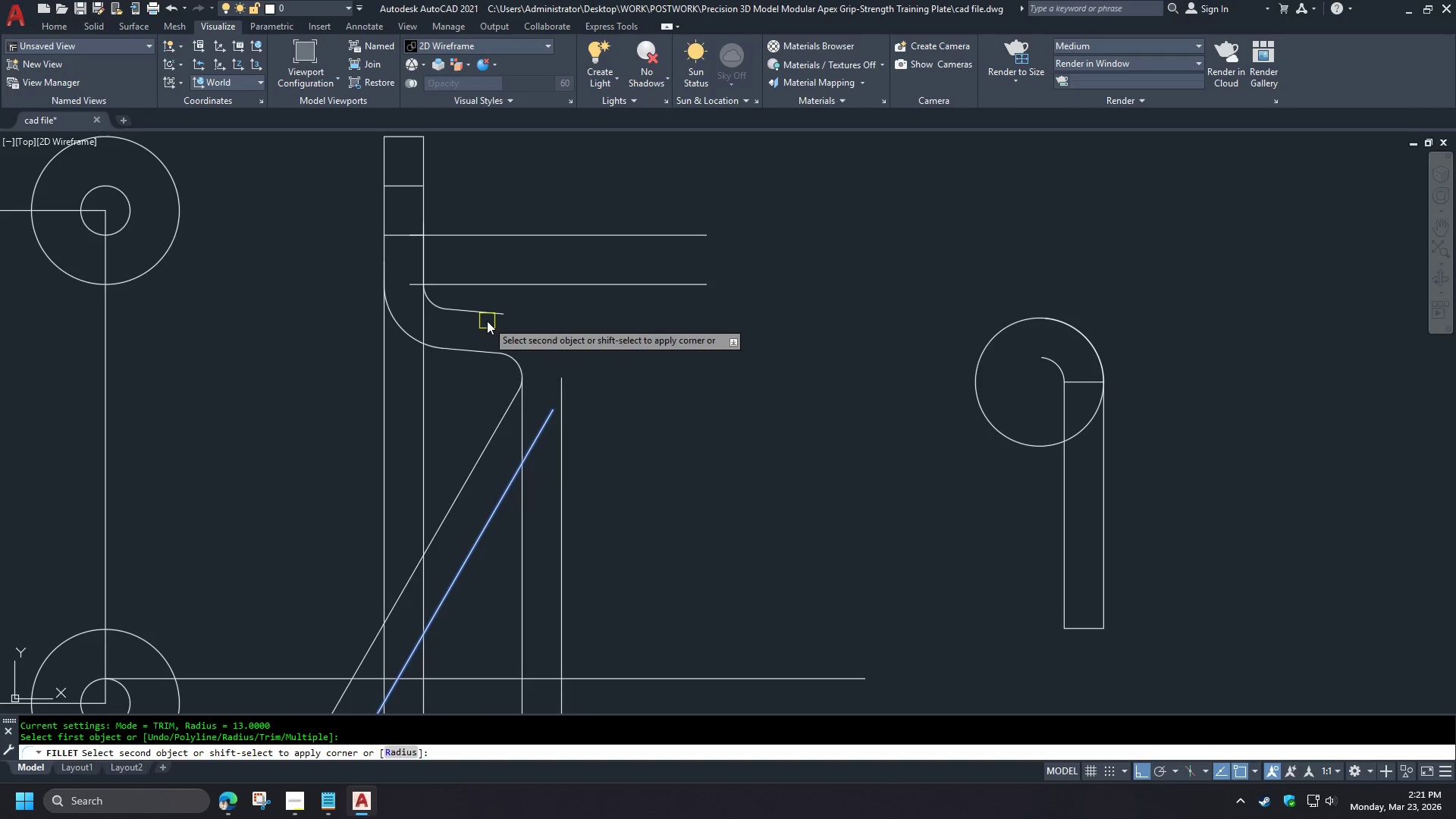 
left_click([485, 316])
 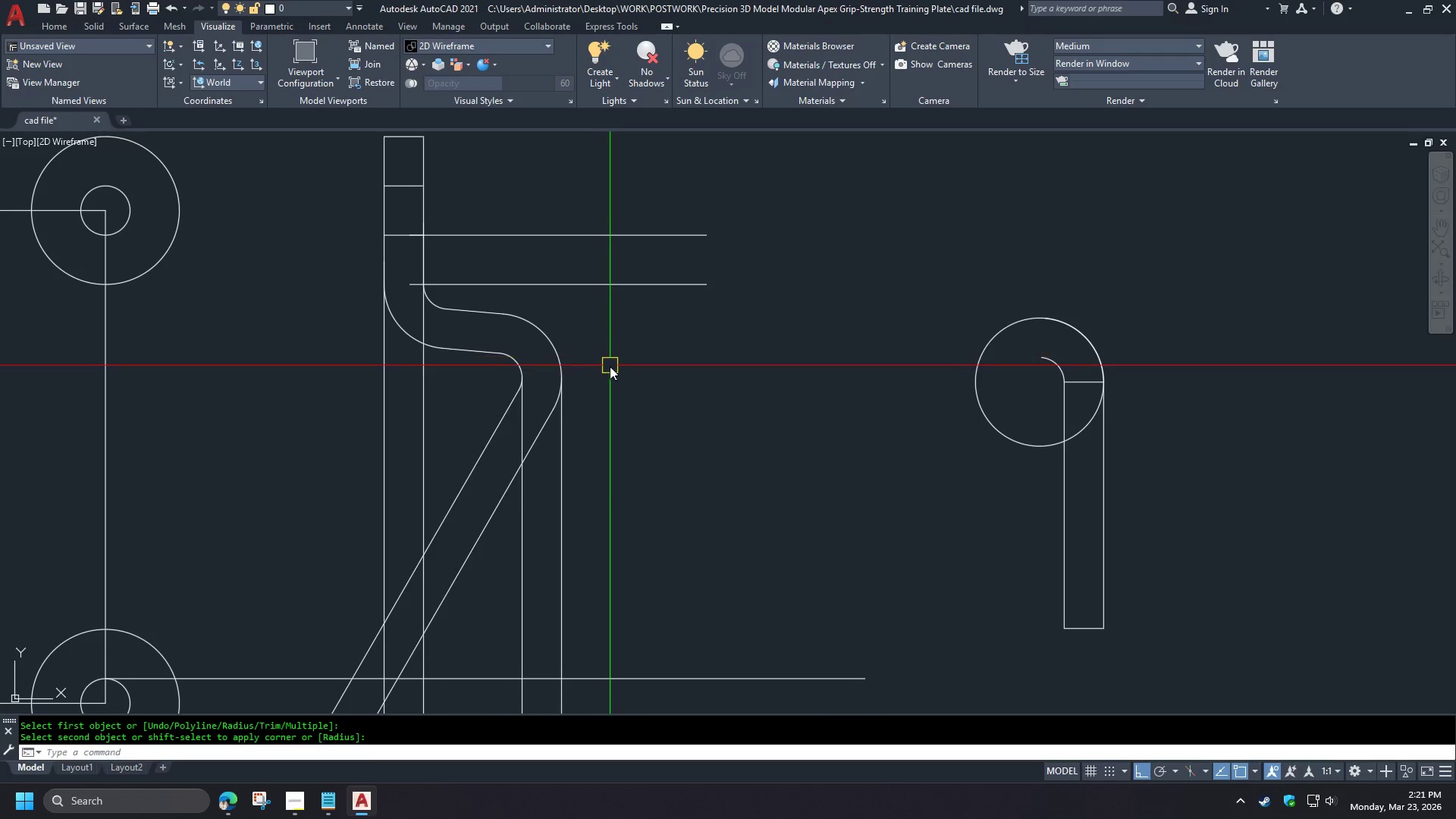 
scroll: coordinate [588, 456], scroll_direction: none, amount: 0.0
 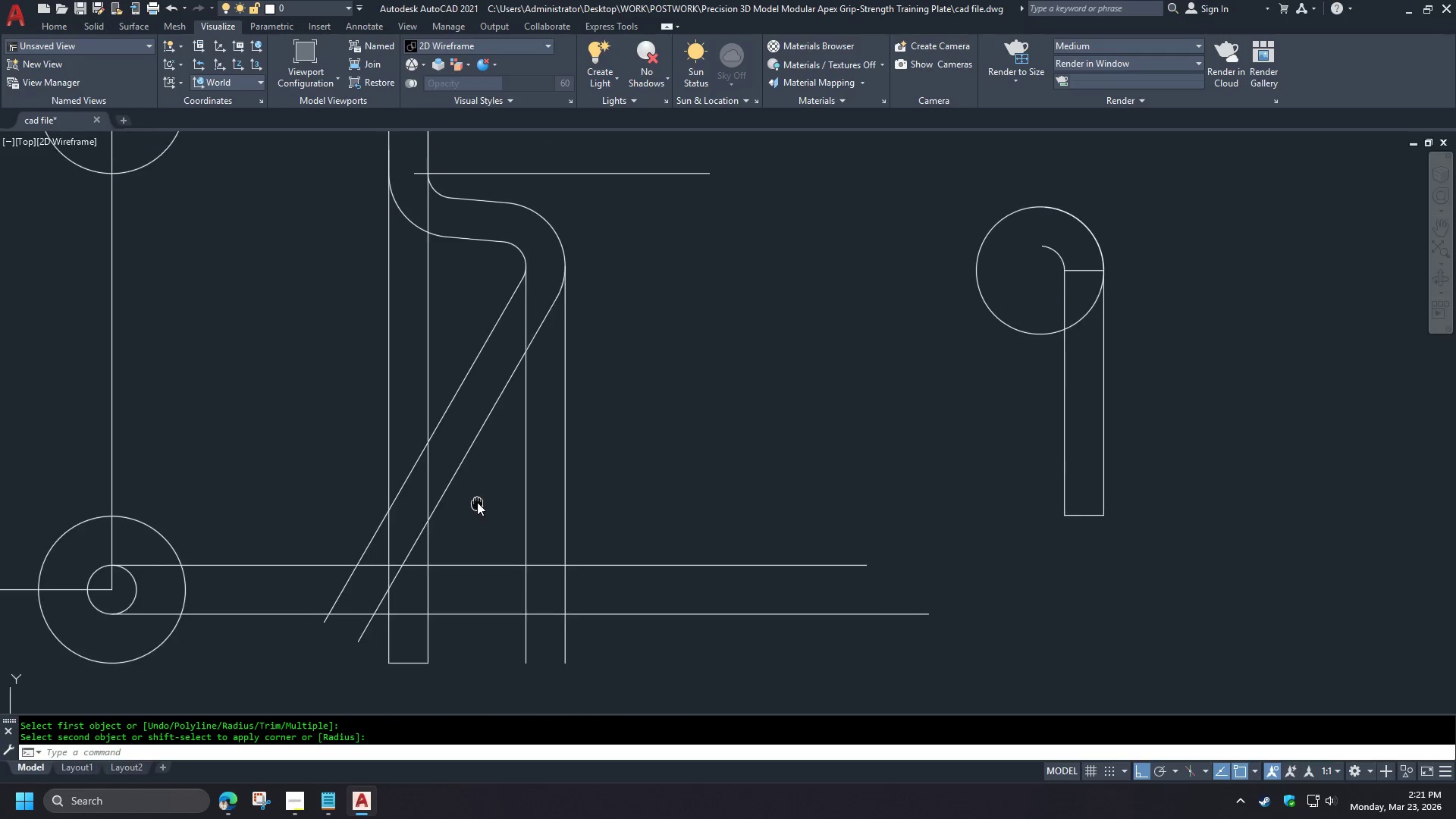 
key(F)
 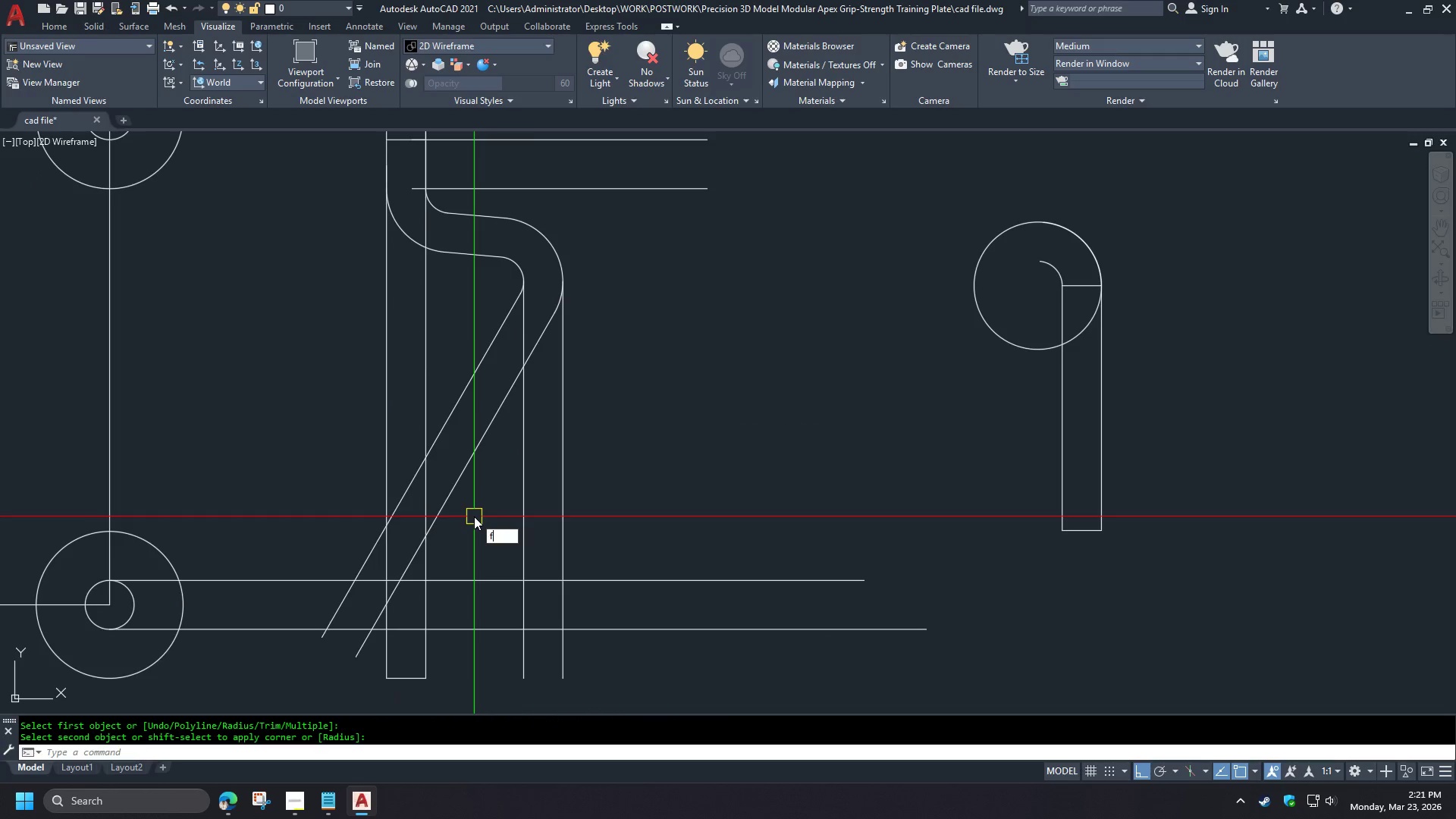 
key(Space)
 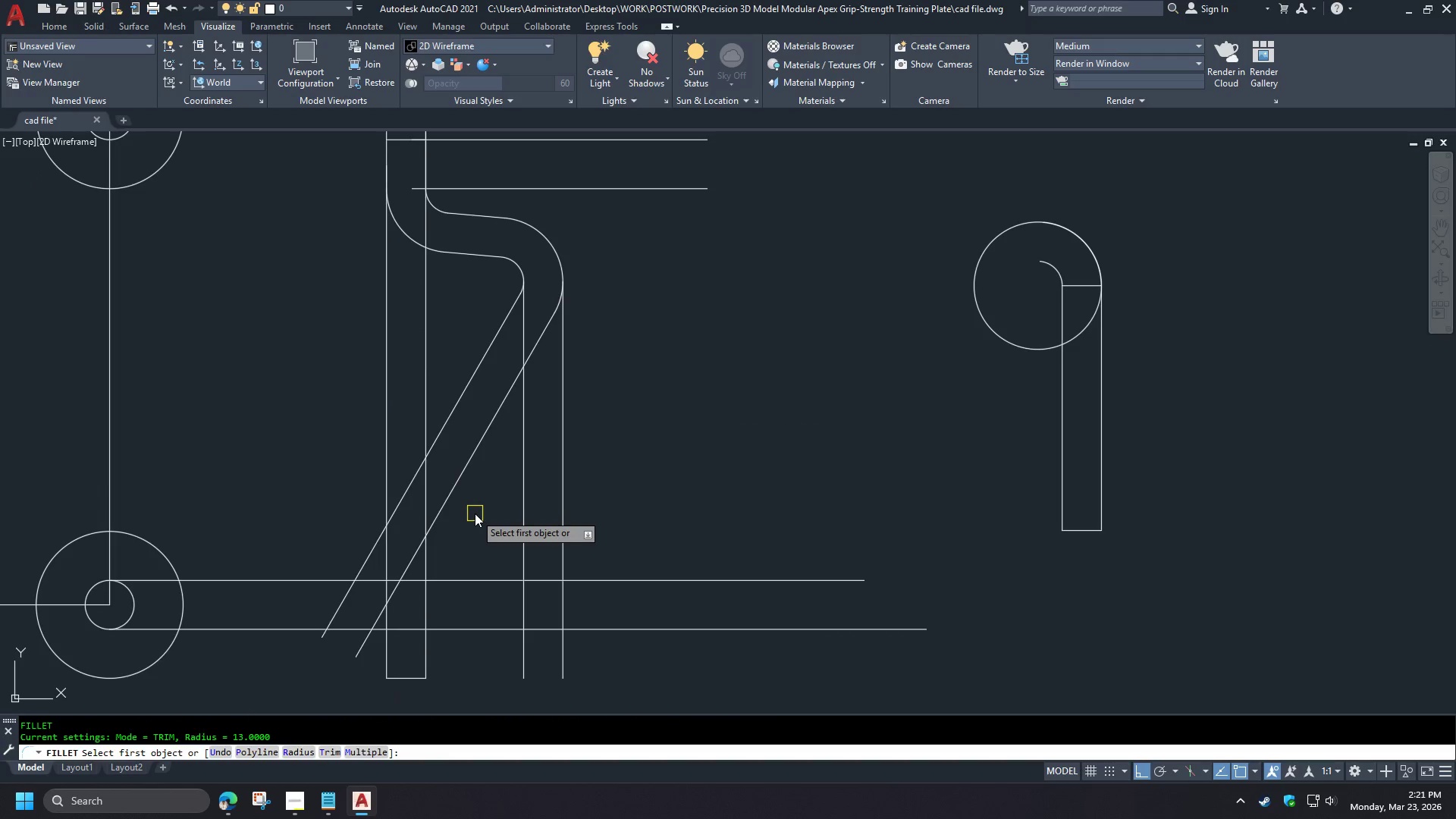 
key(Escape)
 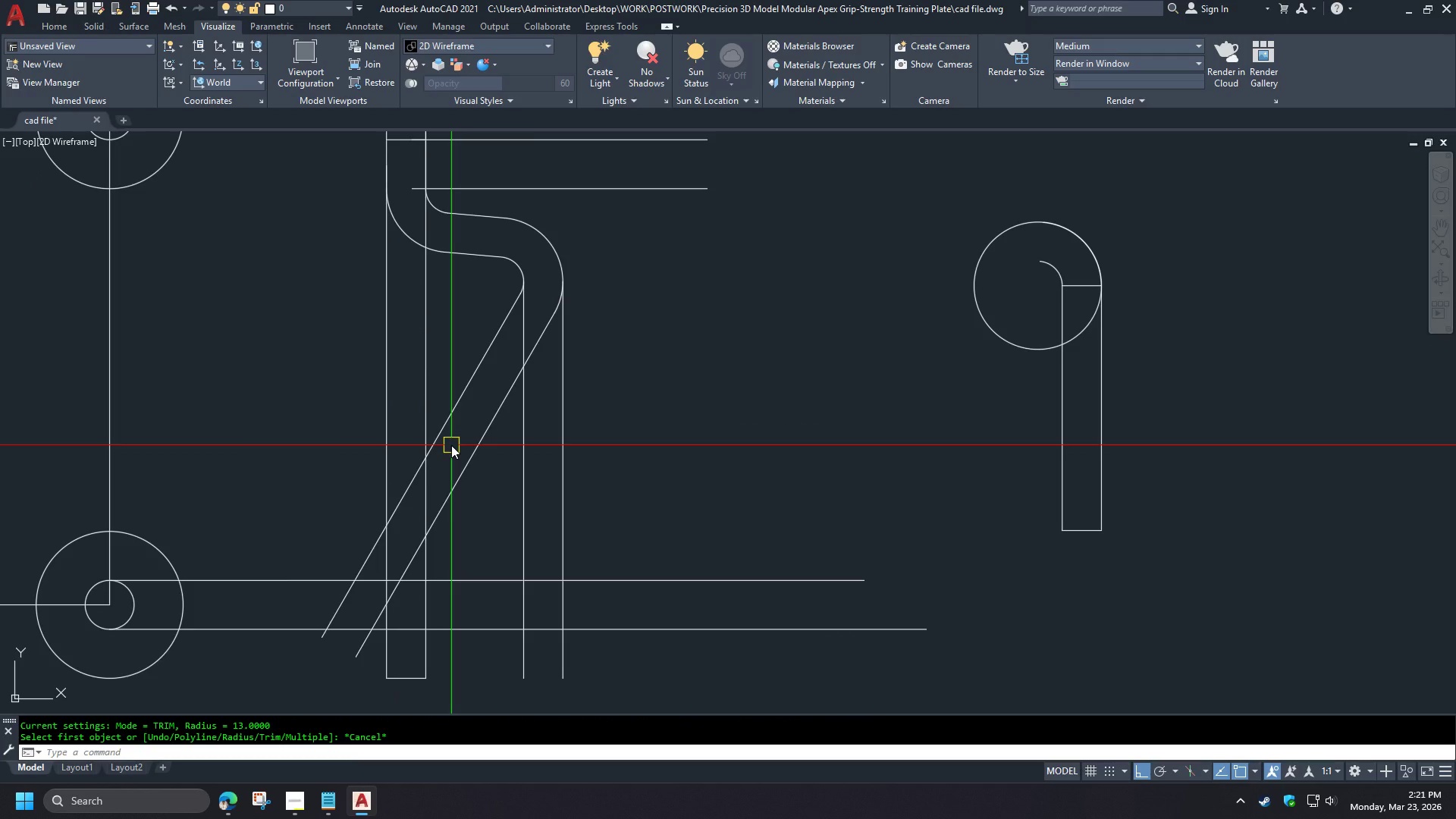 
key(F)
 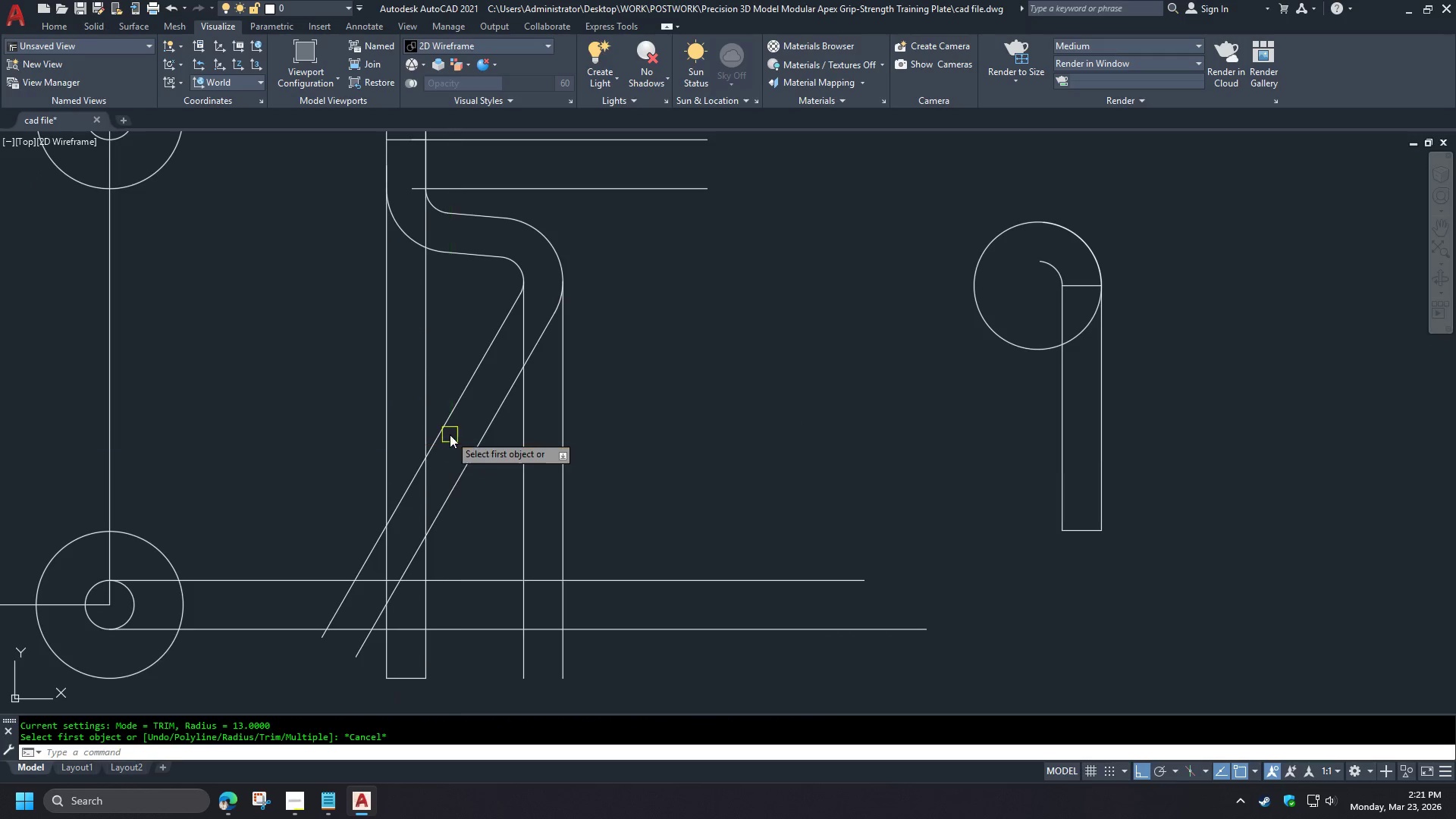 
key(Space)
 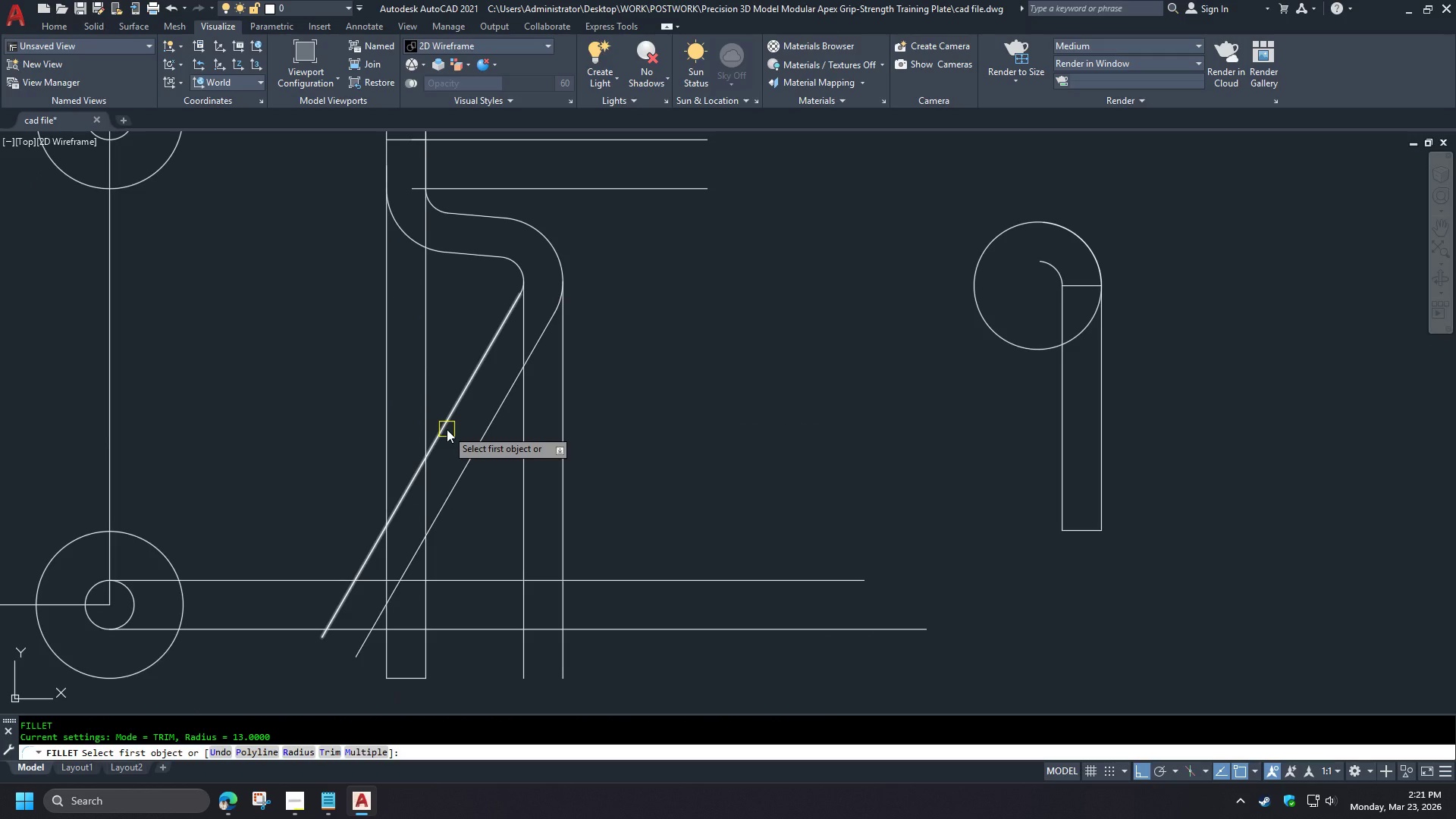 
left_click([447, 429])
 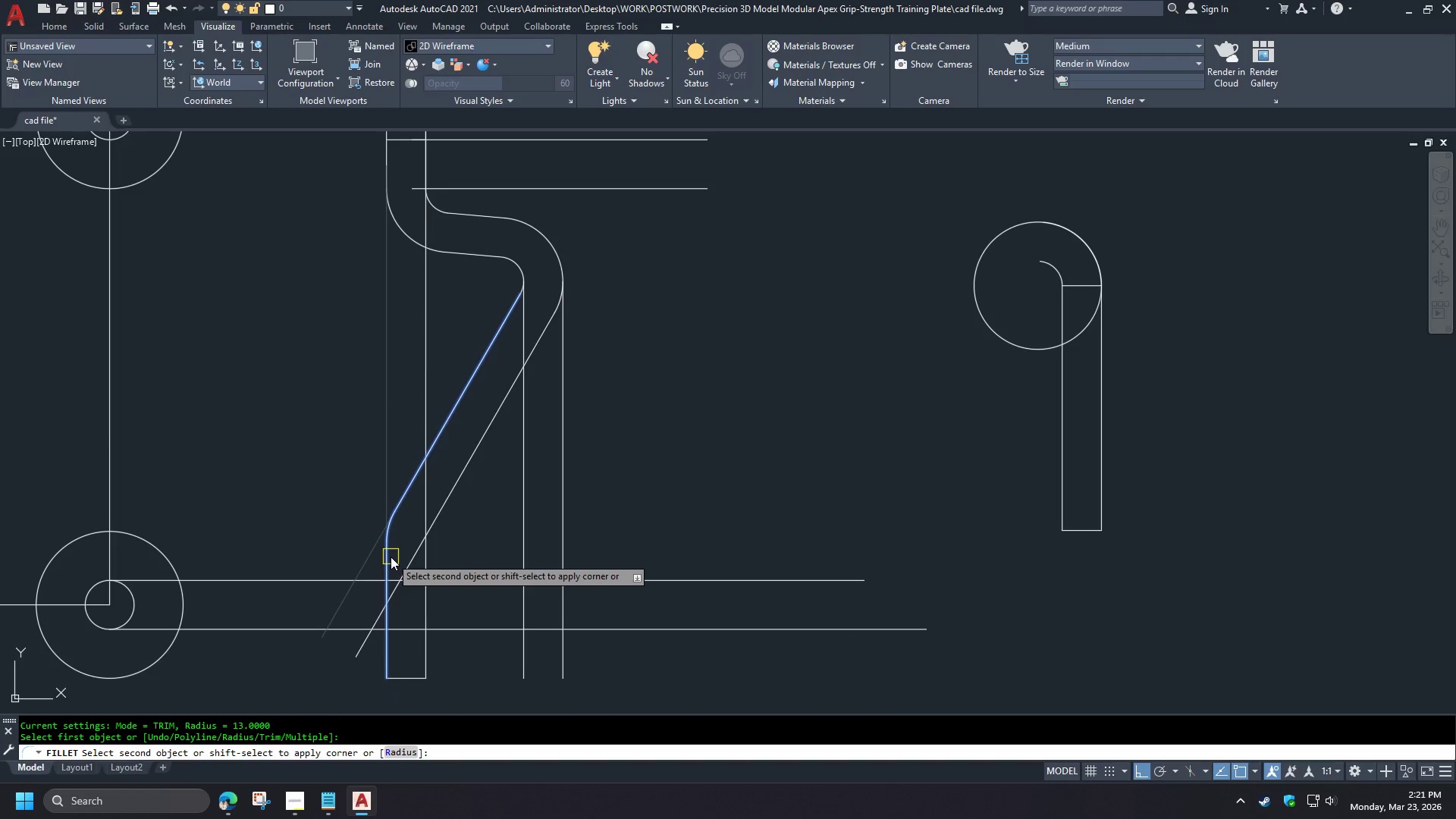 
left_click([391, 557])
 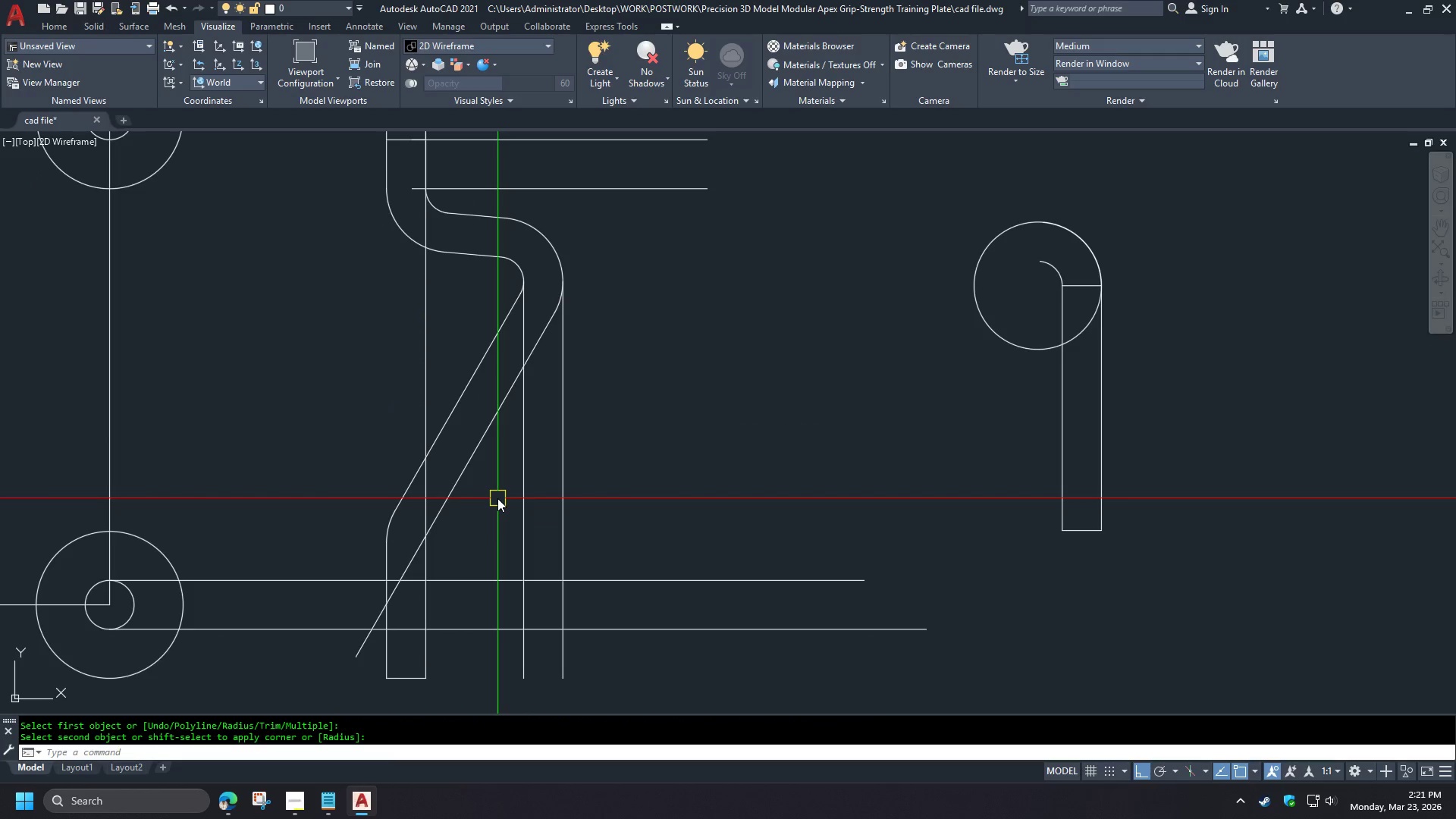 
key(F)
 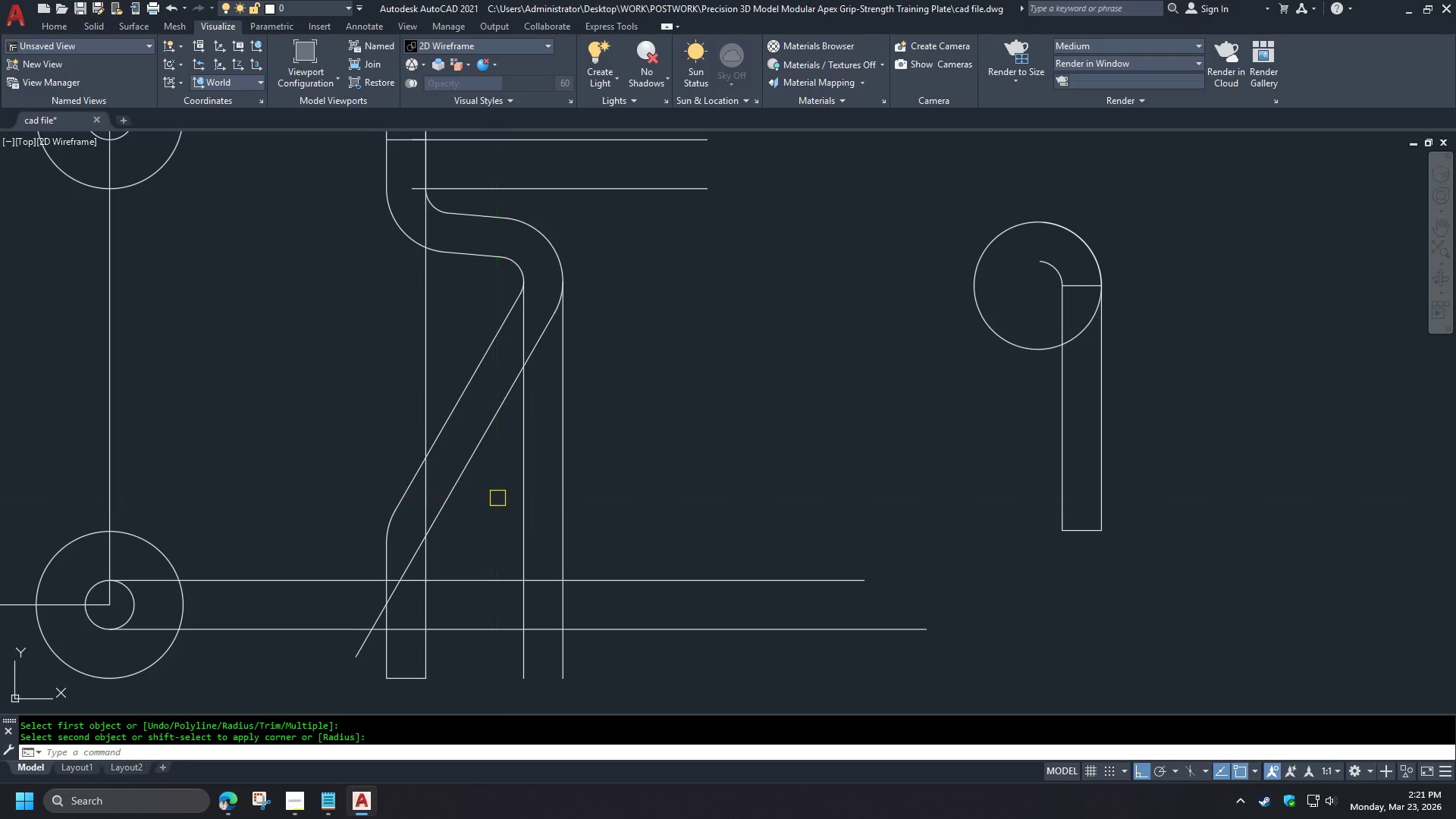 
key(Space)
 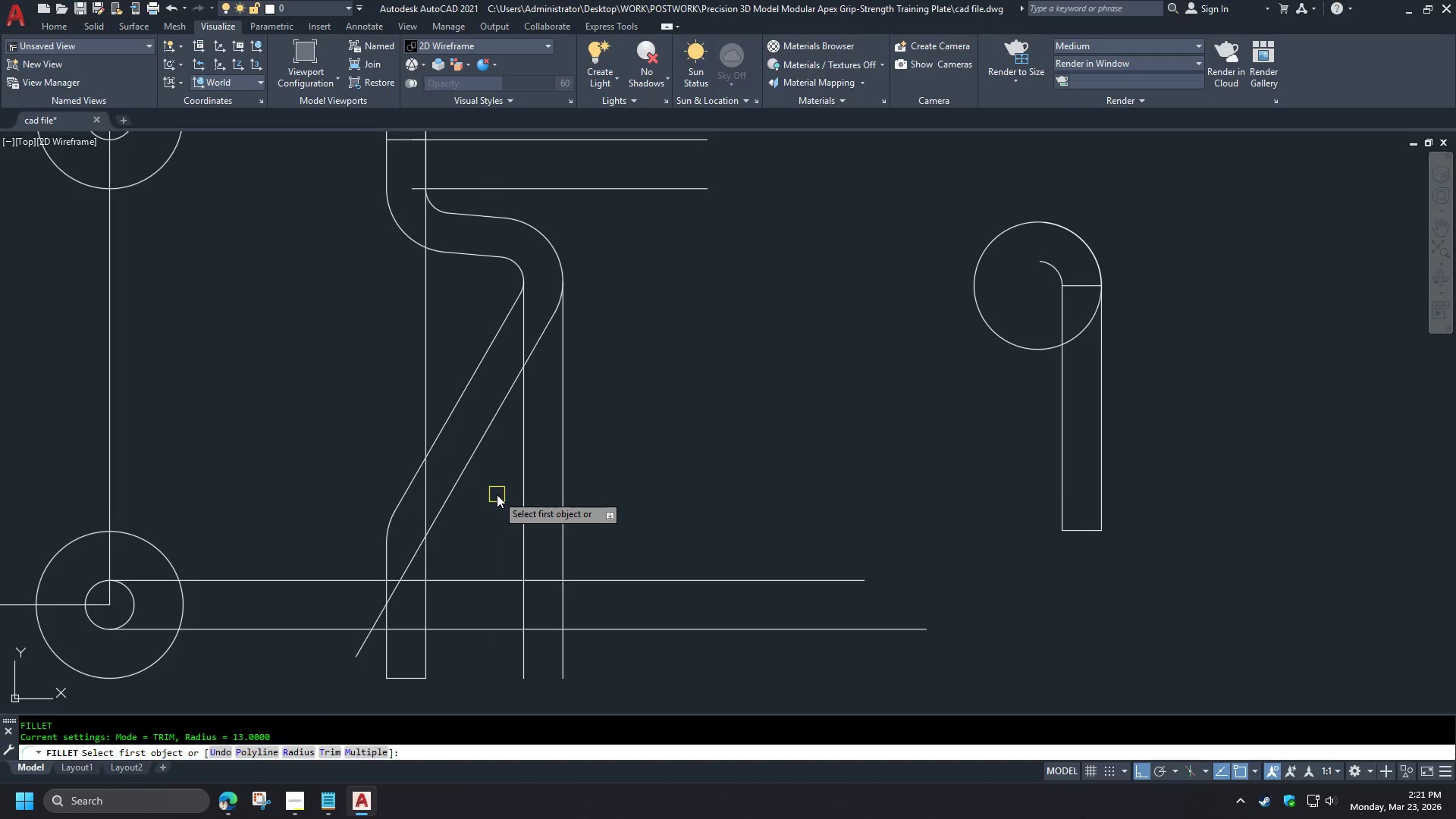 
key(R)
 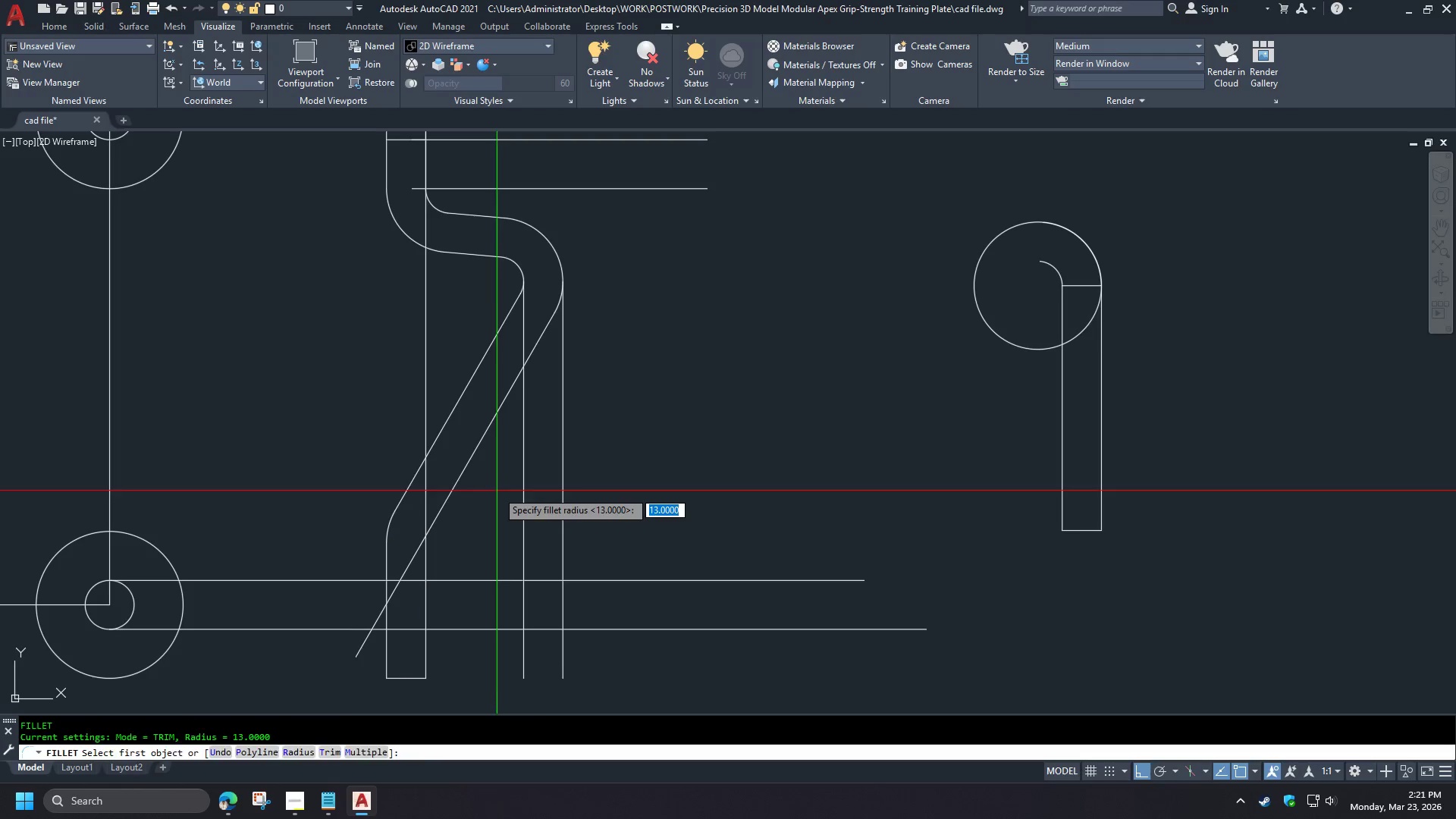 
key(Space)
 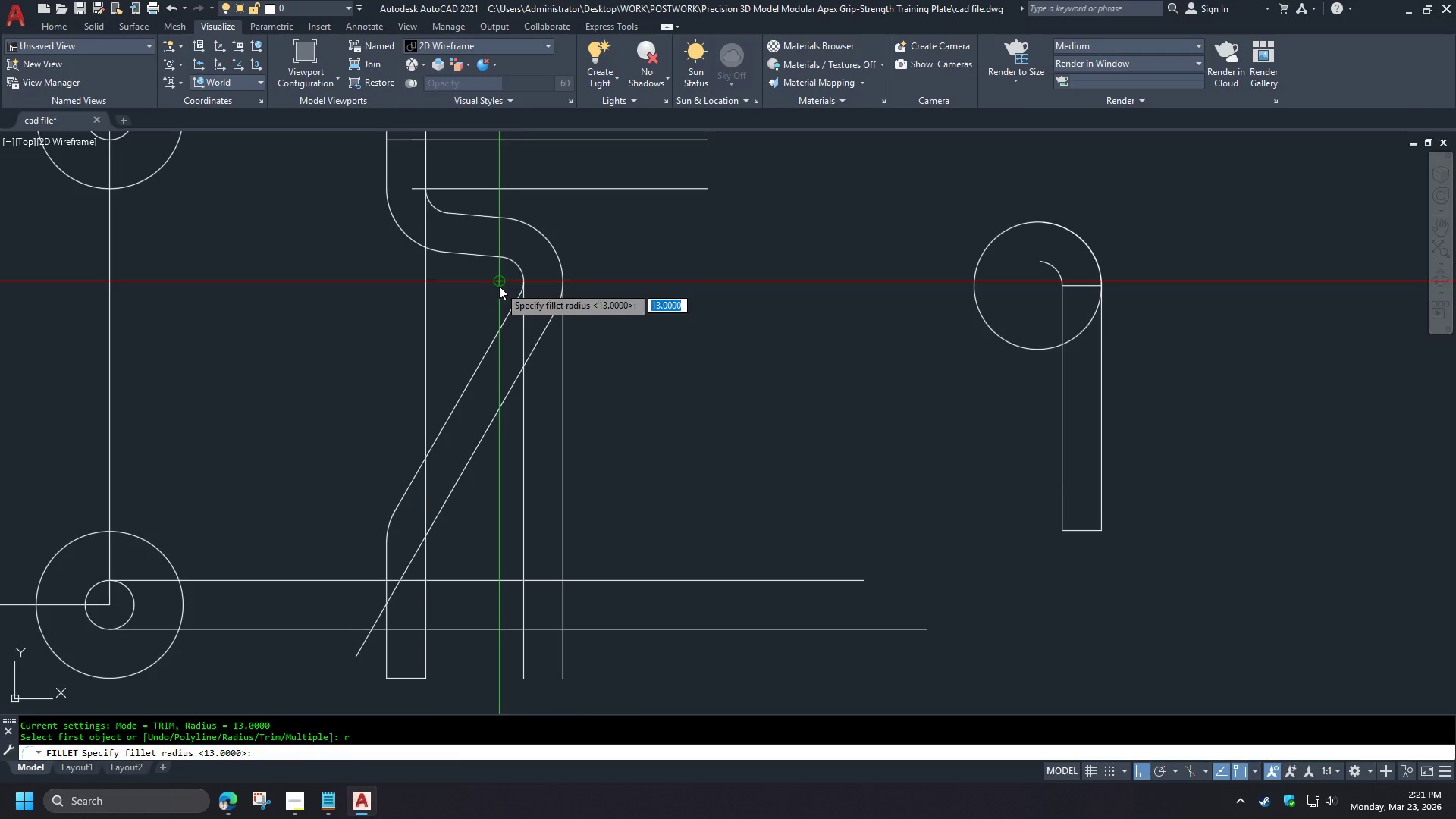 
double_click([524, 268])
 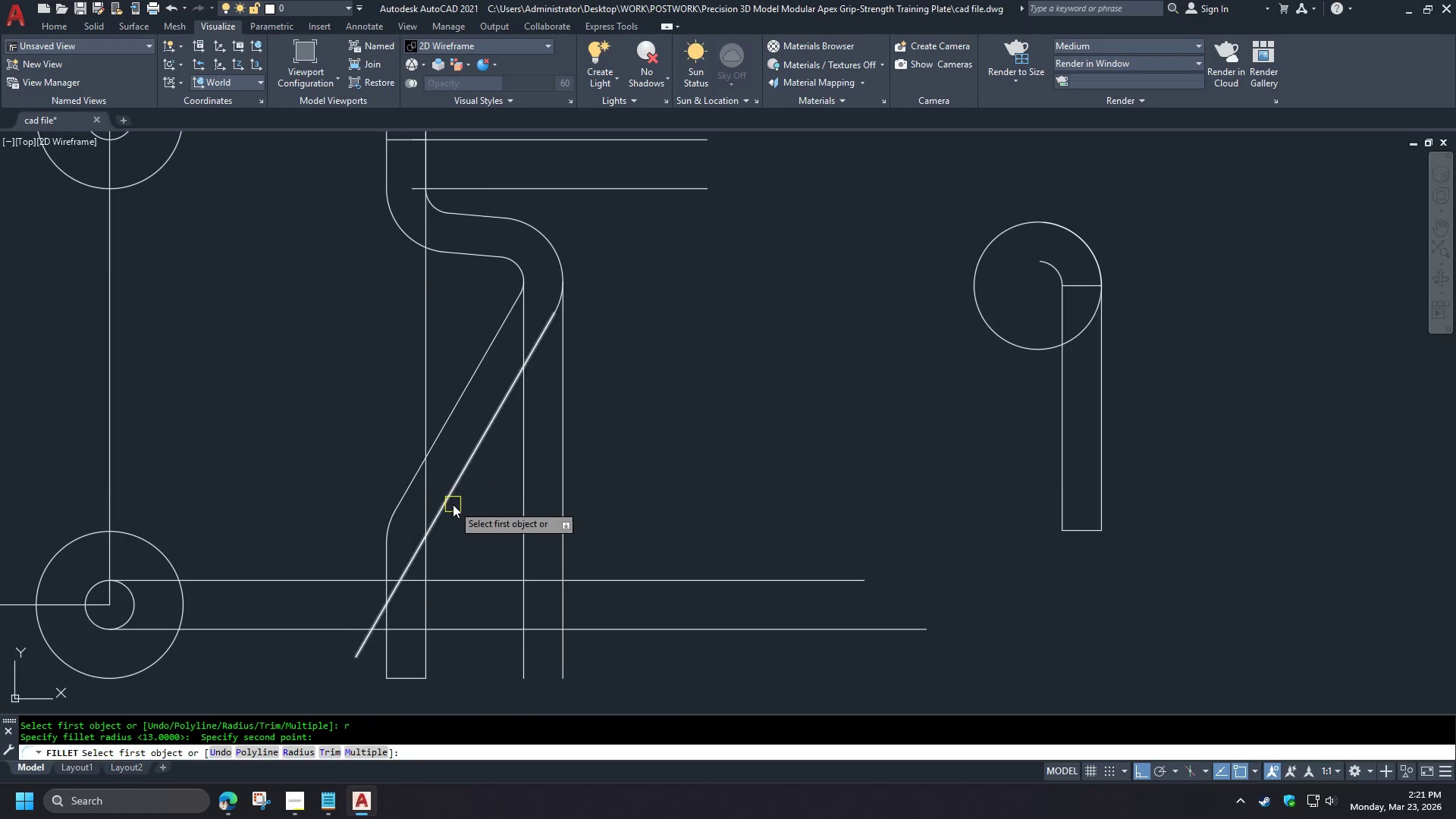 
left_click([451, 502])
 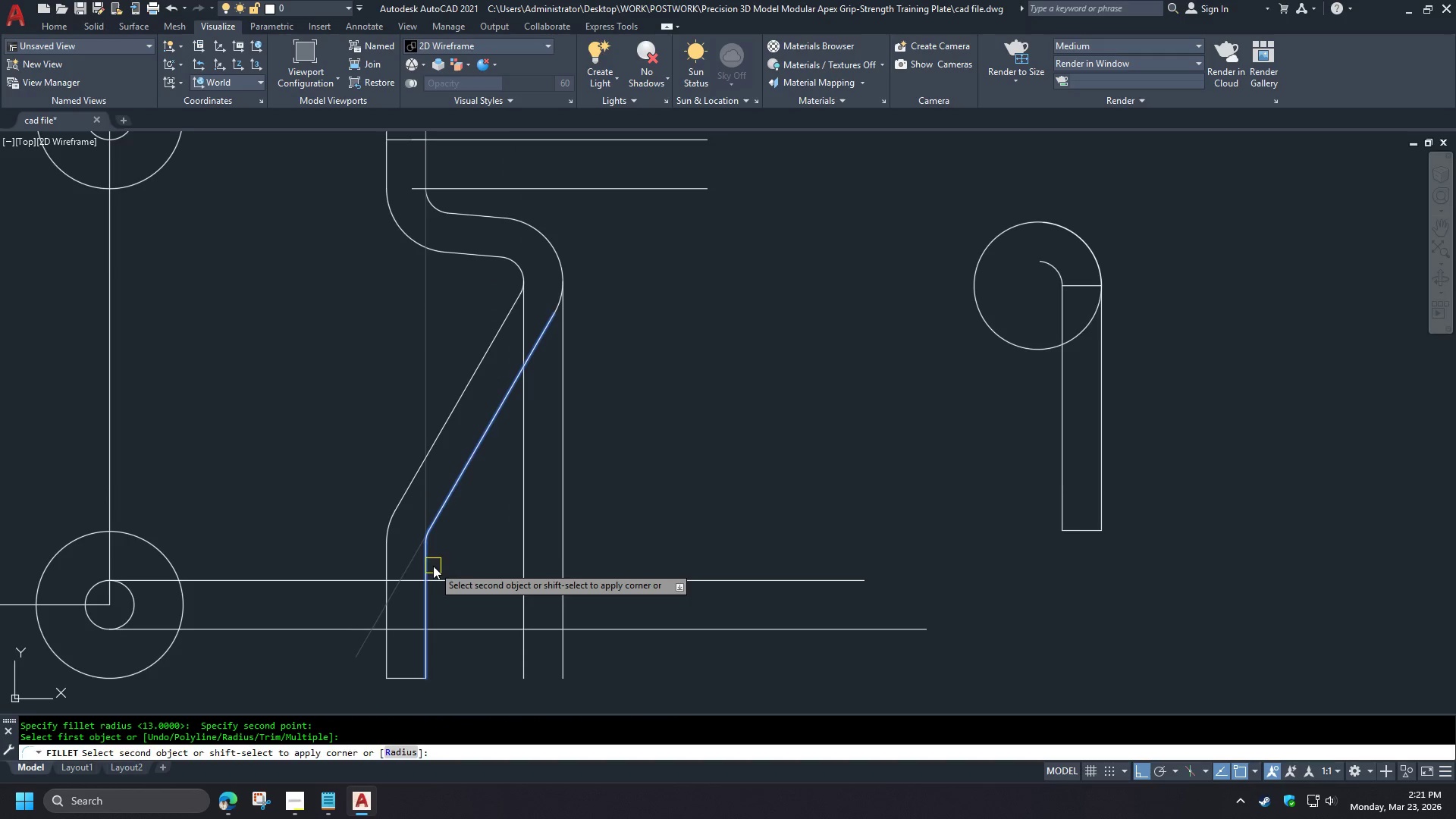 
left_click([425, 567])
 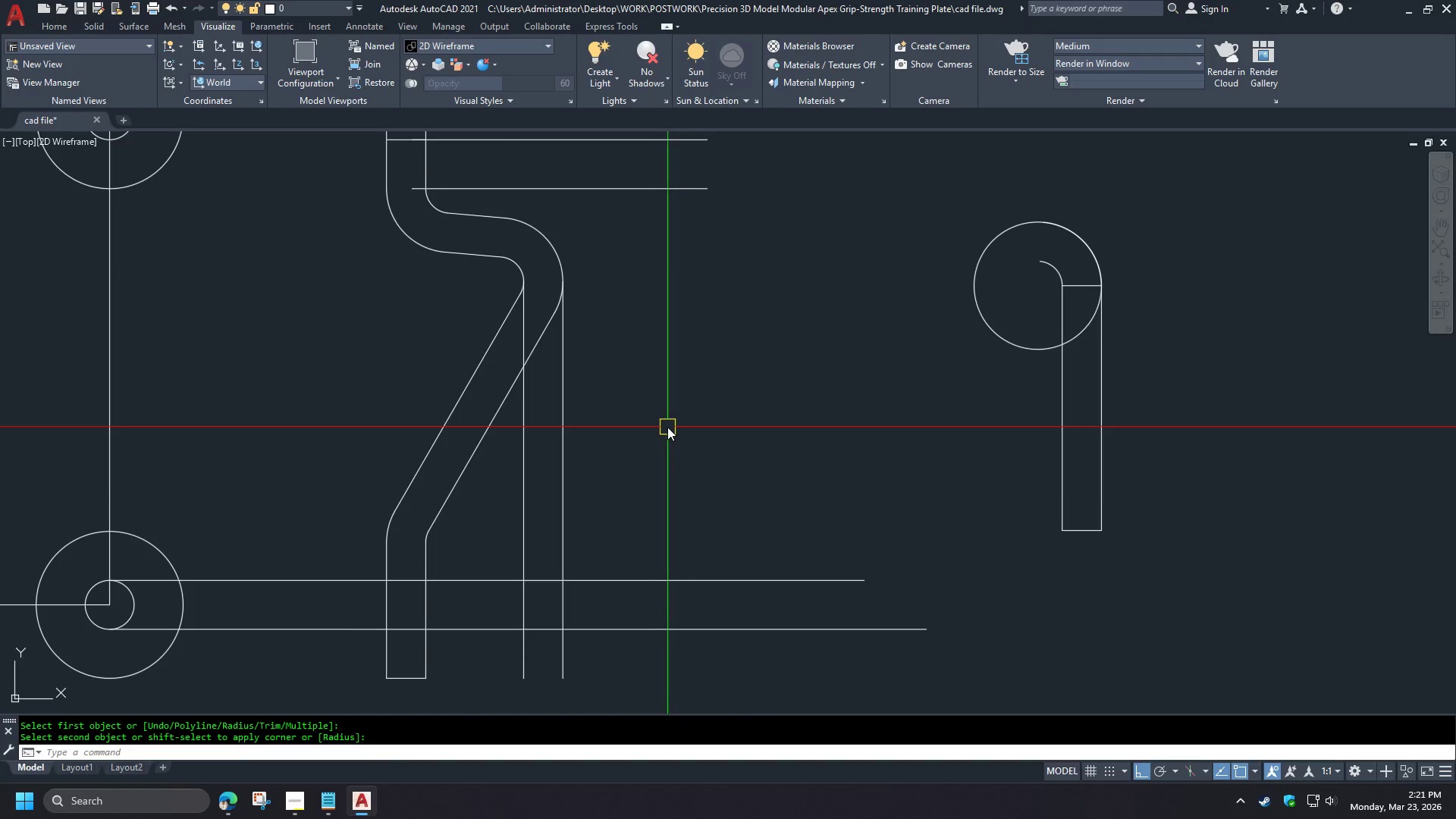 
scroll: coordinate [659, 427], scroll_direction: down, amount: 1.0
 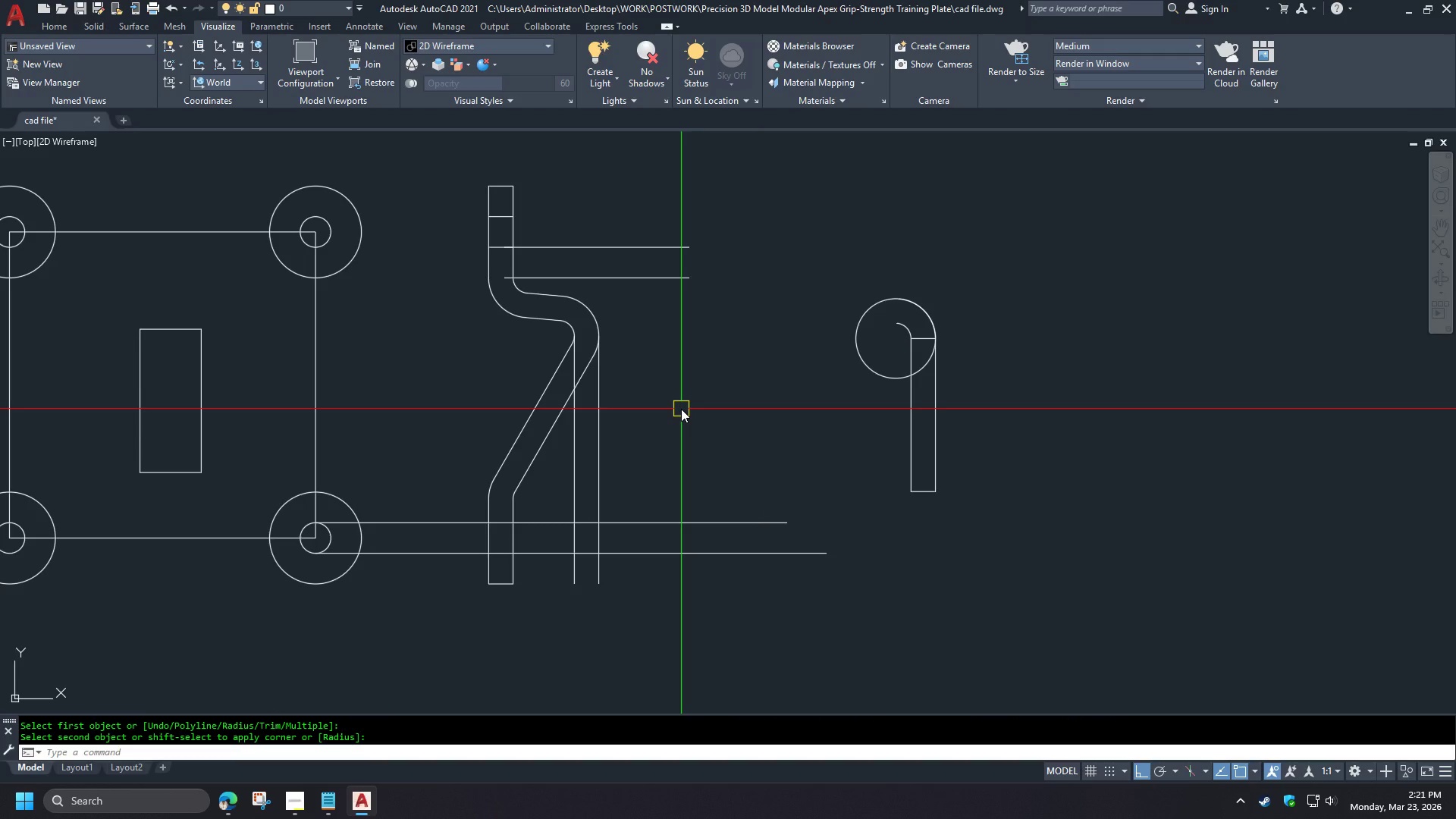 
wait(13.8)
 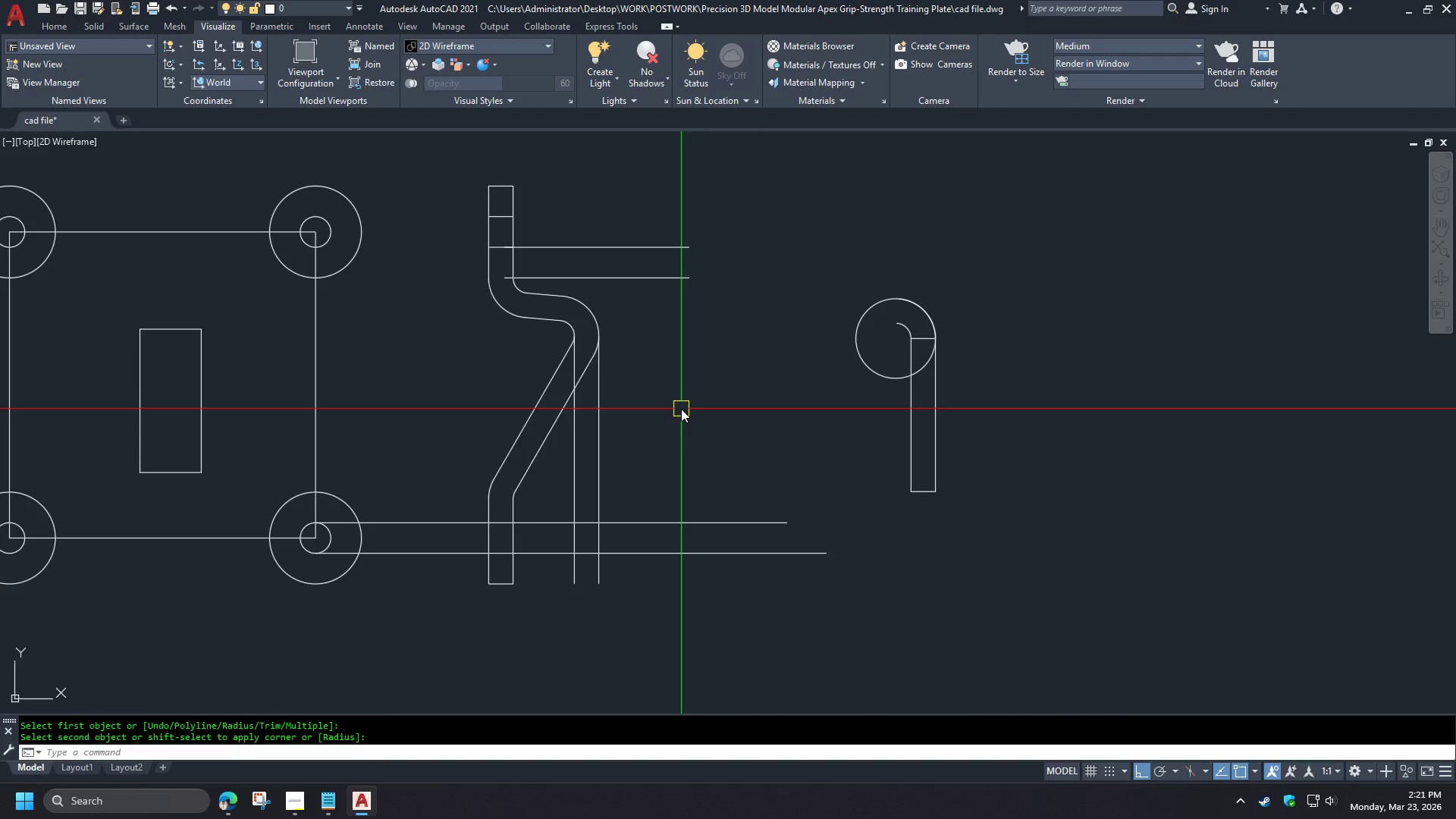 
key(L)
 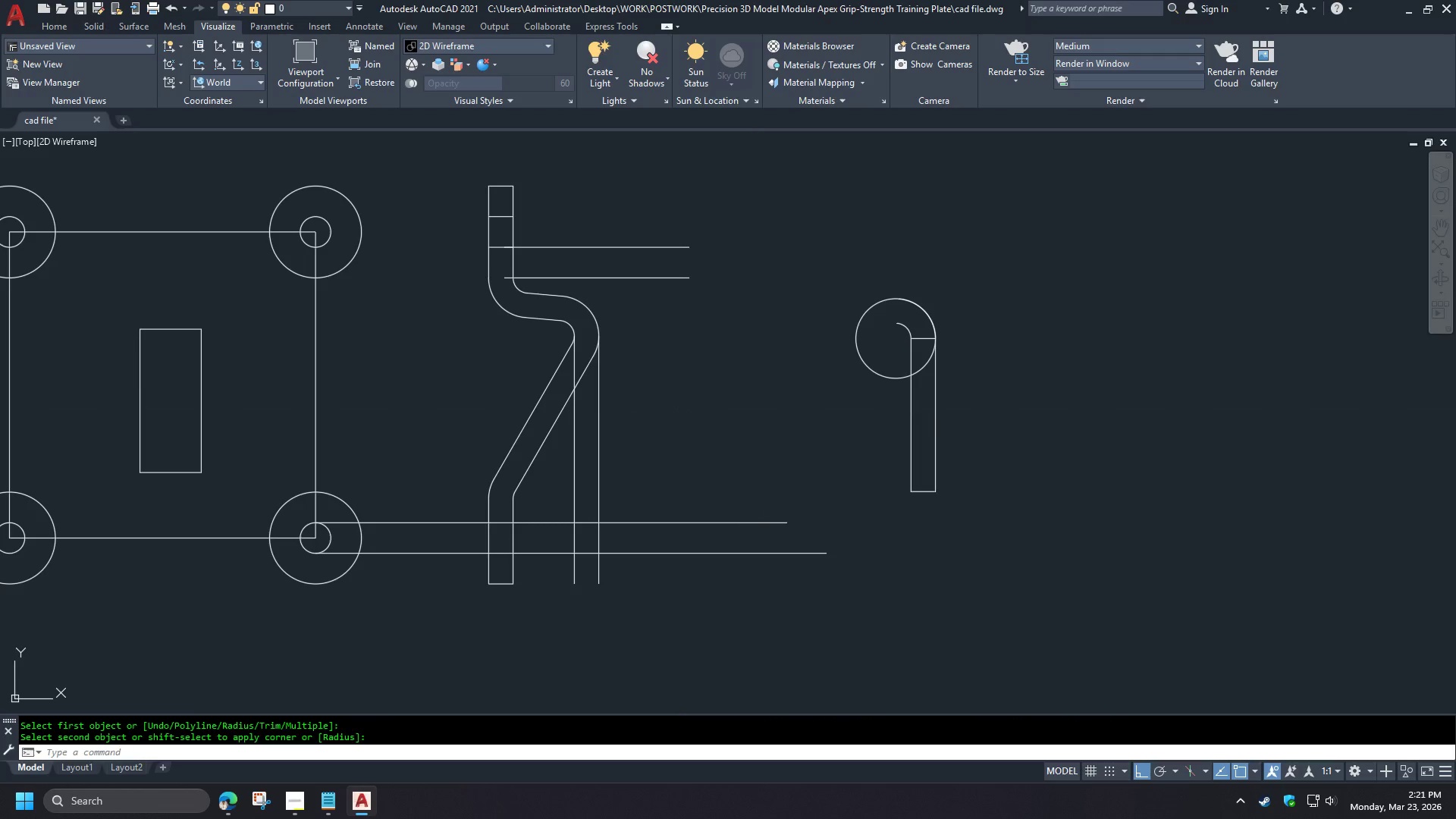 
key(Space)
 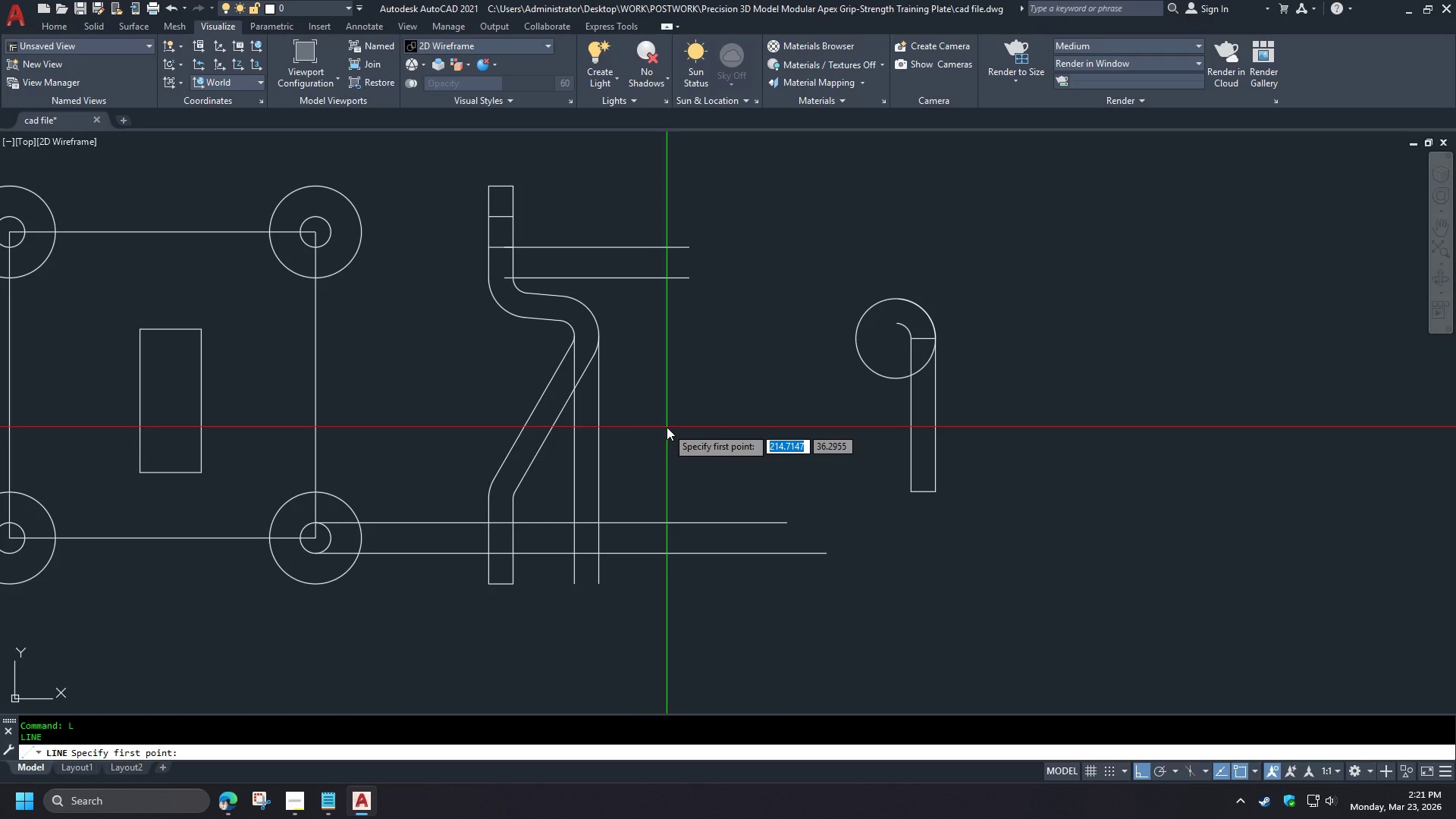 
wait(5.69)
 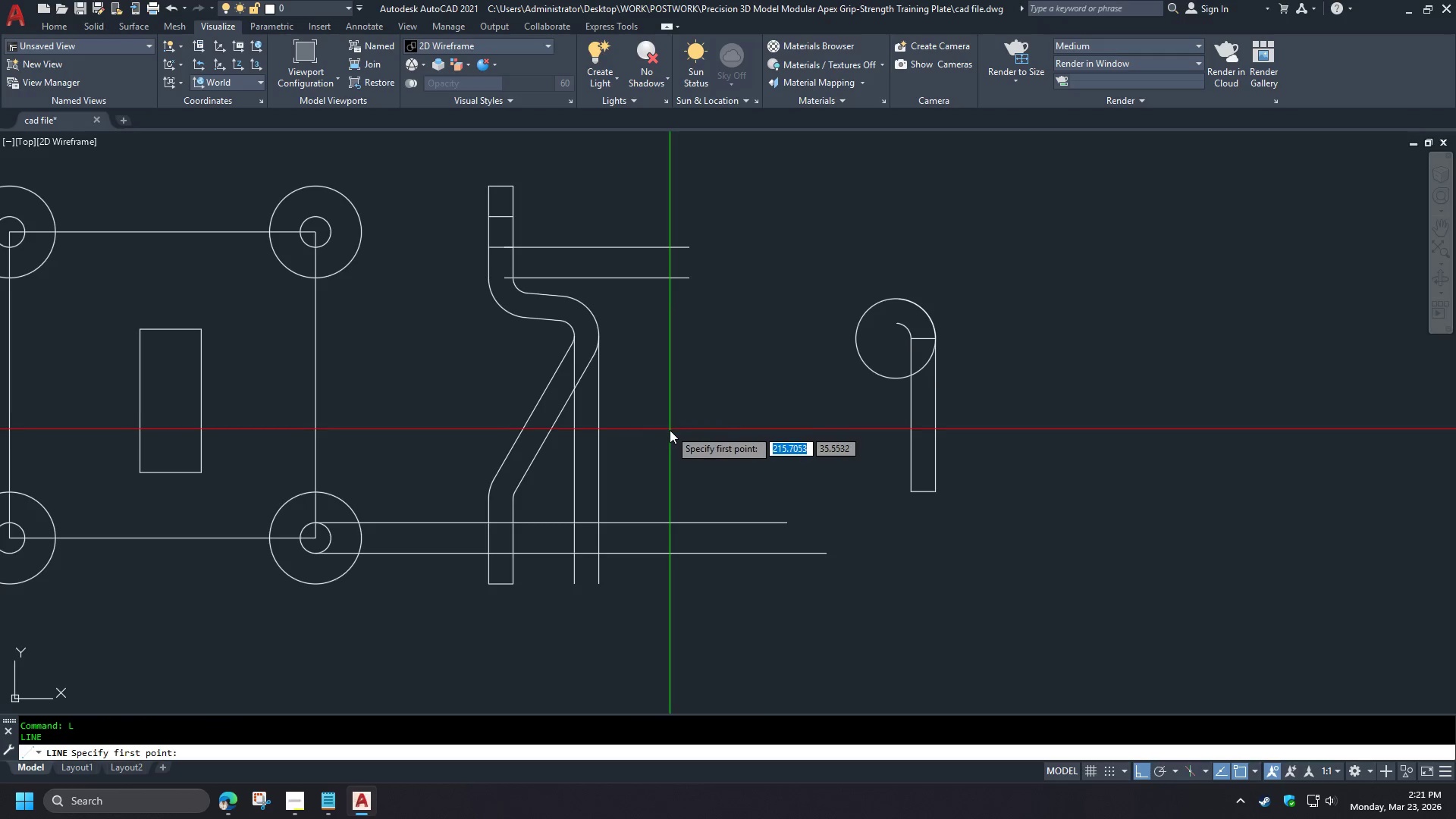 
key(Escape)
 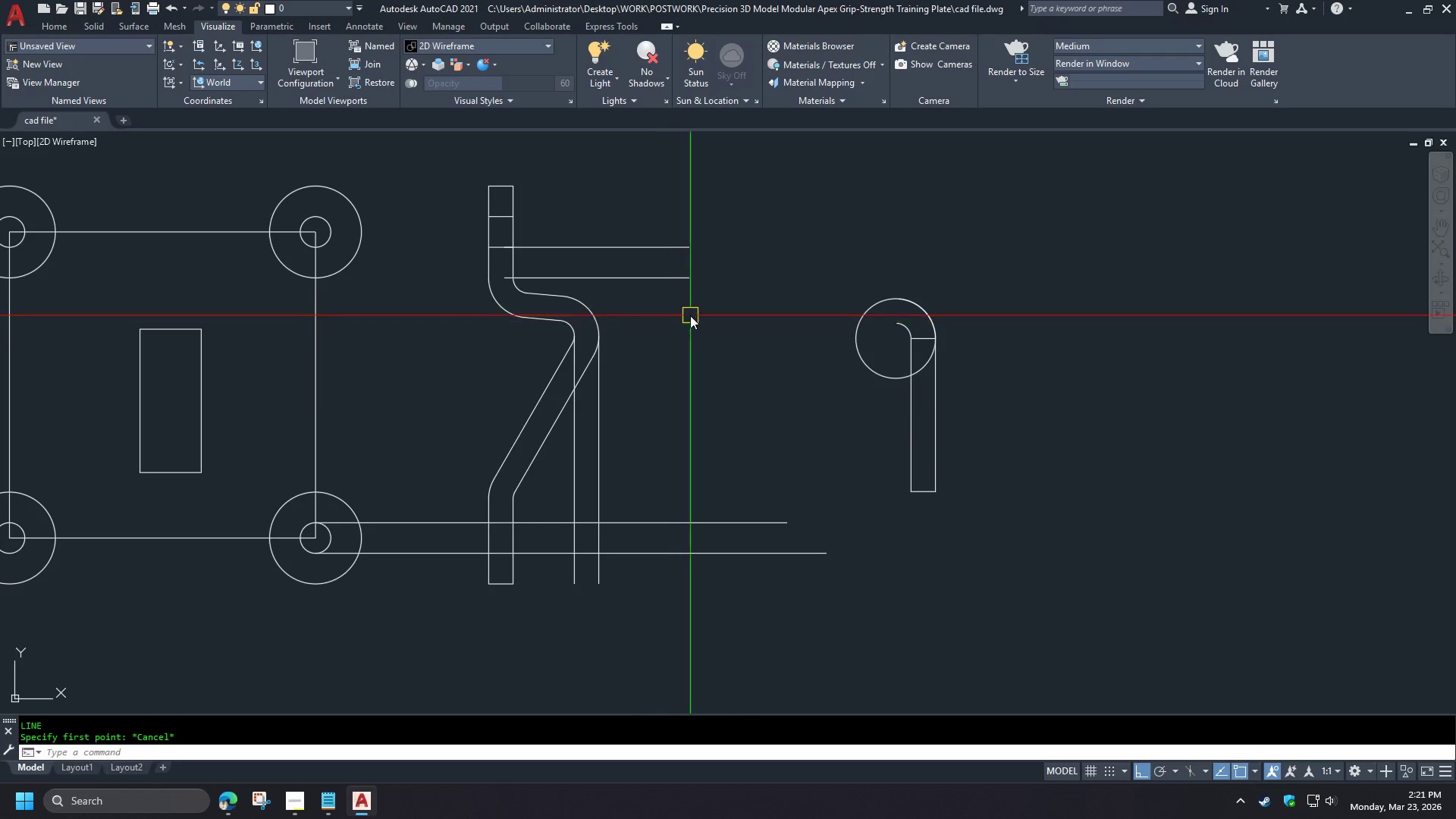 
left_click_drag(start_coordinate=[690, 314], to_coordinate=[686, 306])
 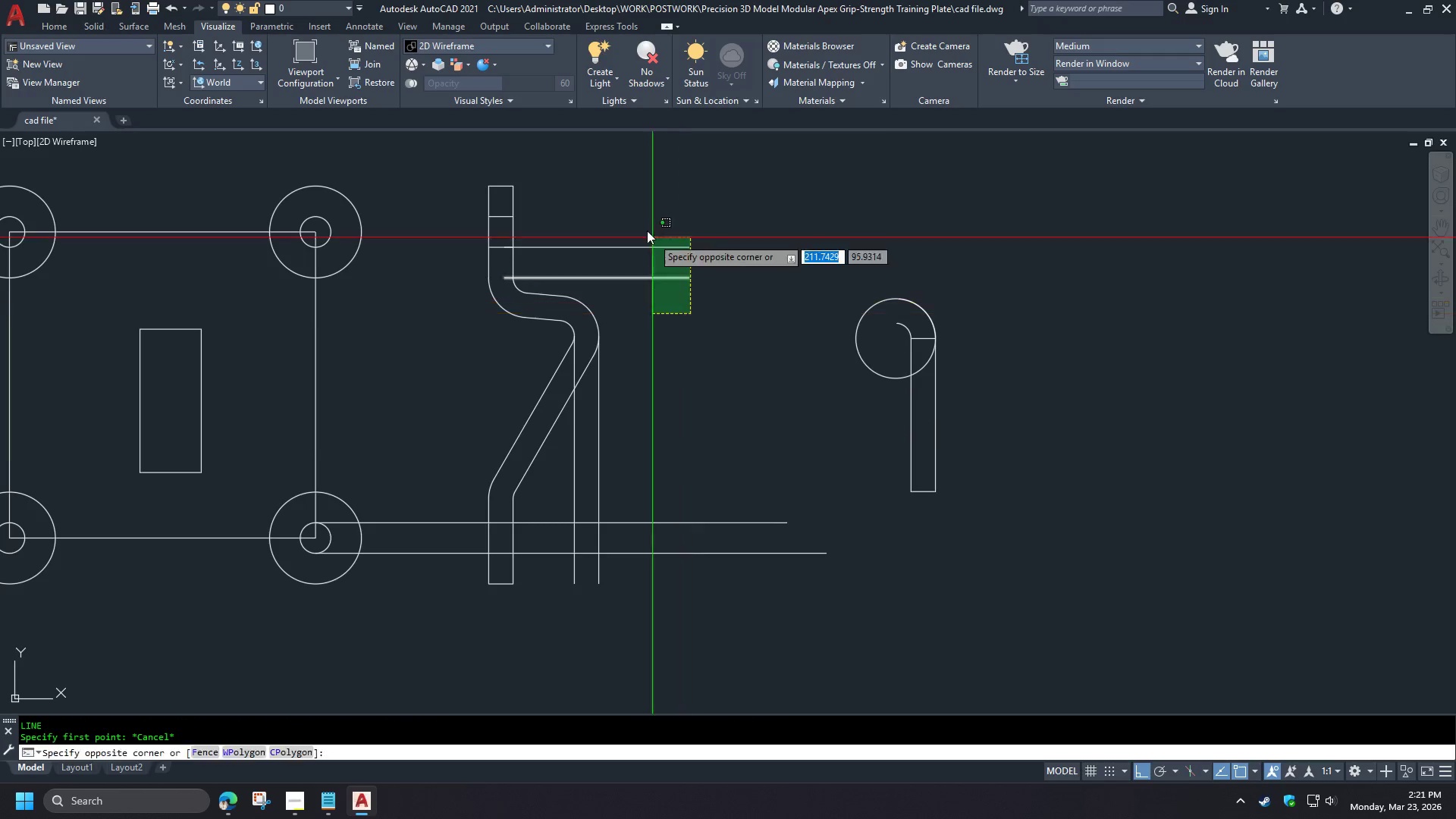 
double_click([634, 220])
 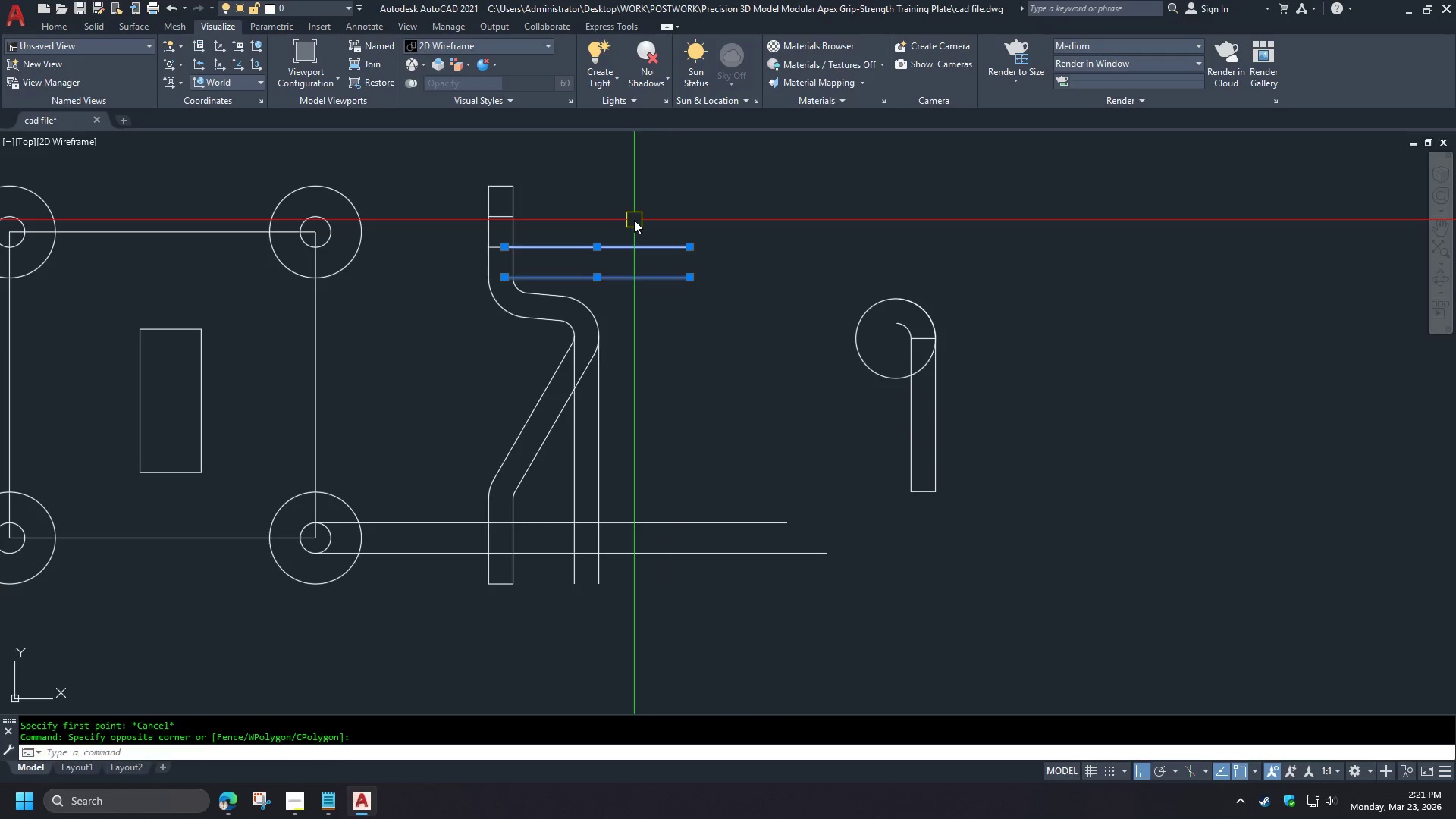 
key(E)
 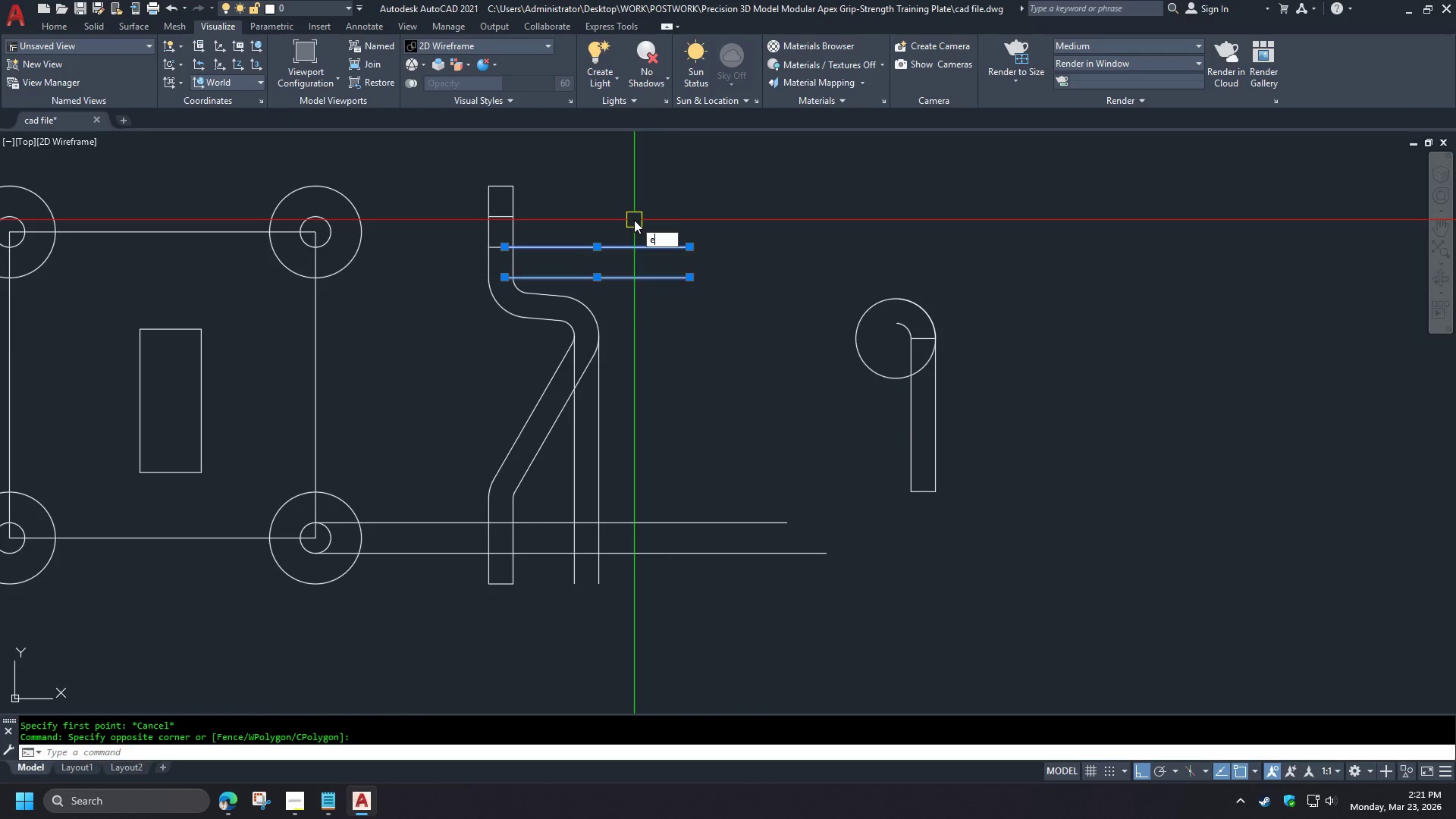 
key(Space)
 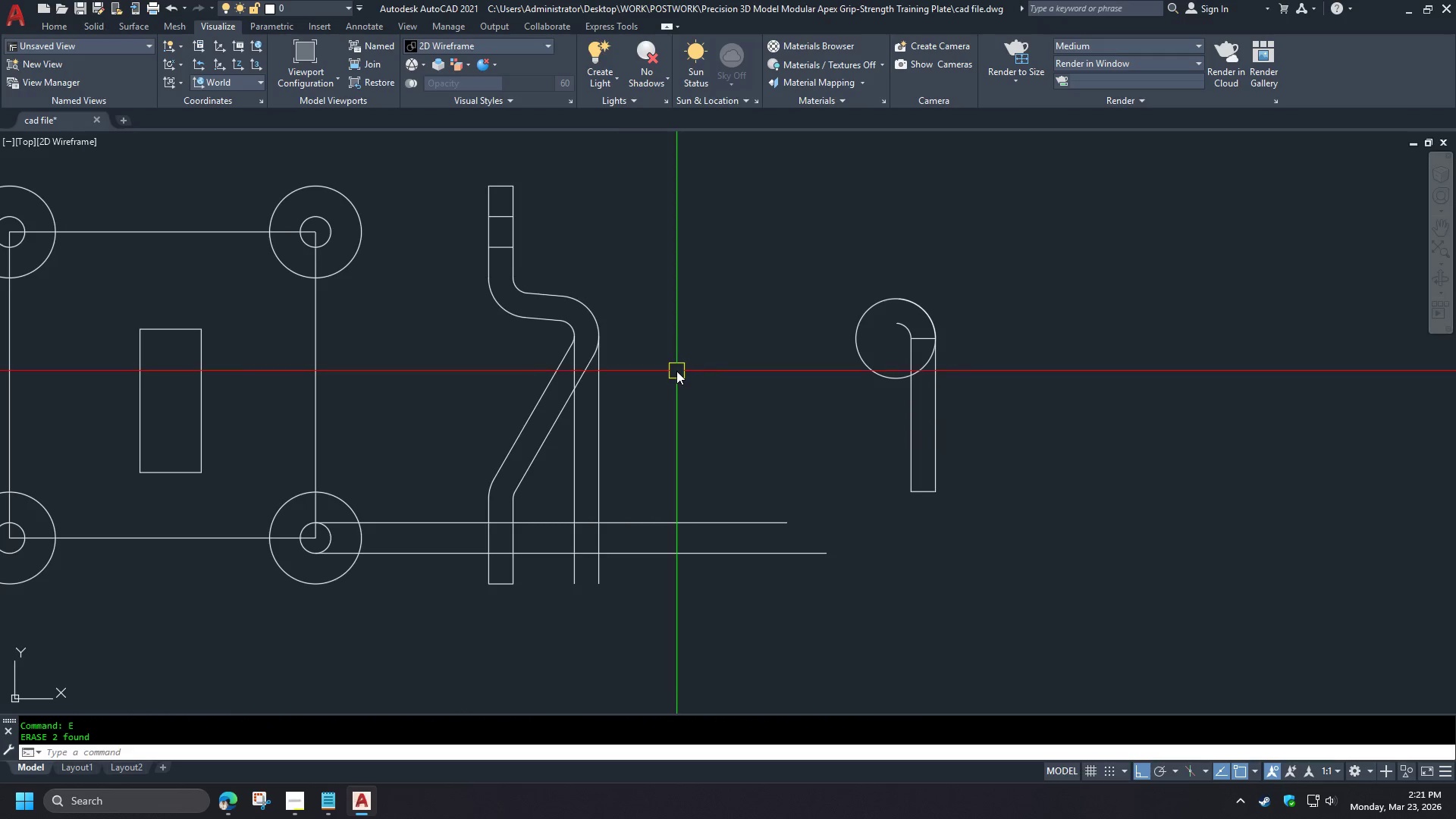 
wait(9.52)
 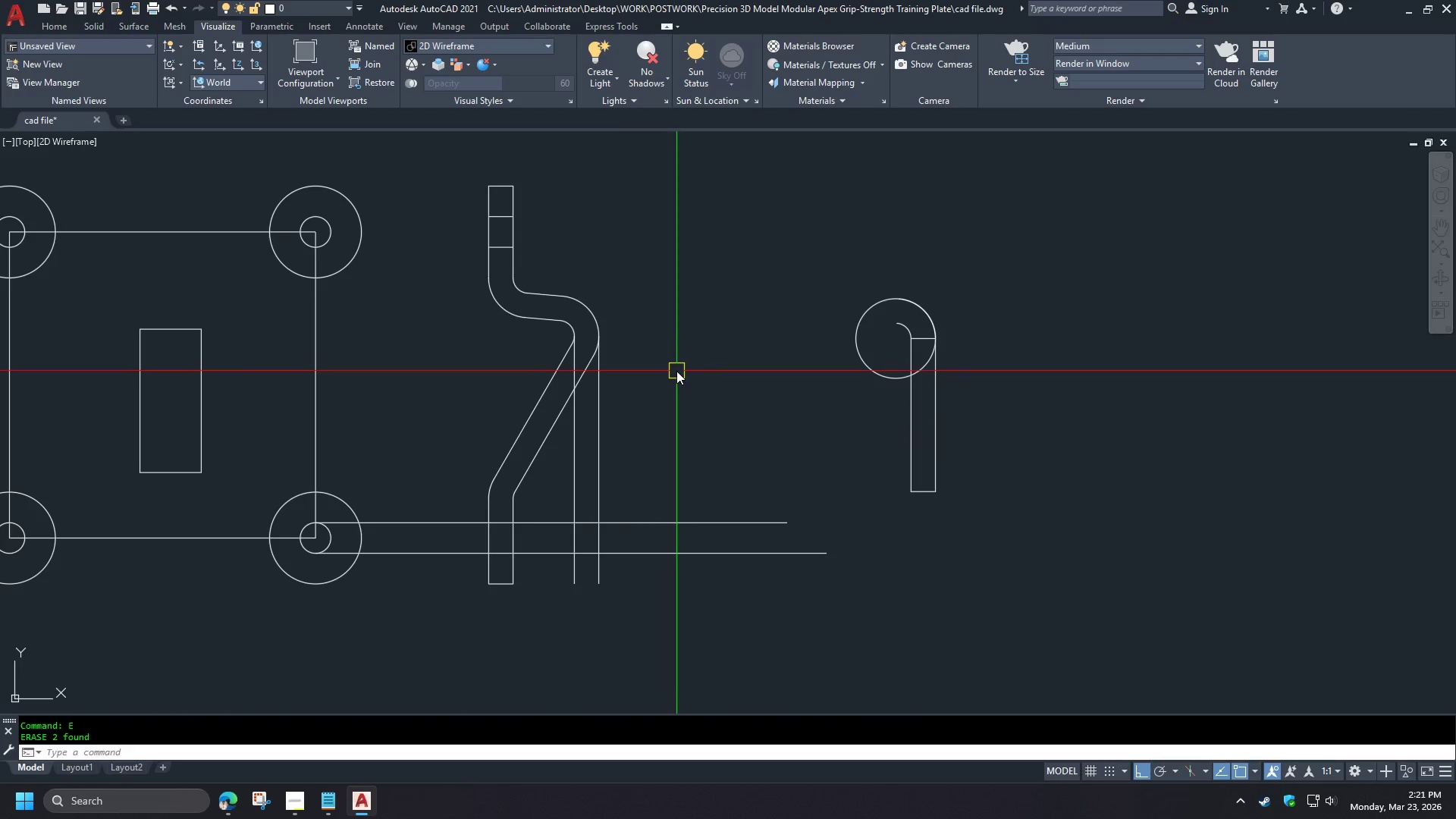 
key(D)
 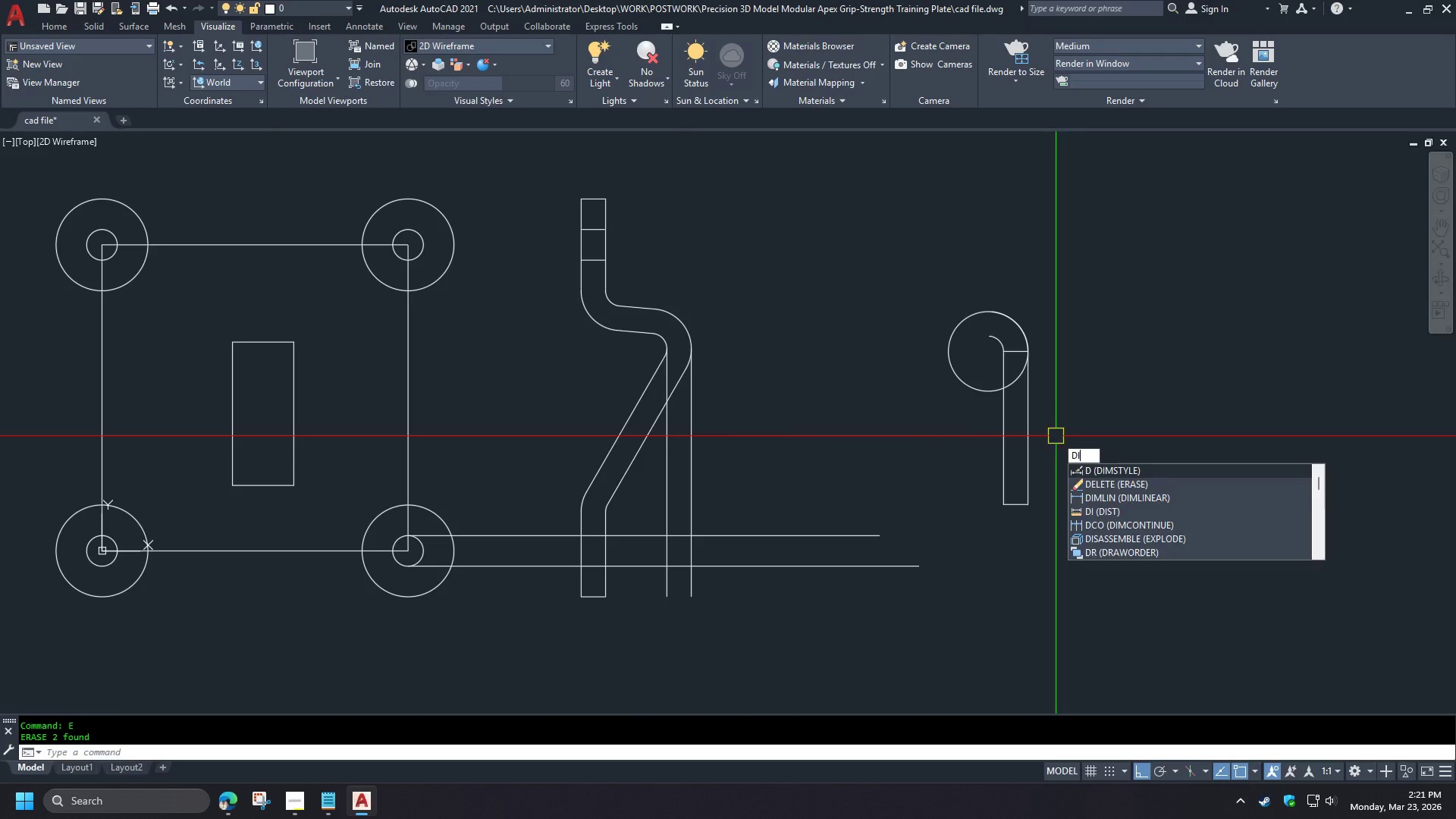 
type(li  )
 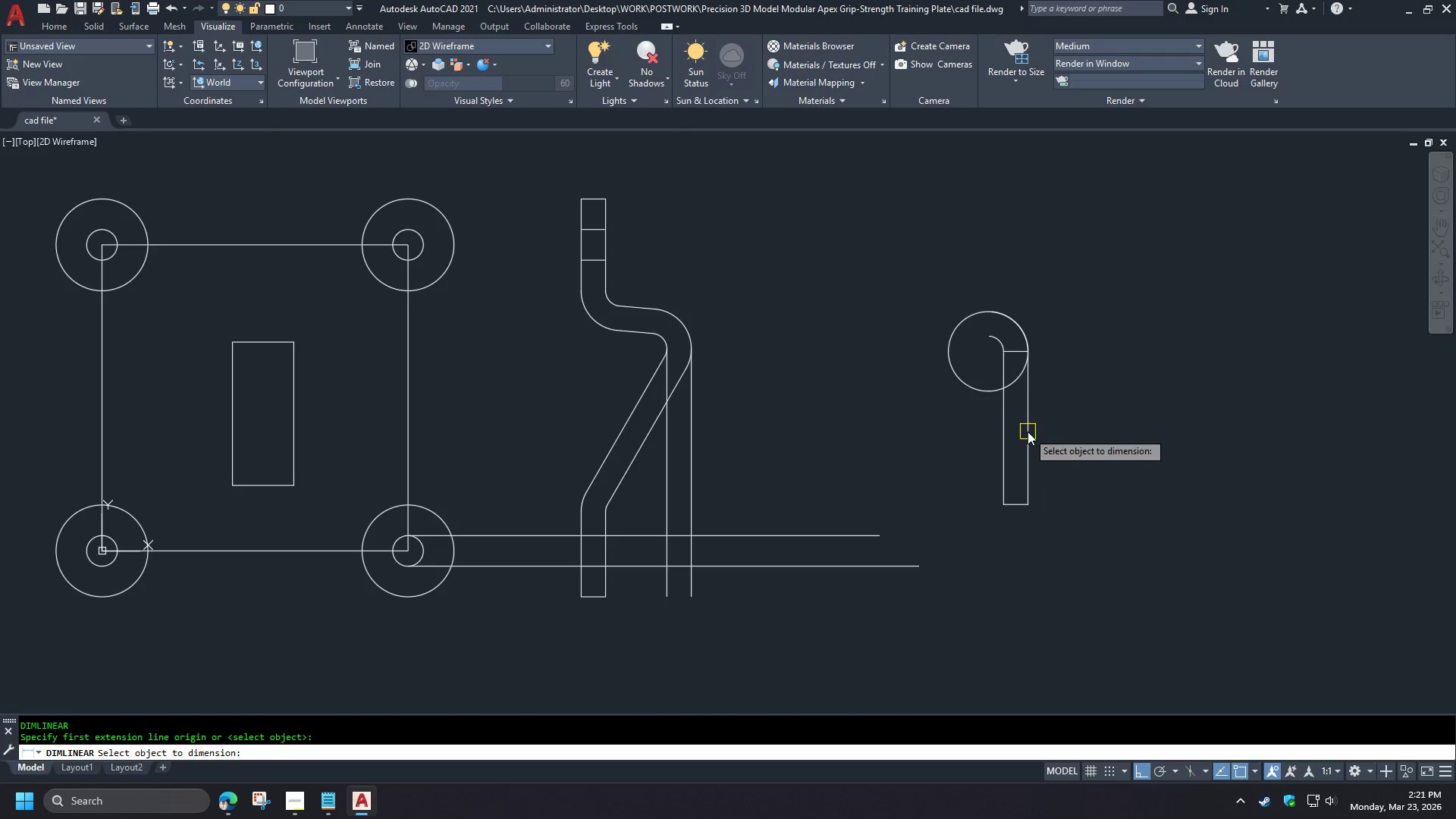 
left_click([1028, 431])
 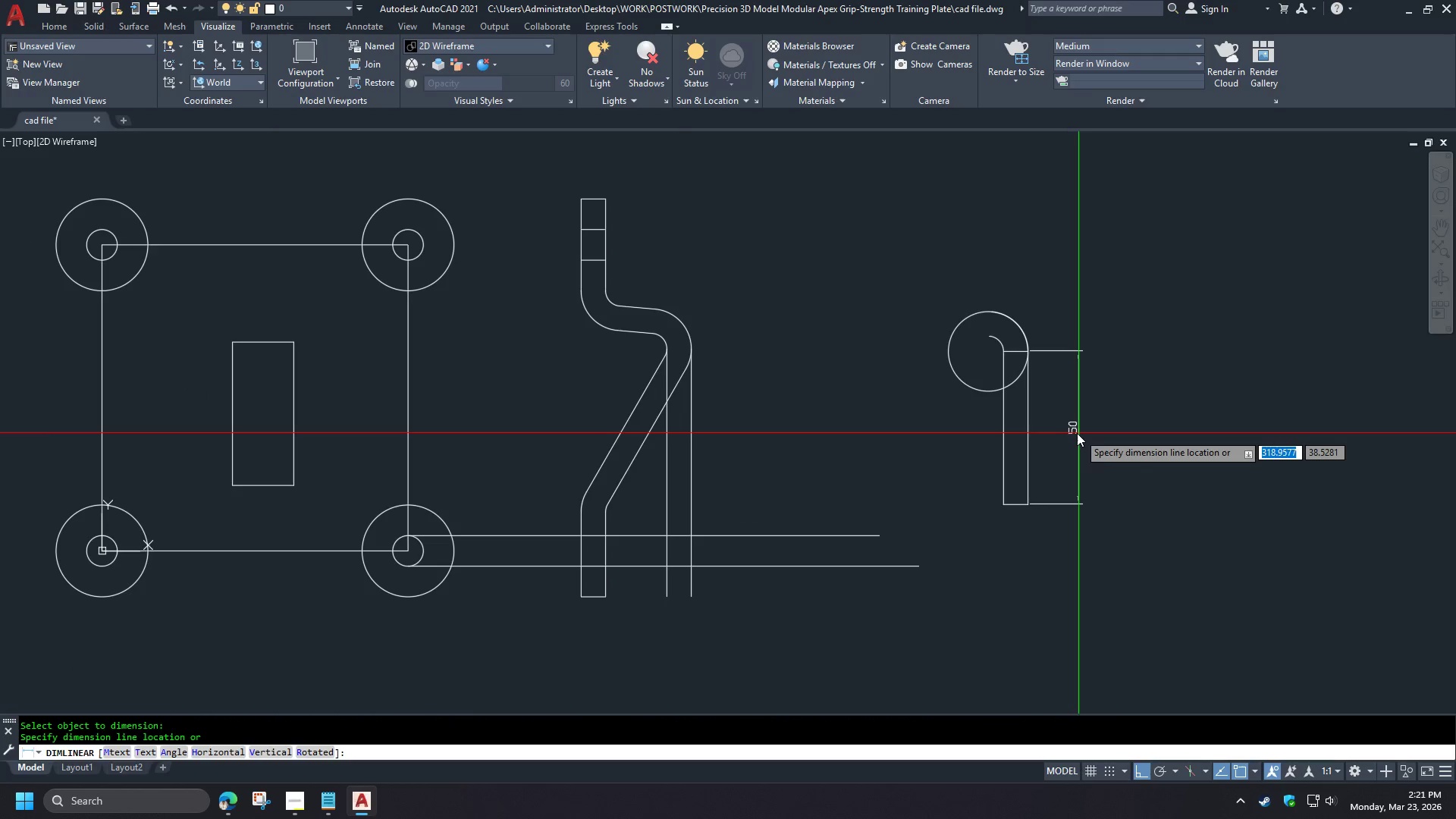 
key(Escape)
 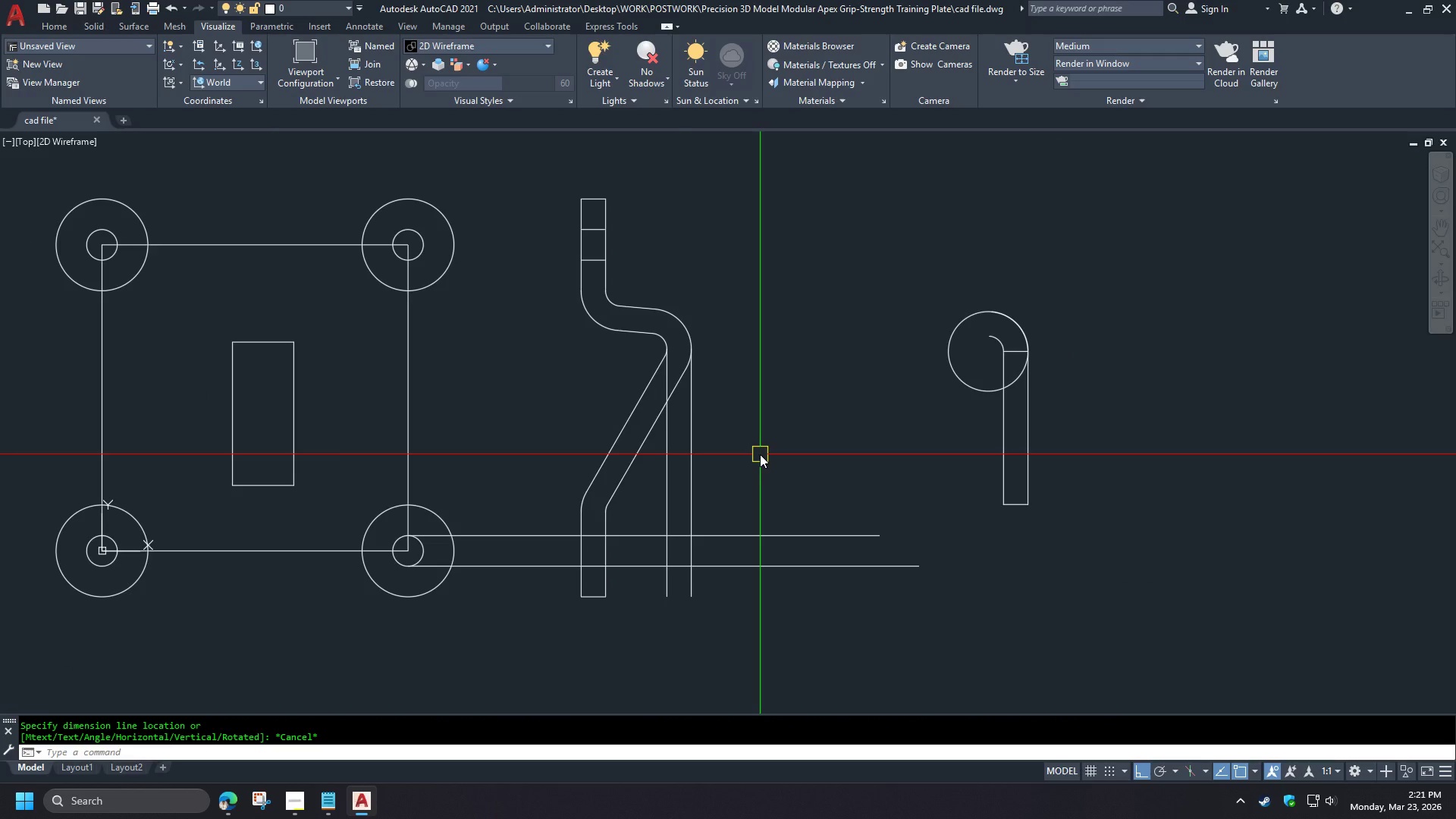 
wait(5.81)
 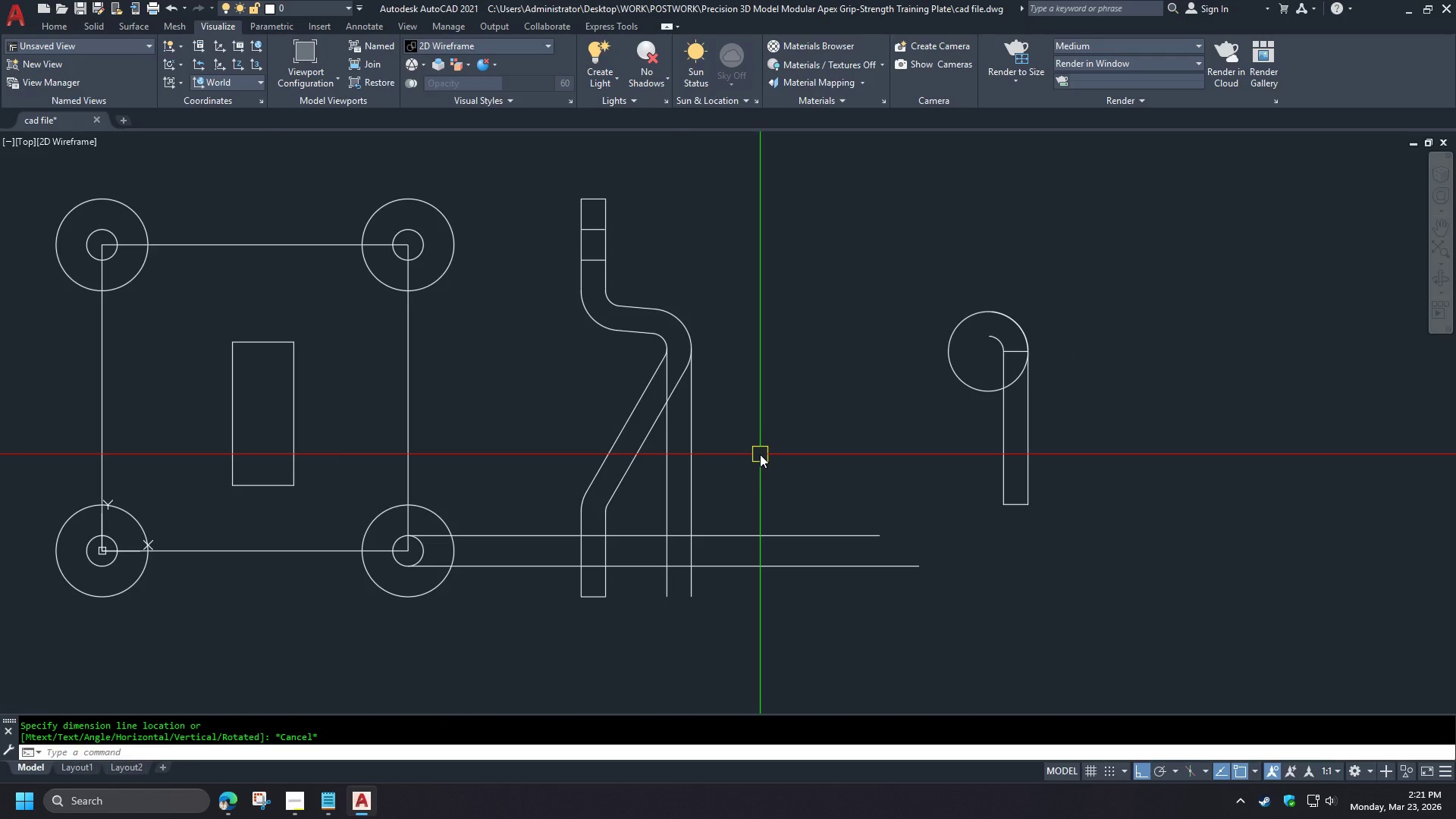 
type(c end )
 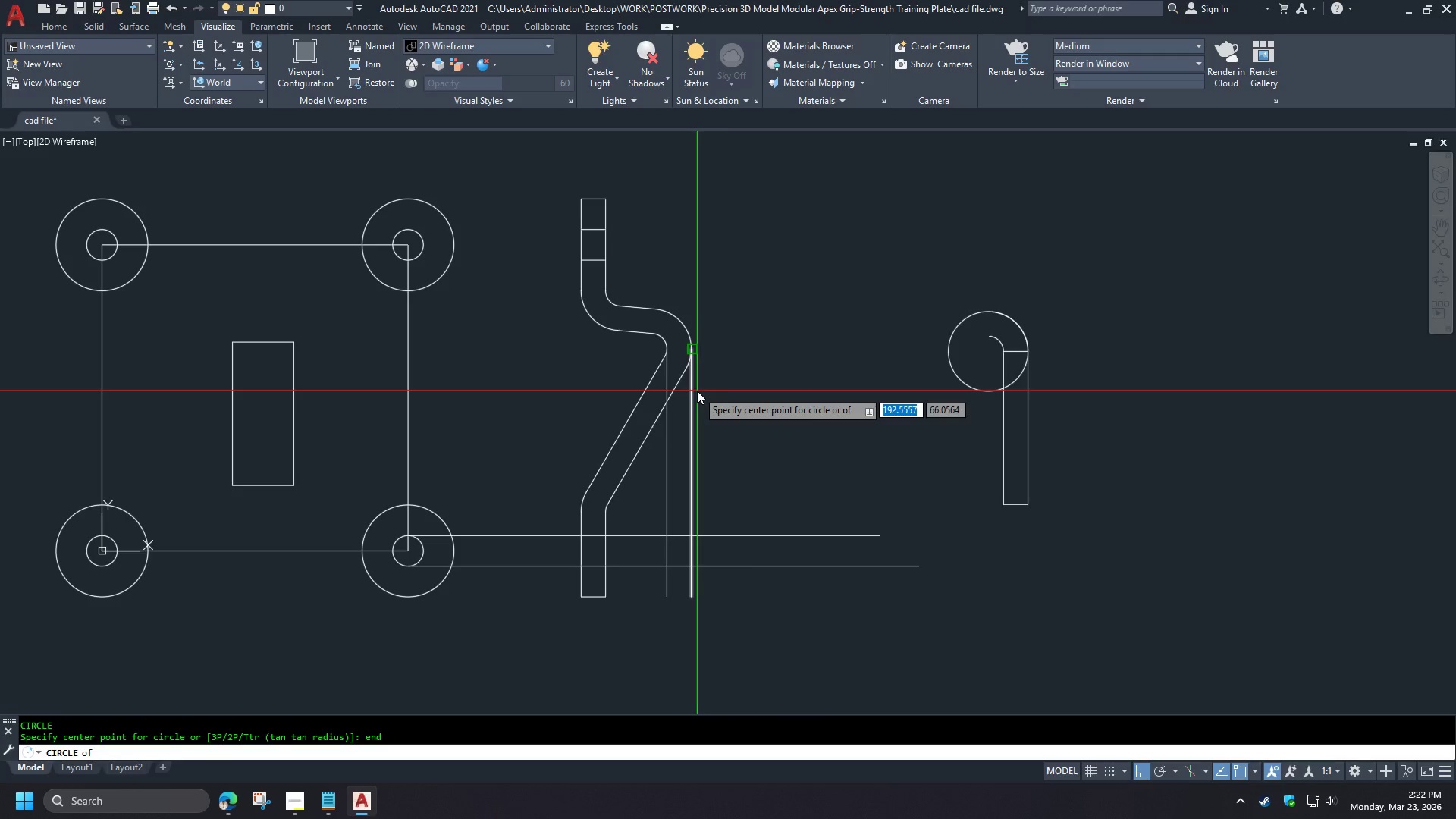 
left_click([697, 391])
 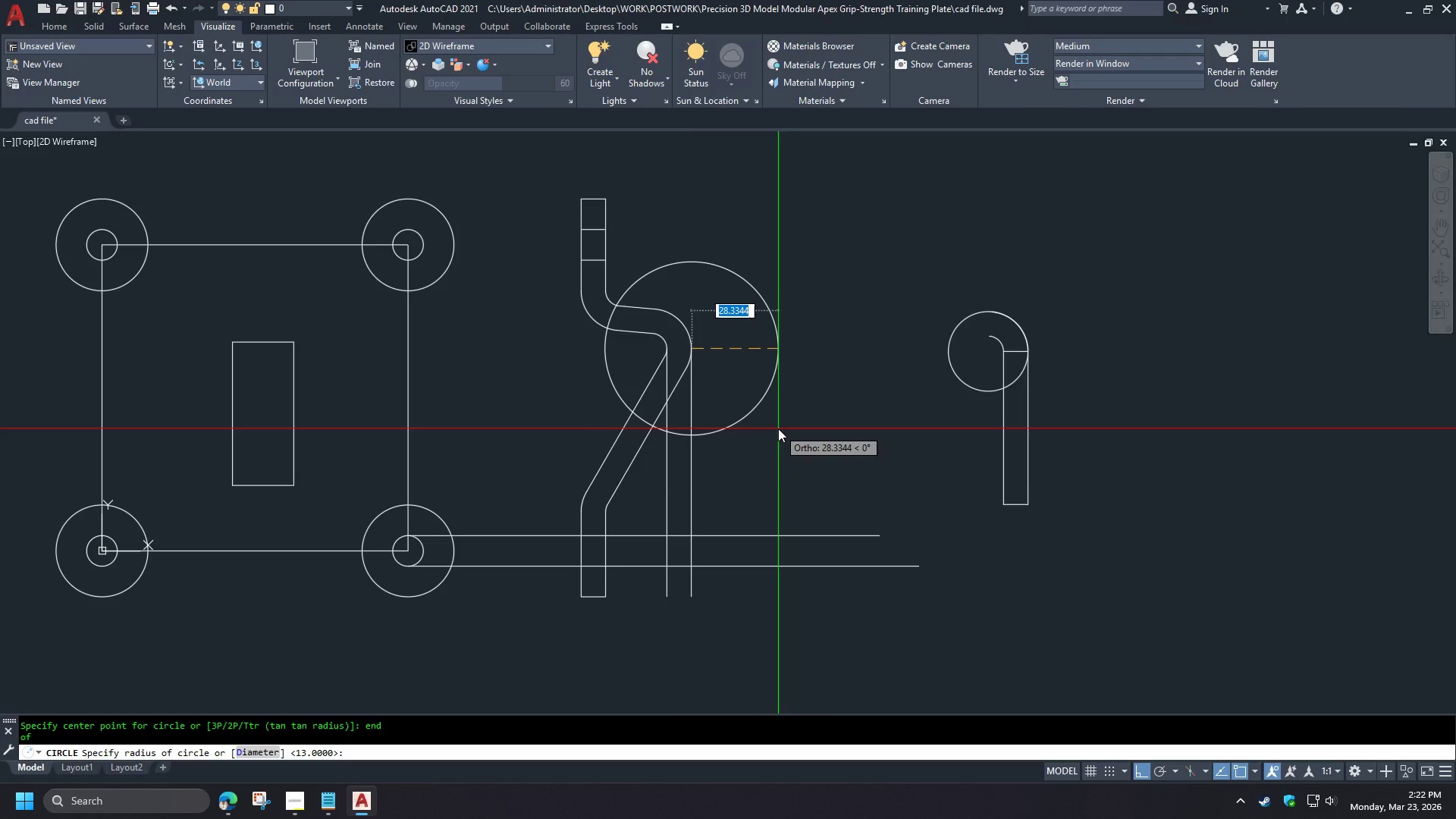 
key(Numpad5)
 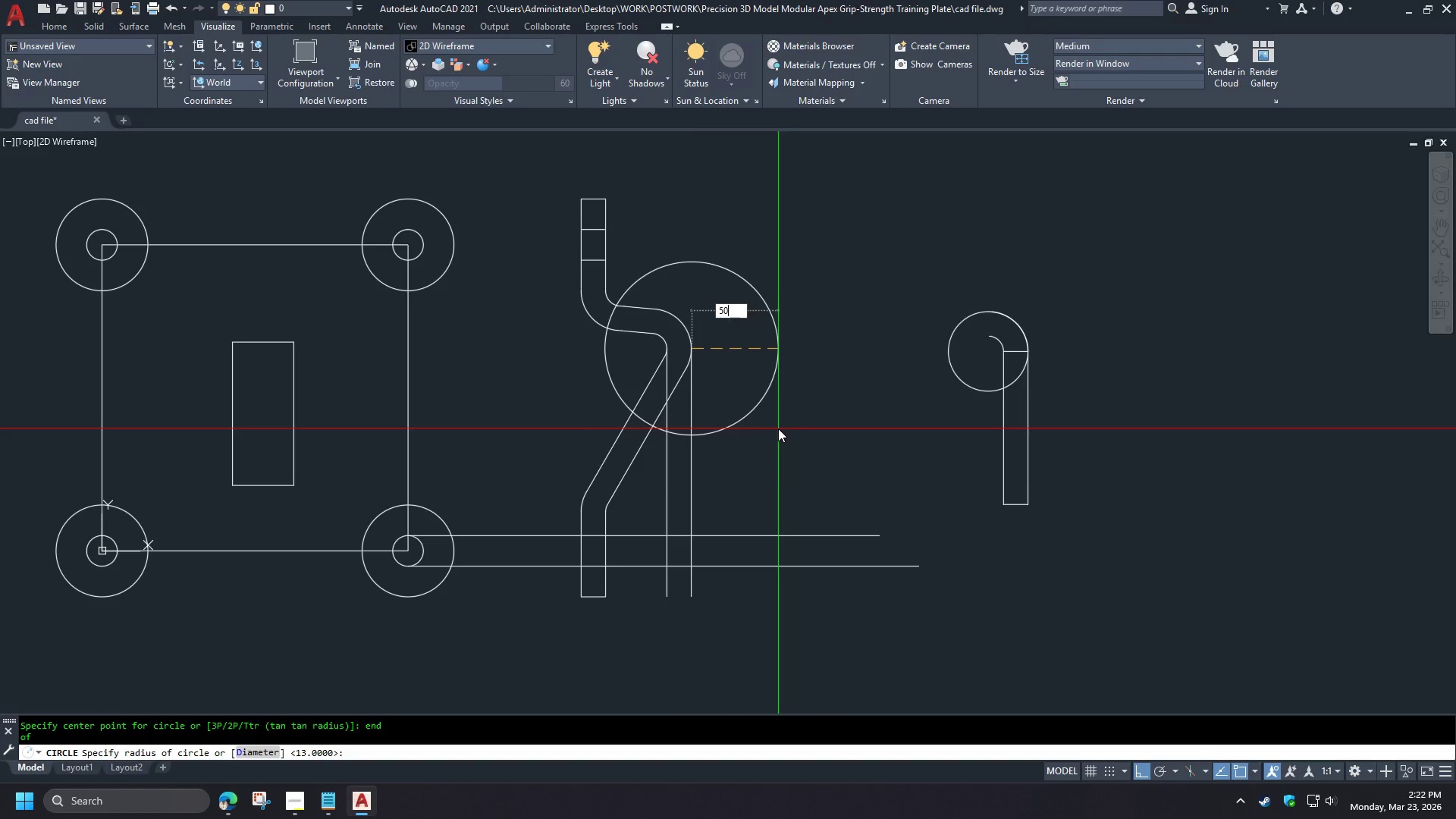 
key(Numpad0)
 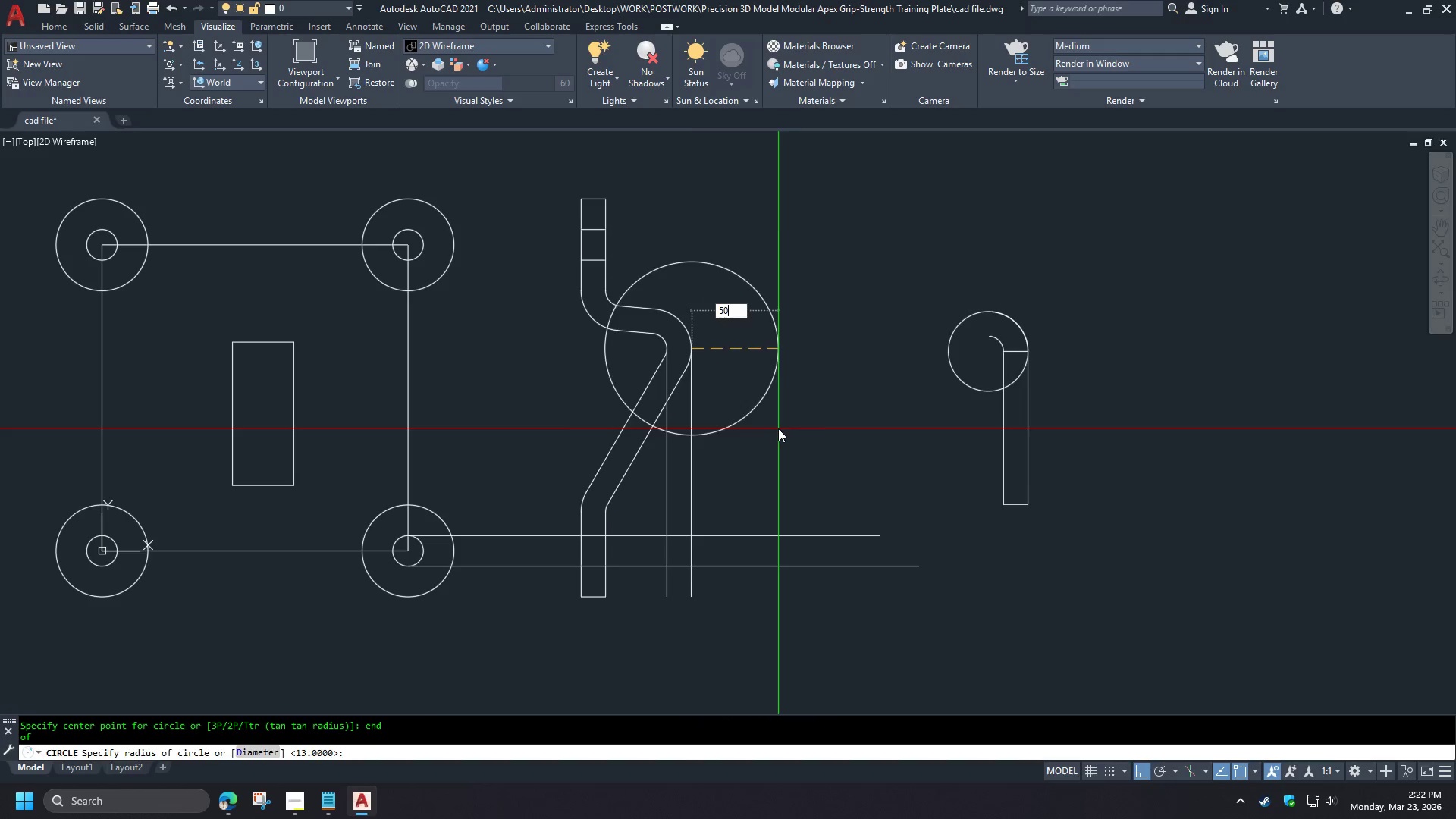 
key(Space)
 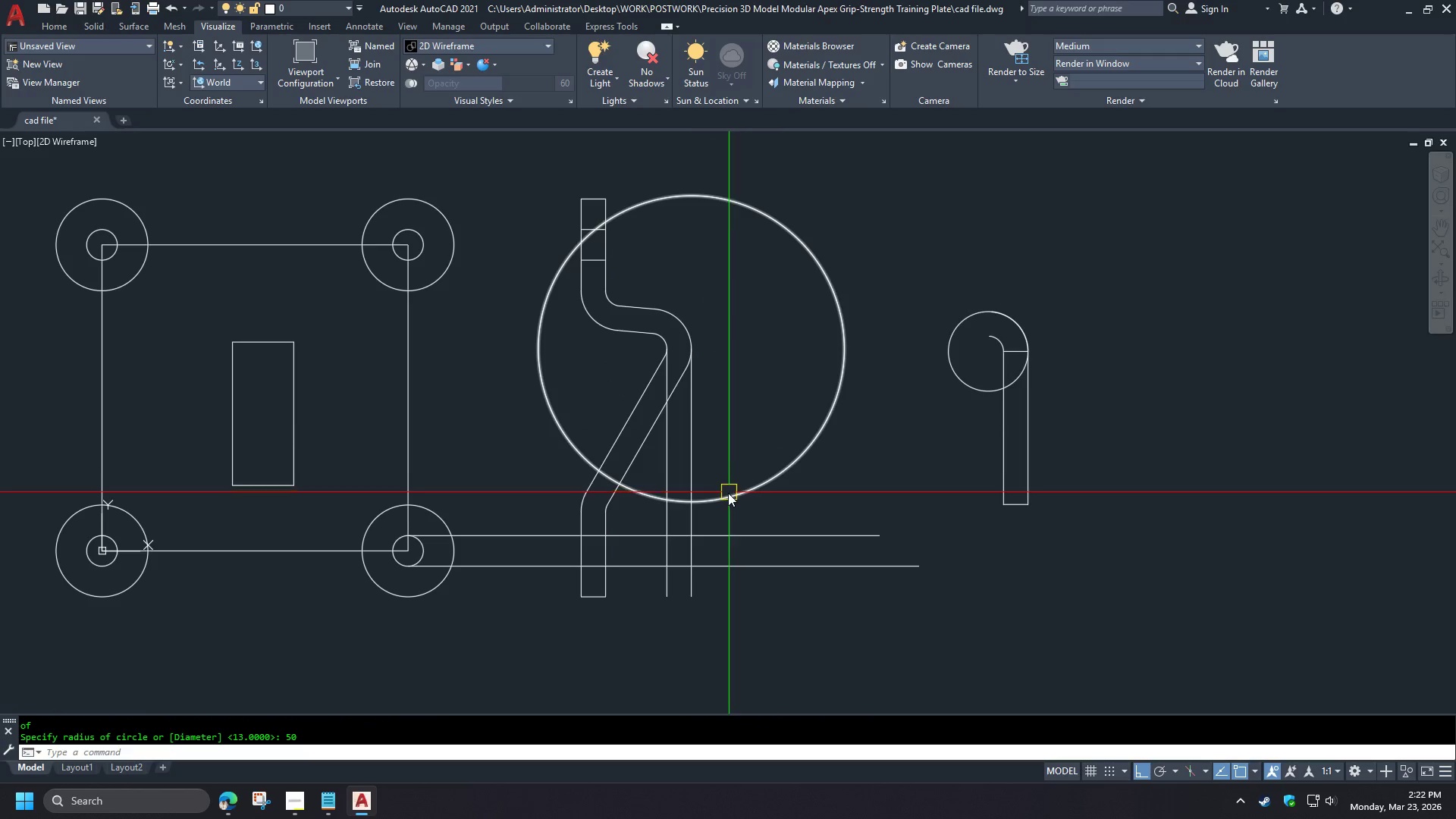 
type(tr  )
 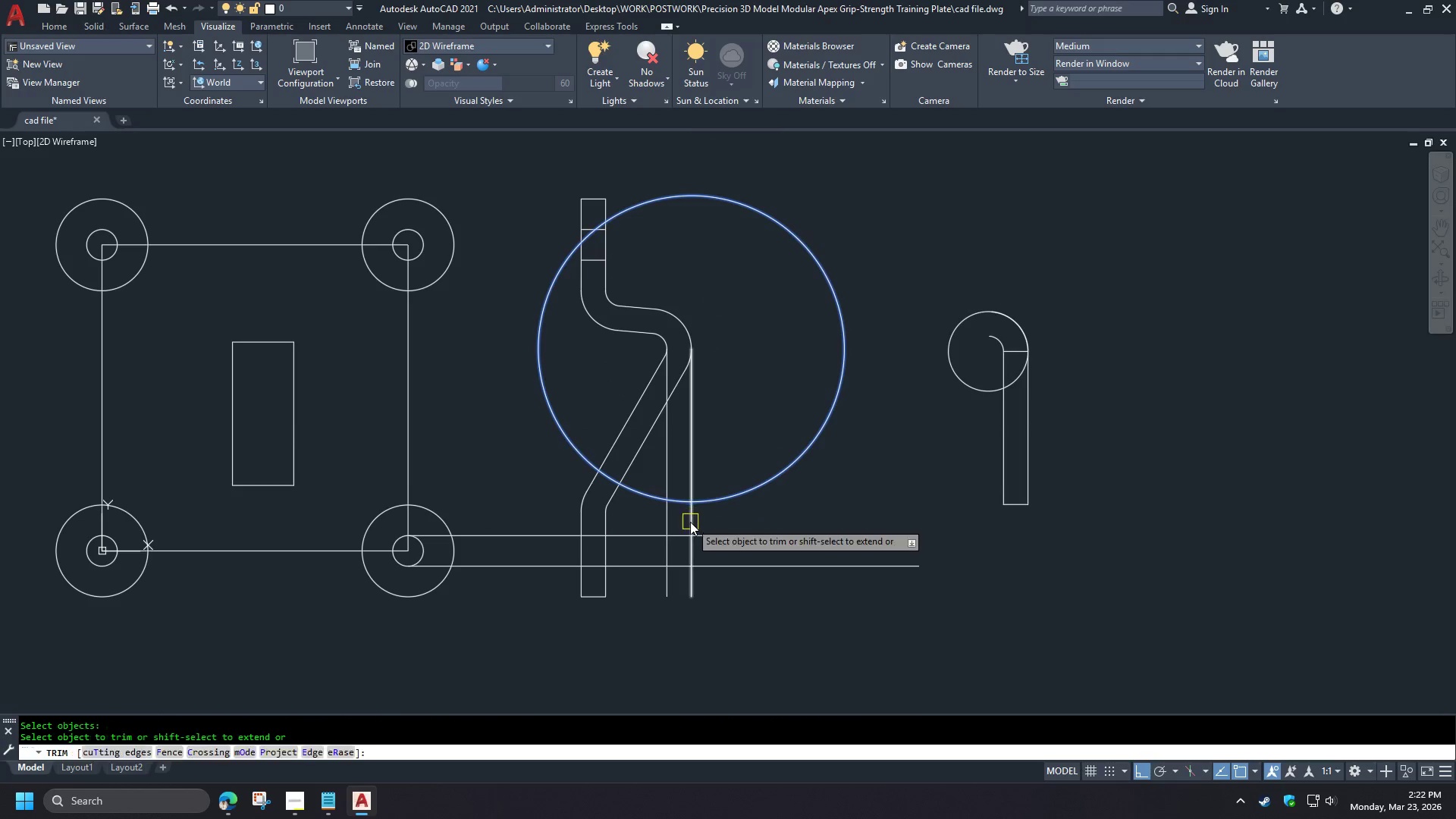 
double_click([690, 522])
 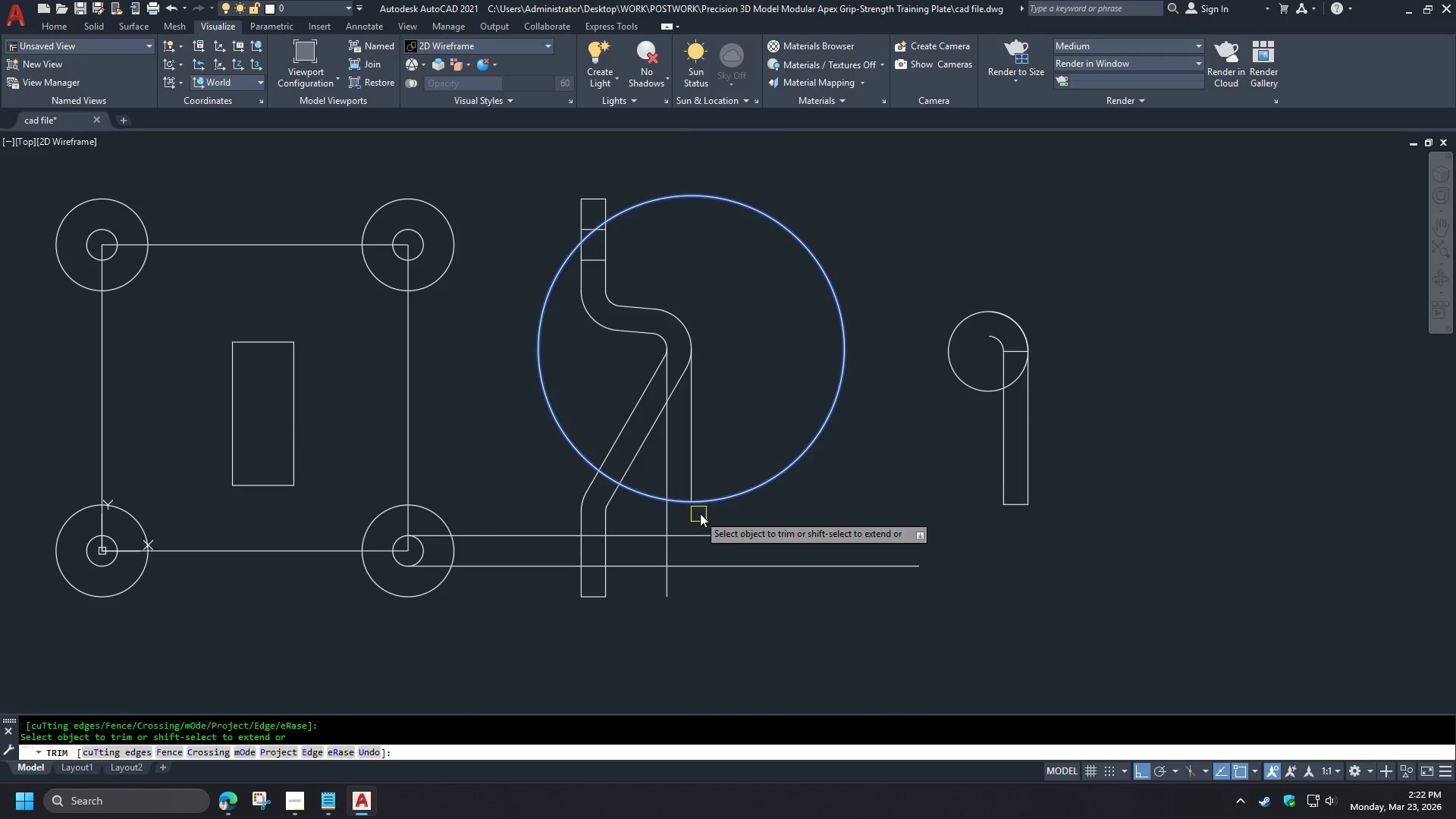 
key(Space)
 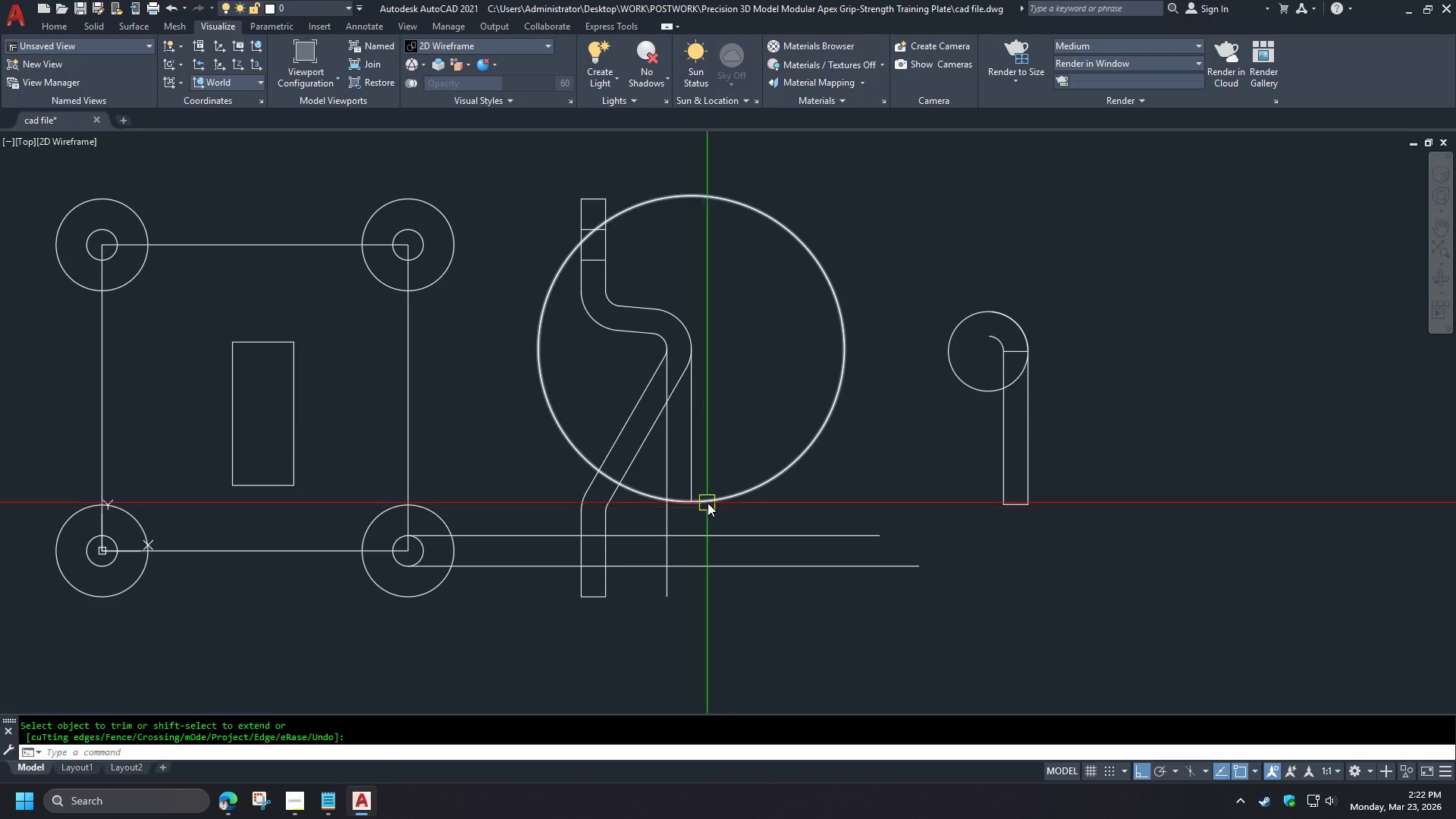 
triple_click([708, 503])
 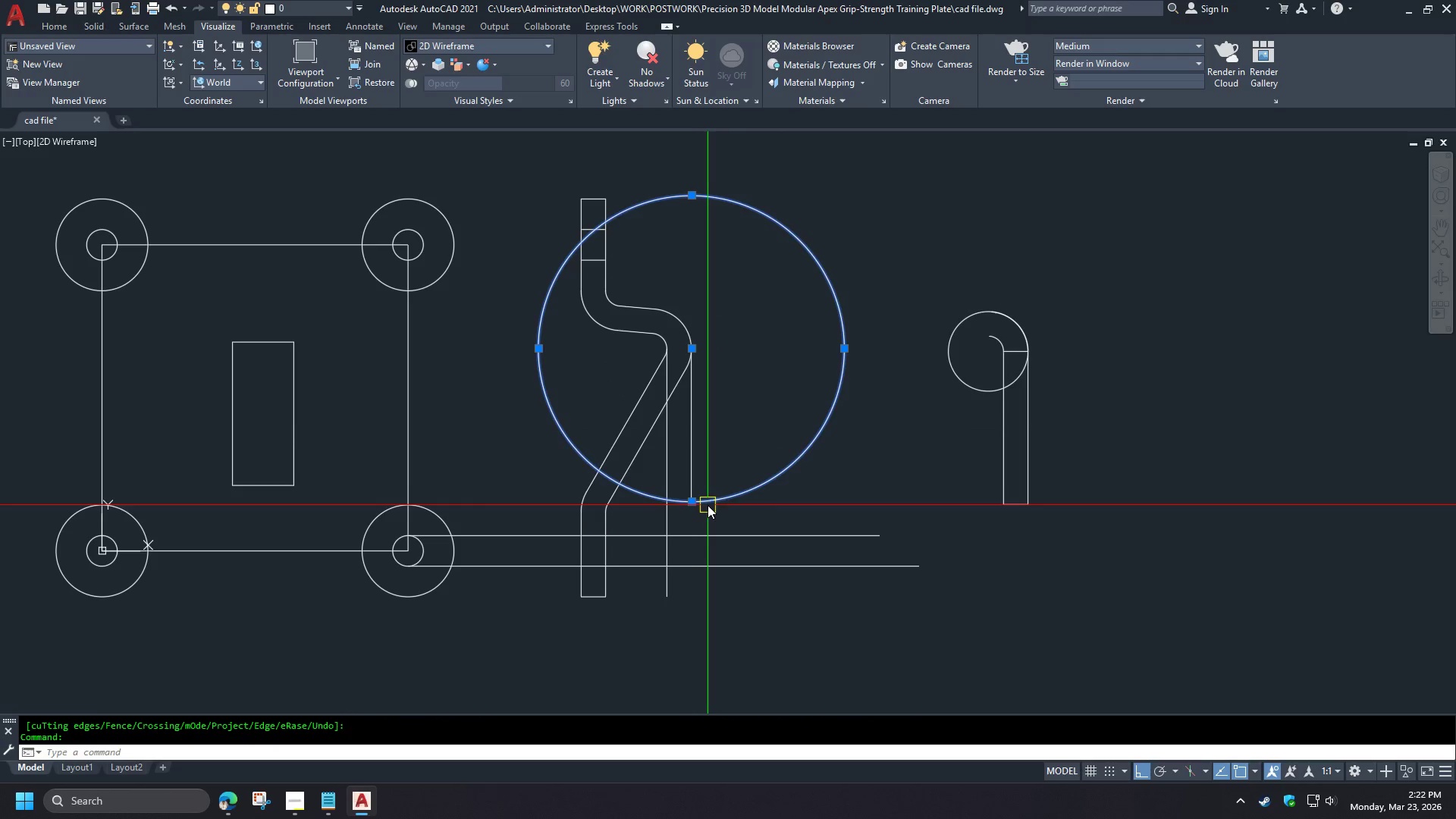 
key(E)
 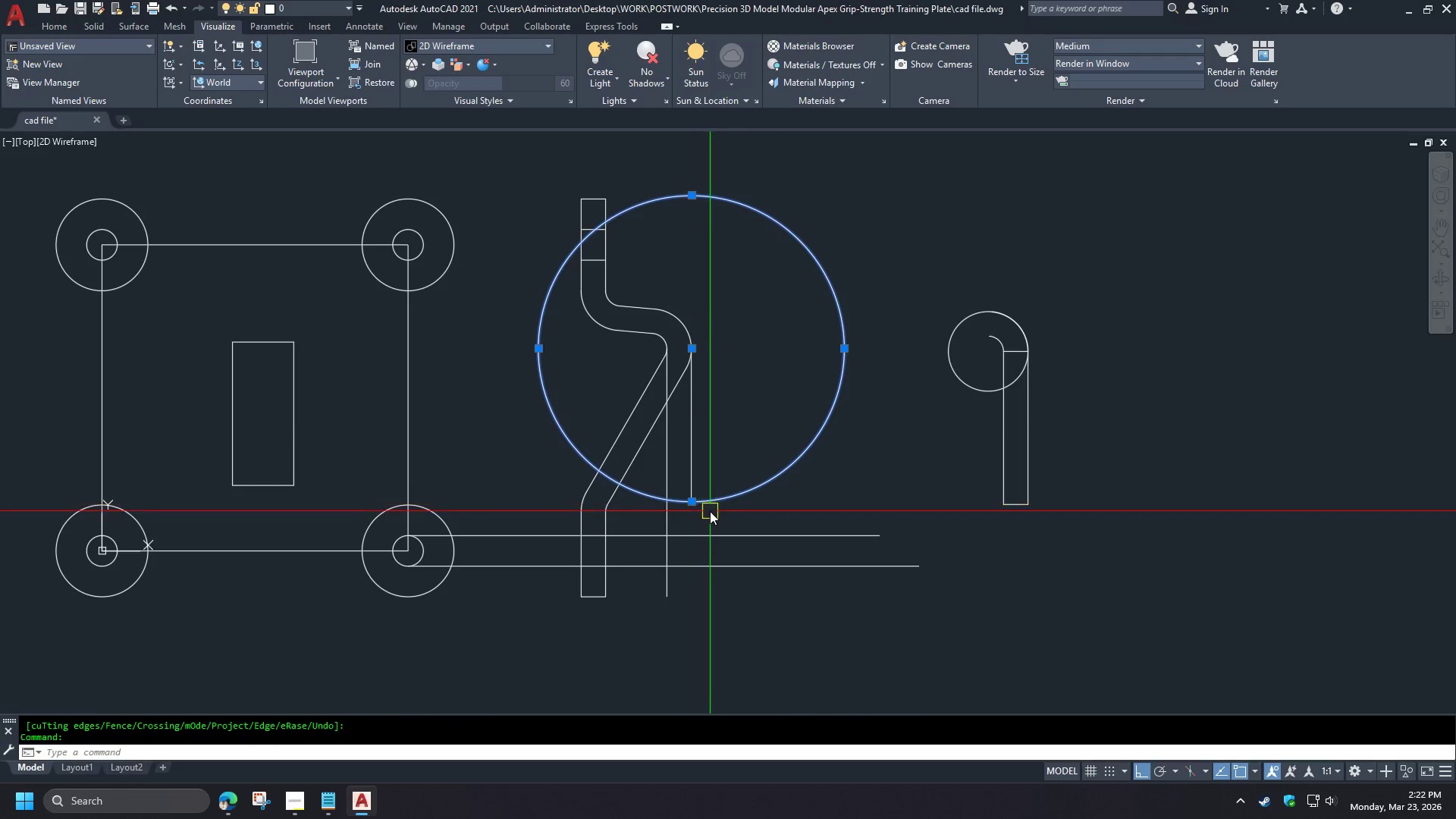 
key(Space)
 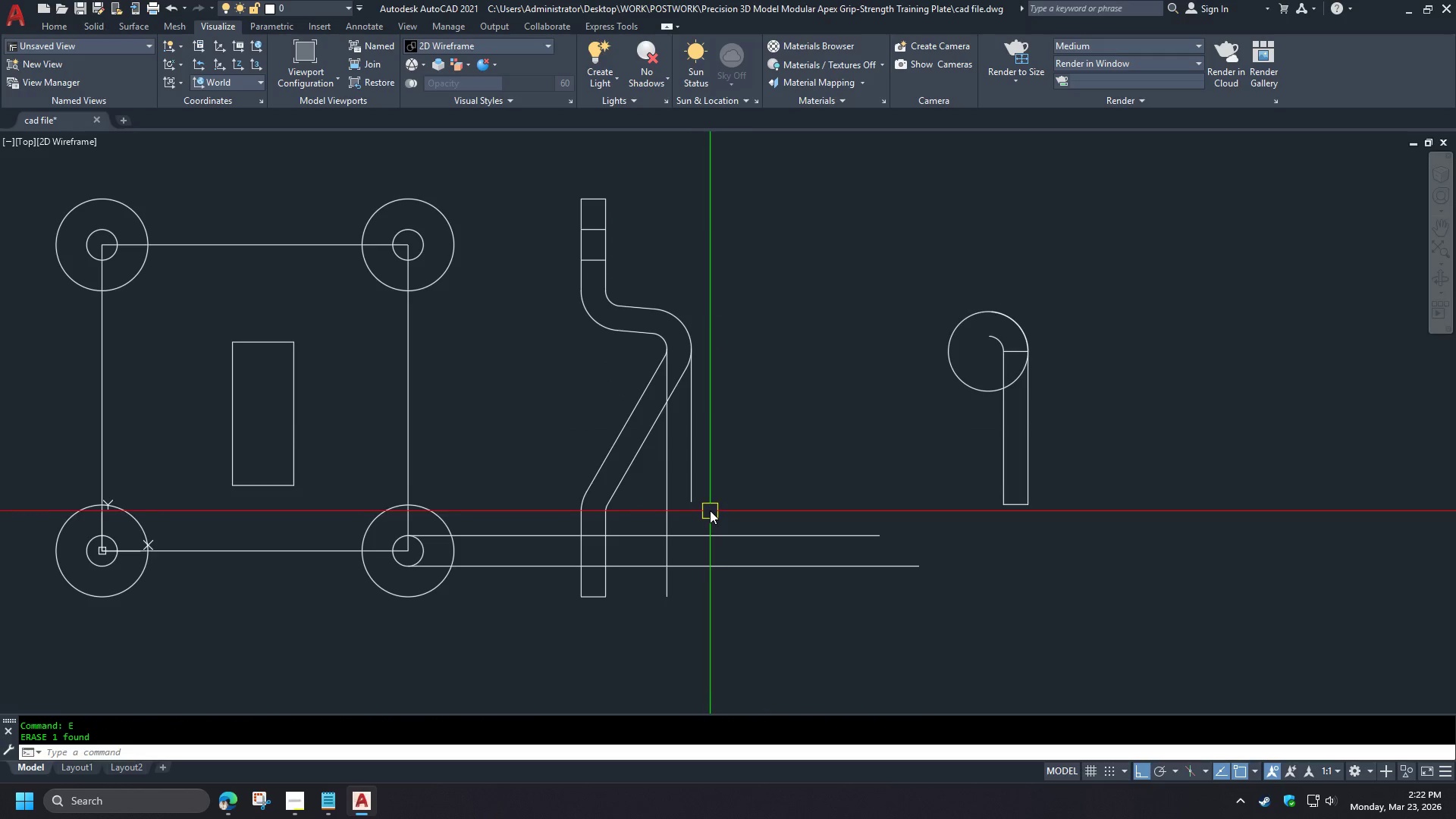 
key(L)
 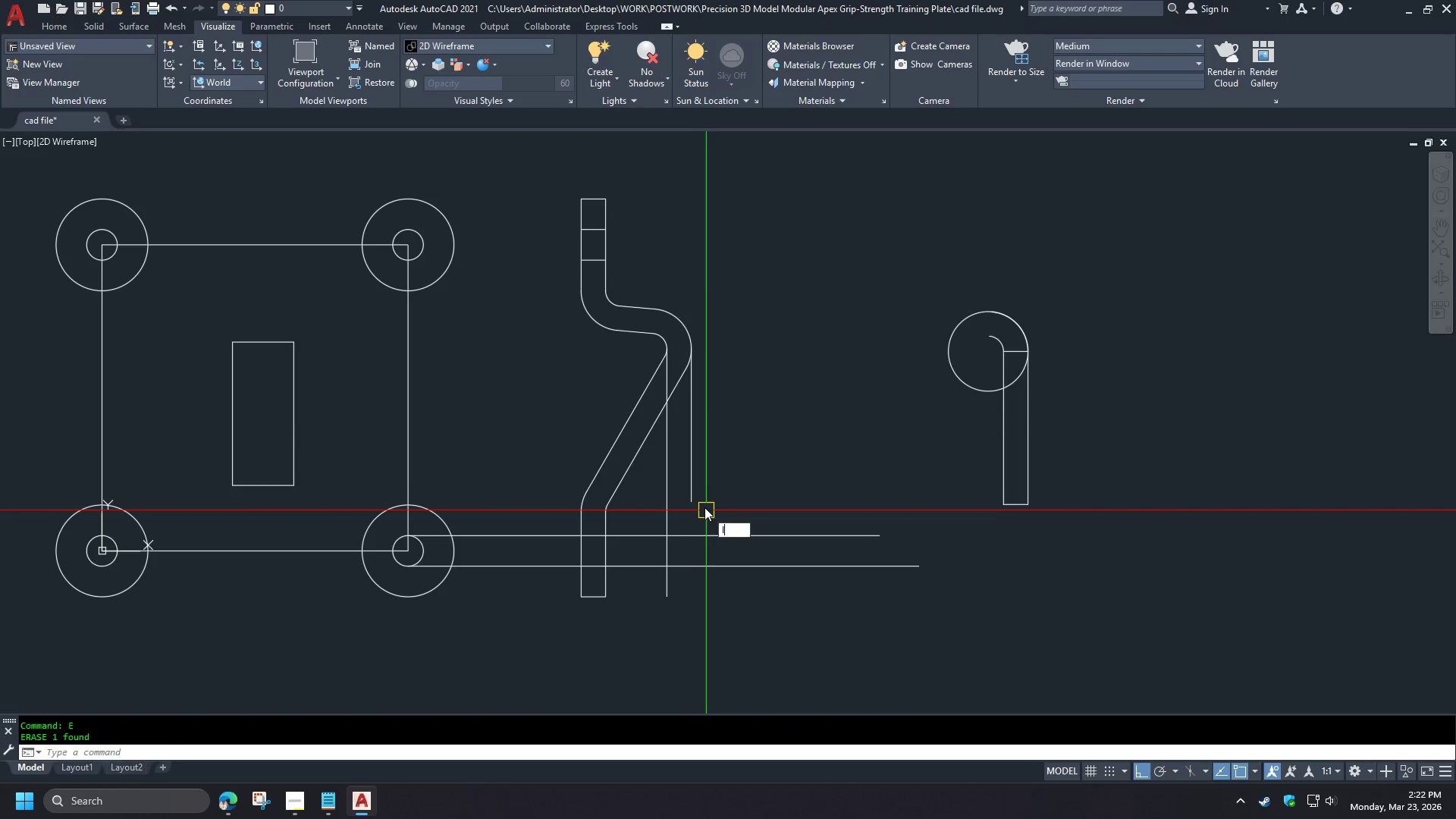 
key(Space)
 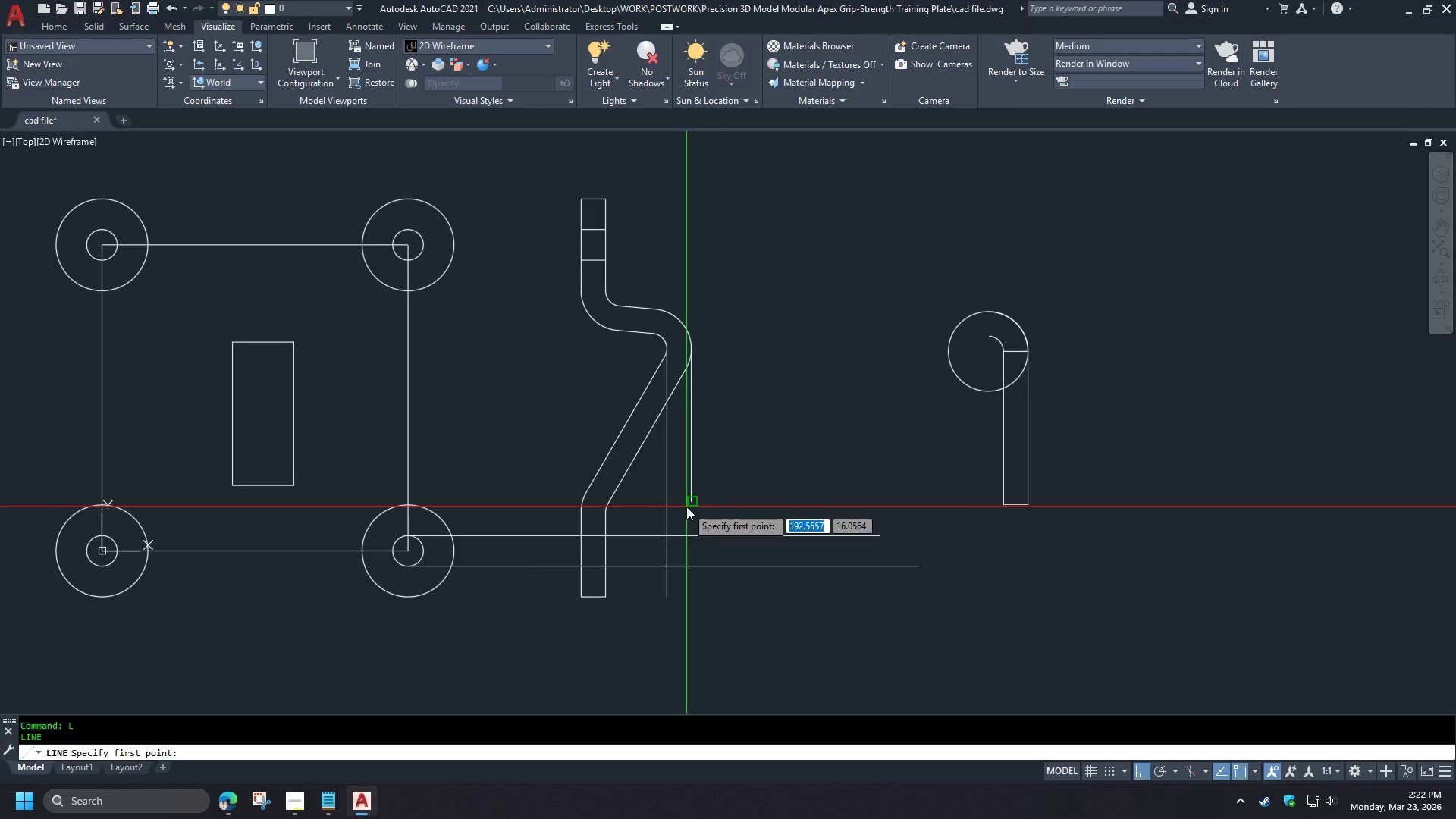 
double_click([637, 509])
 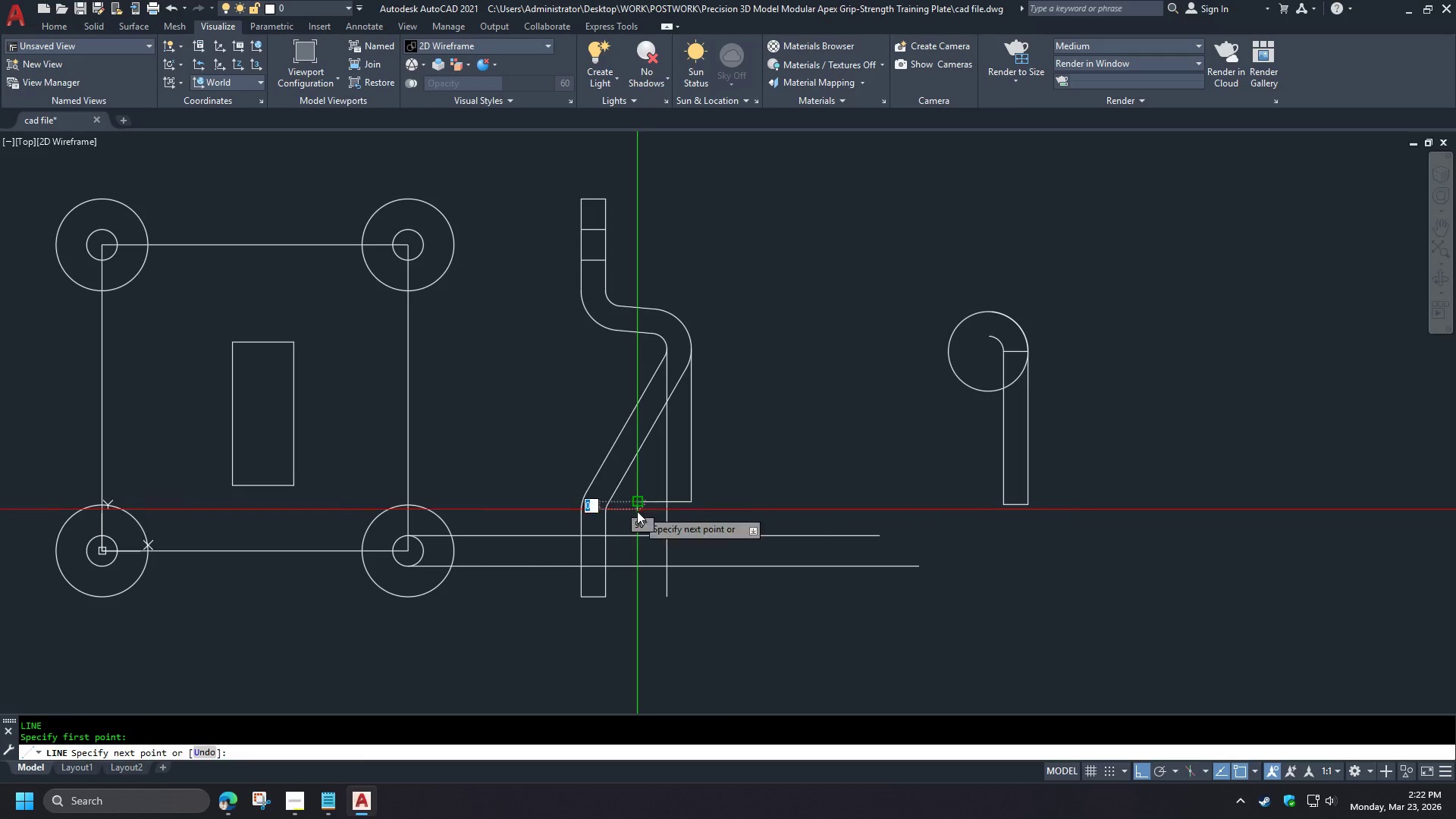 
key(Space)
 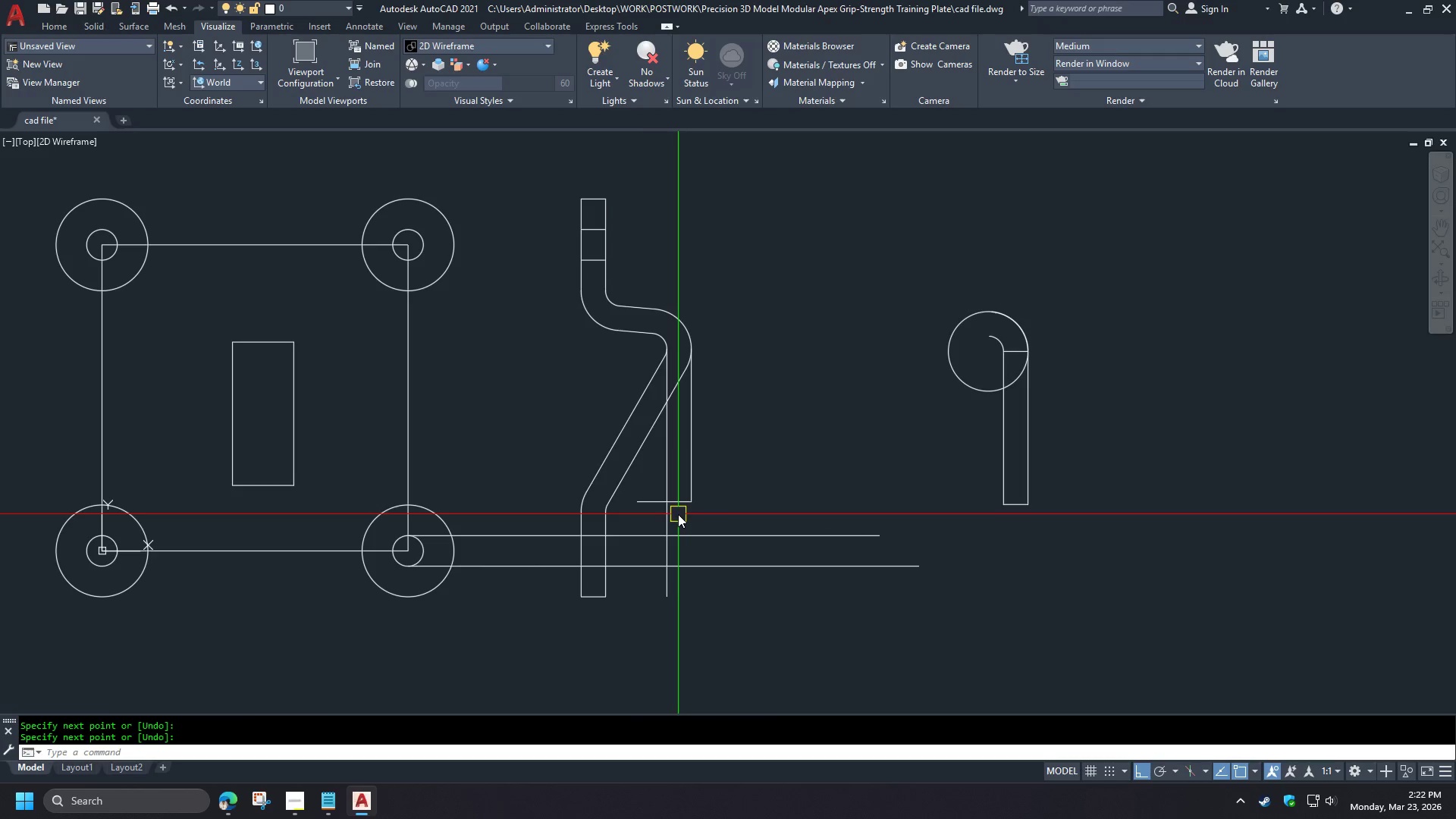 
key(F)
 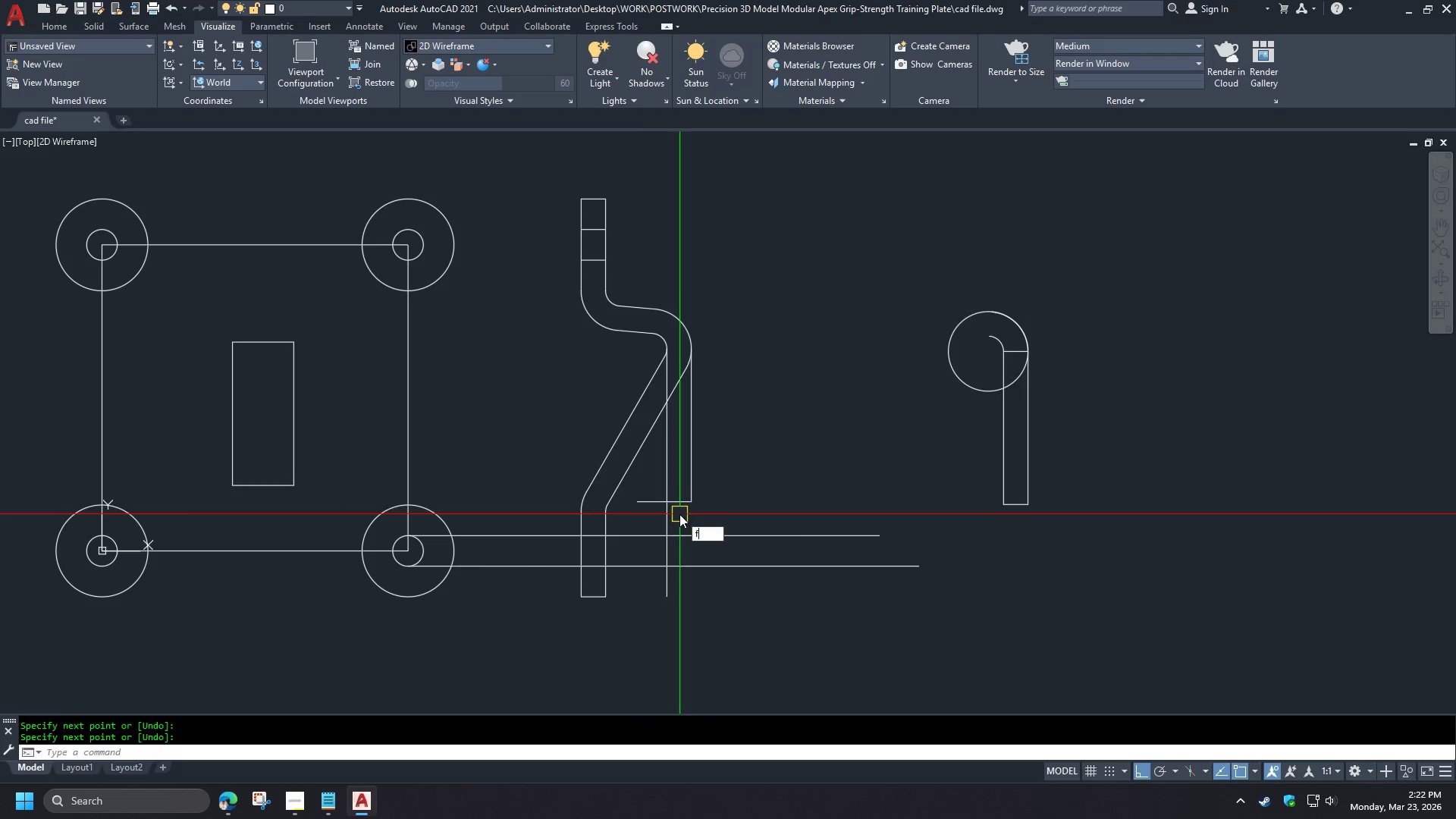 
key(Space)
 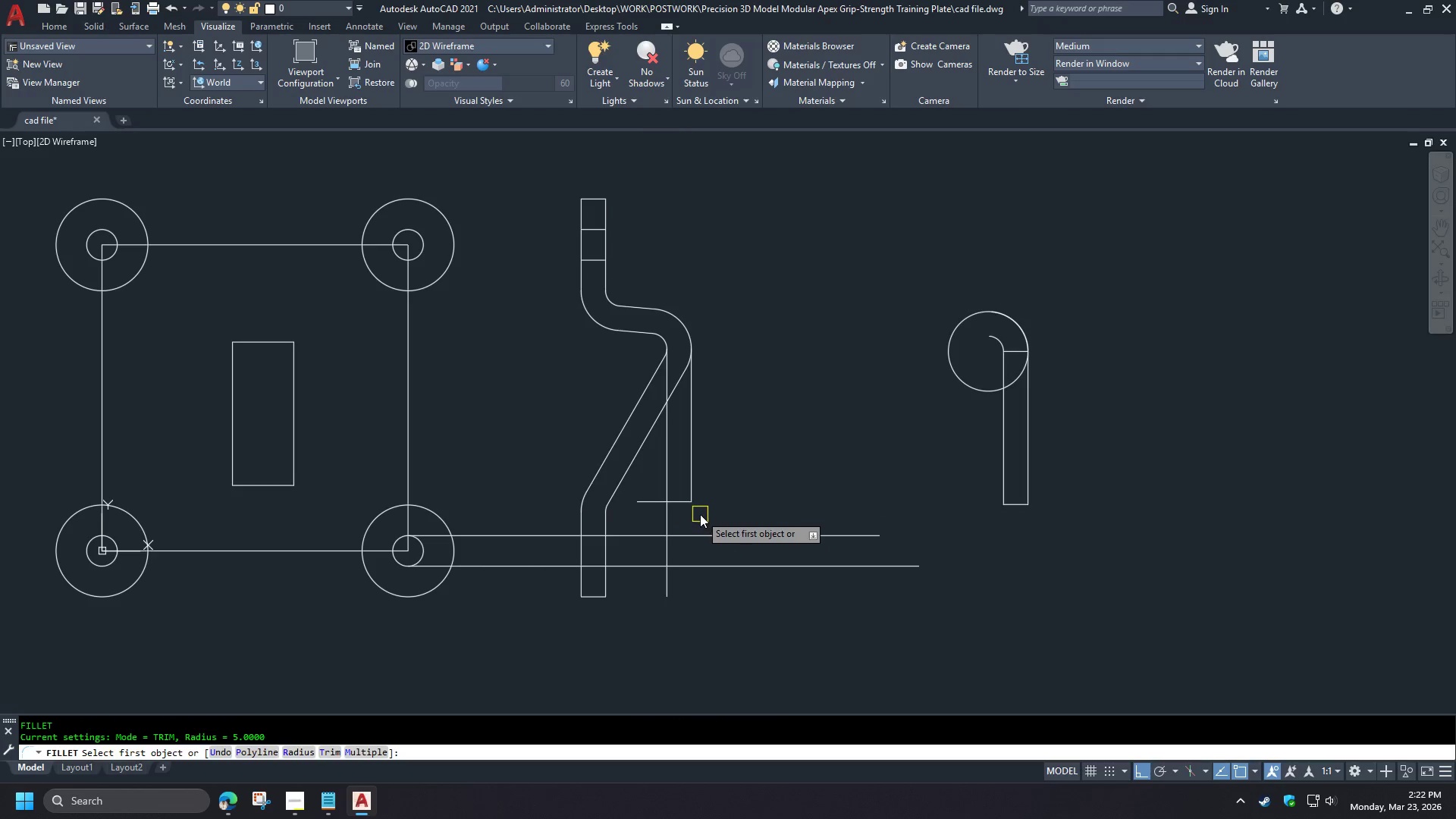 
scroll: coordinate [699, 512], scroll_direction: up, amount: 2.0
 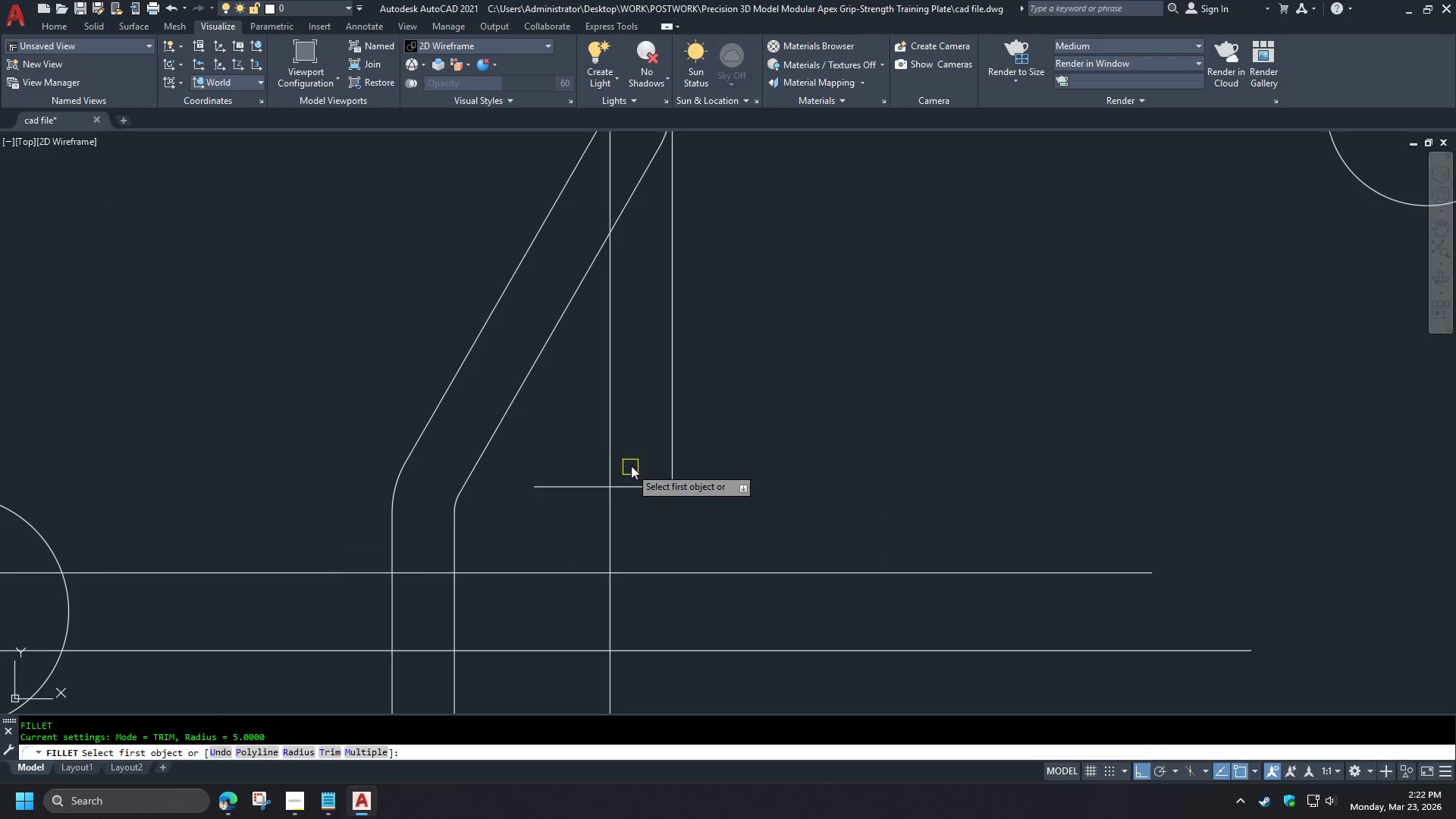 
key(R)
 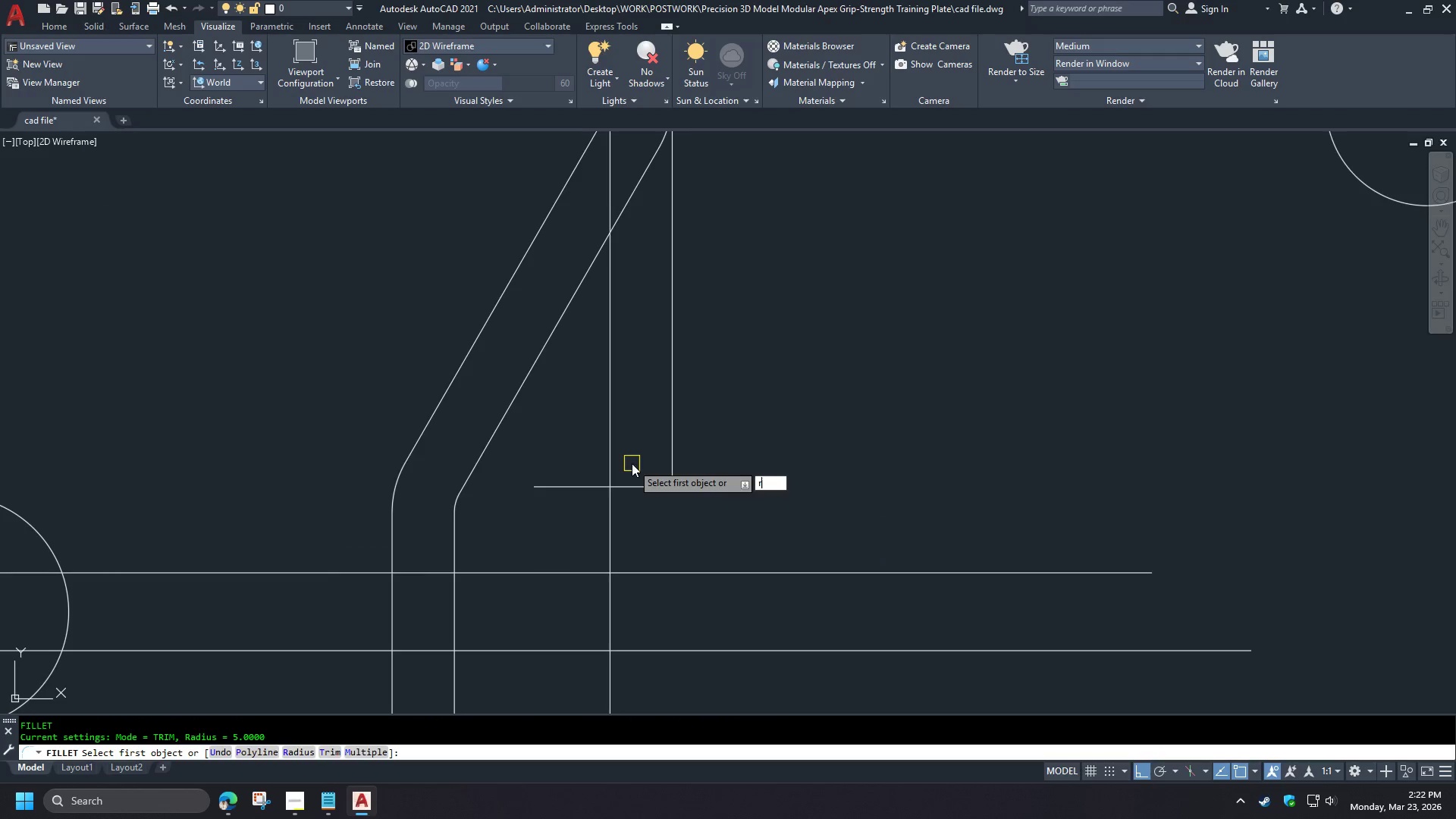 
key(Space)
 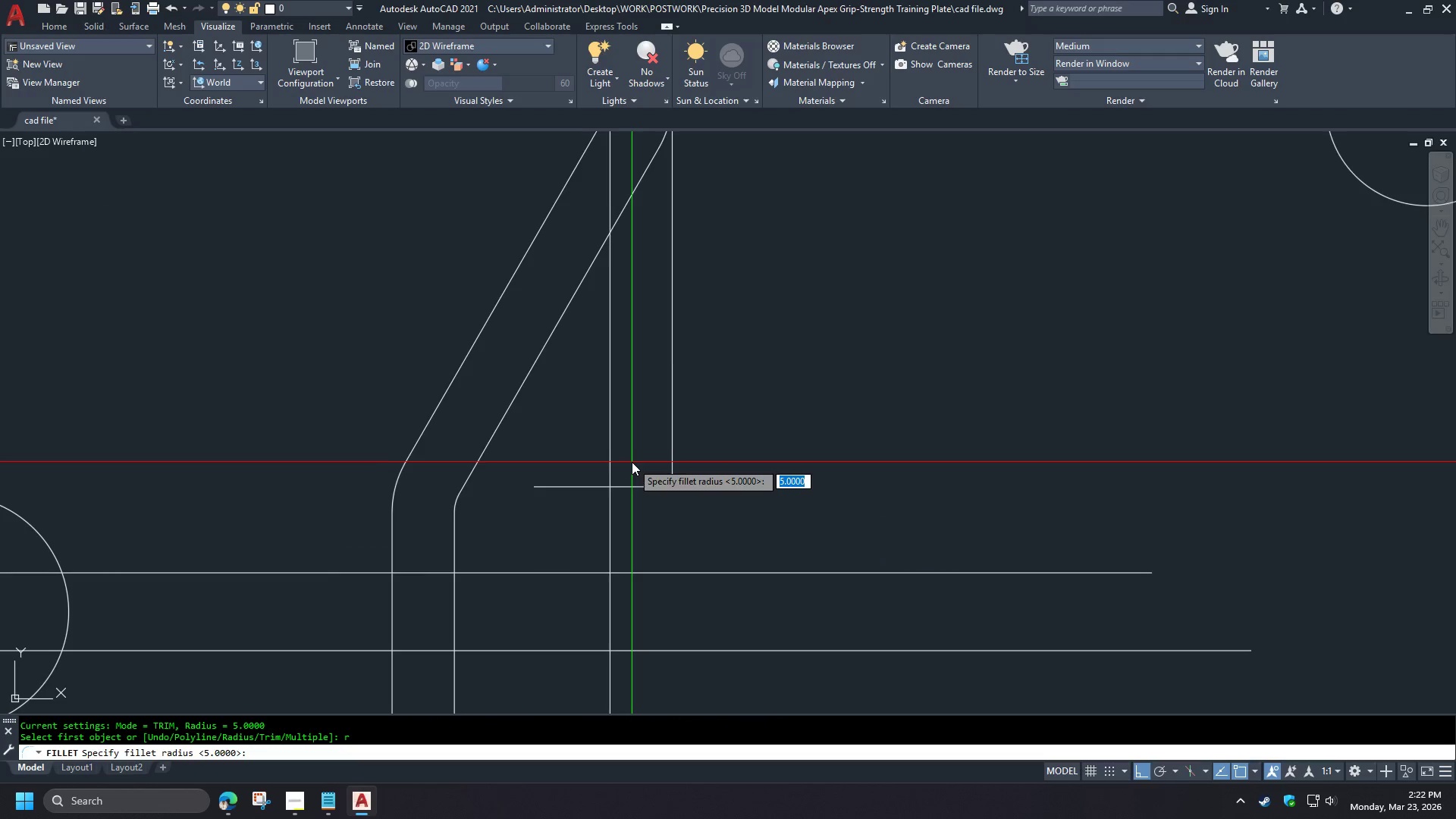 
key(0)
 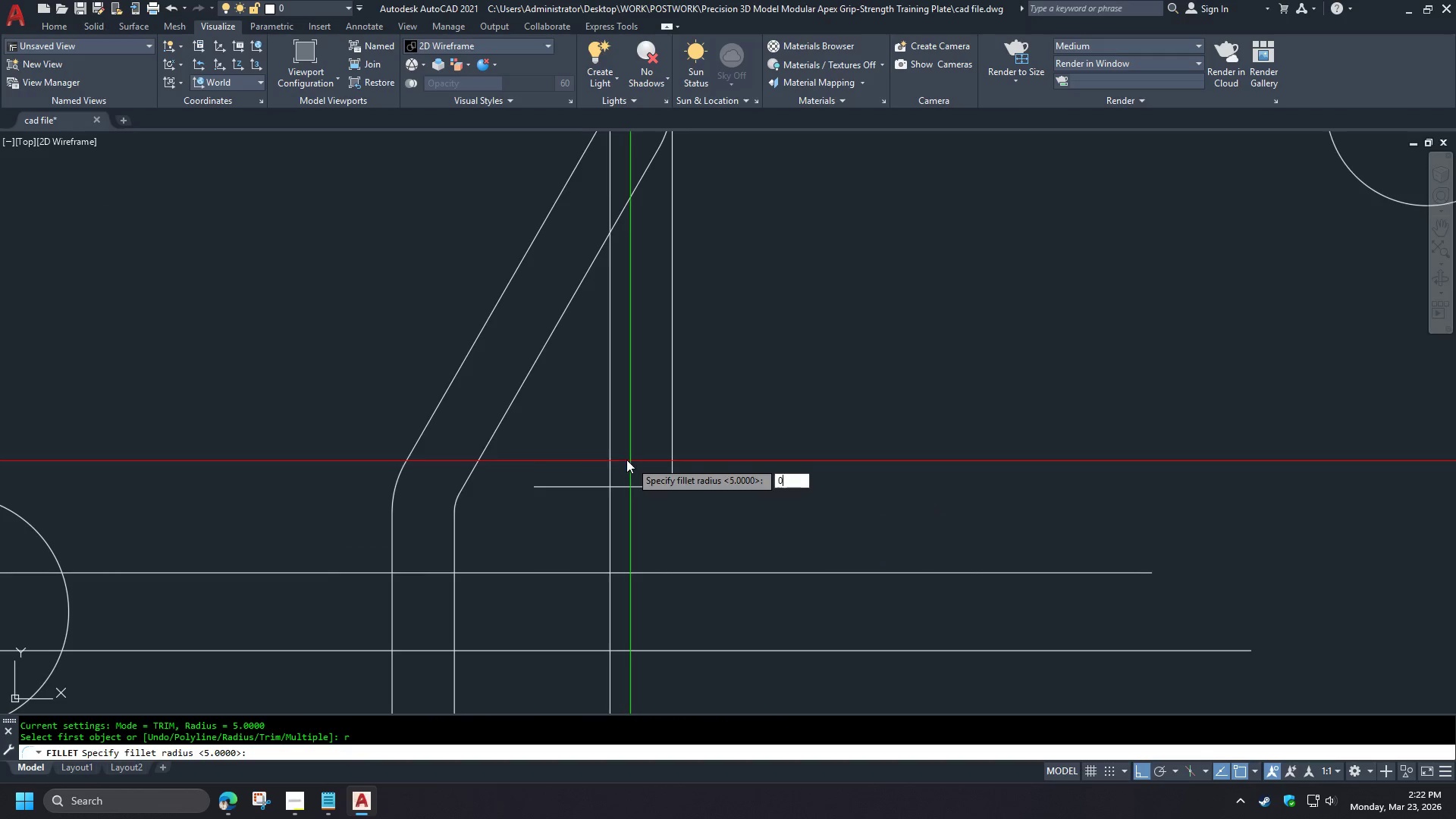 
key(Space)
 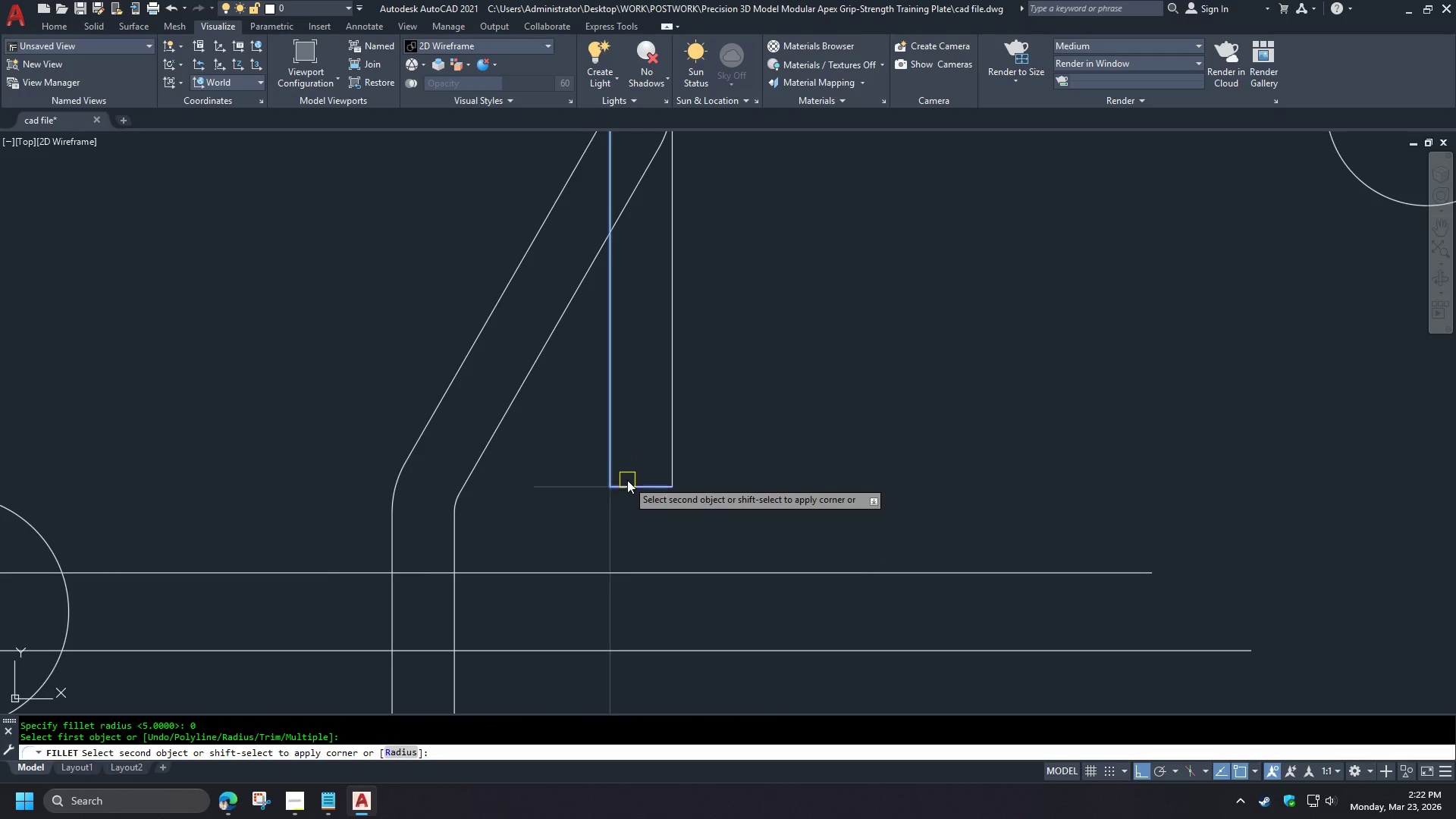 
double_click([642, 487])
 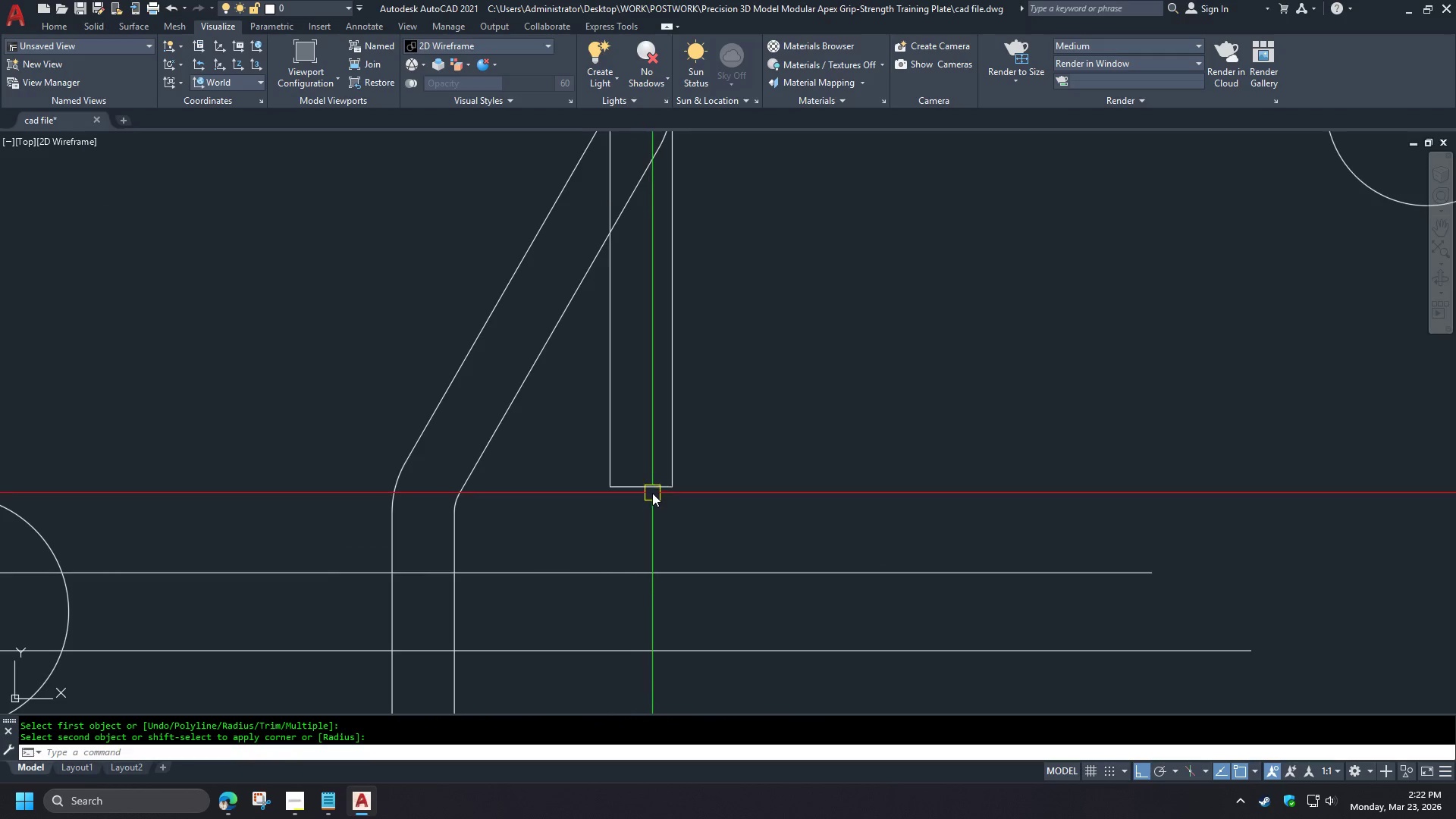 
key(Space)
 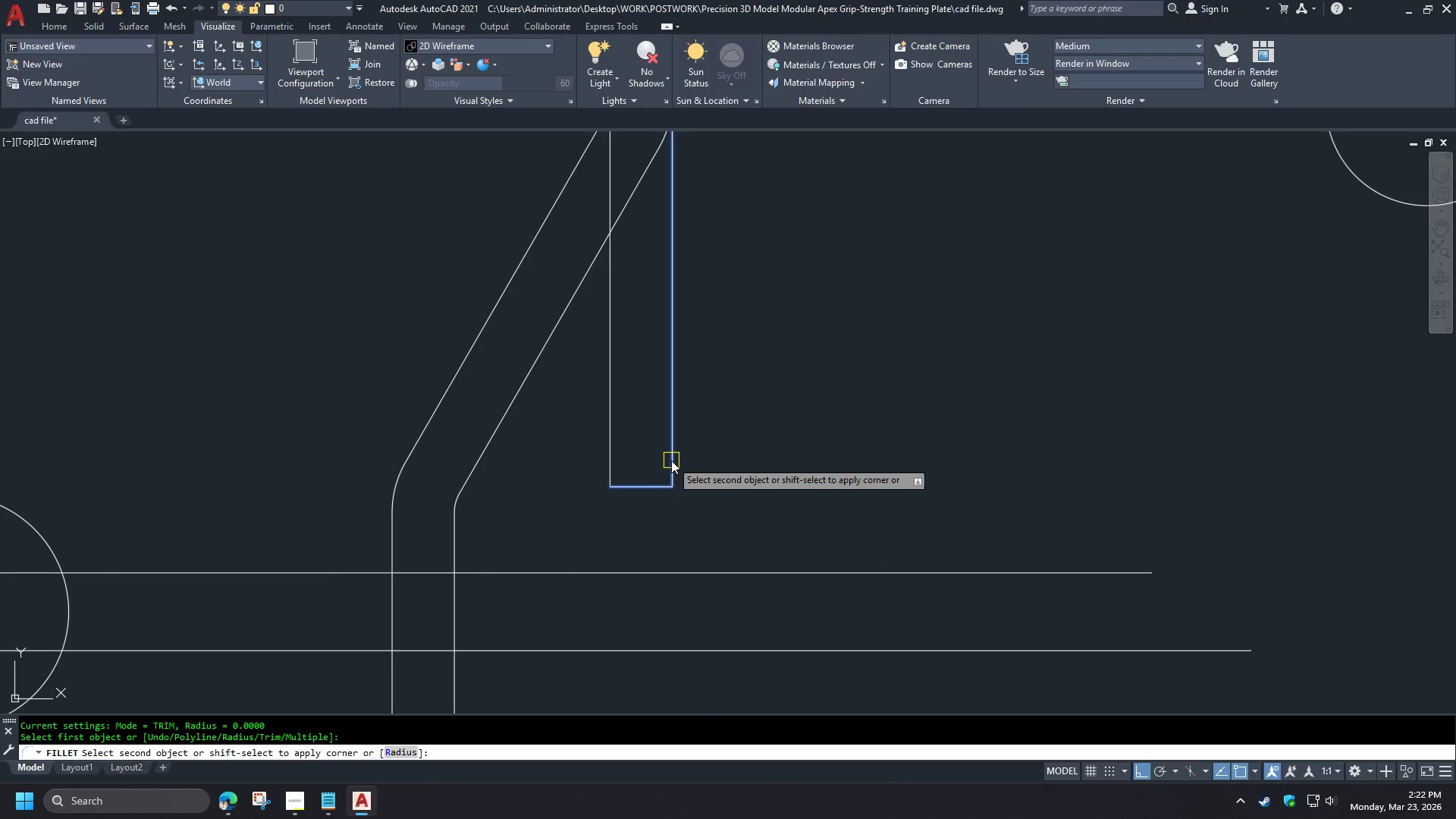 
double_click([669, 460])
 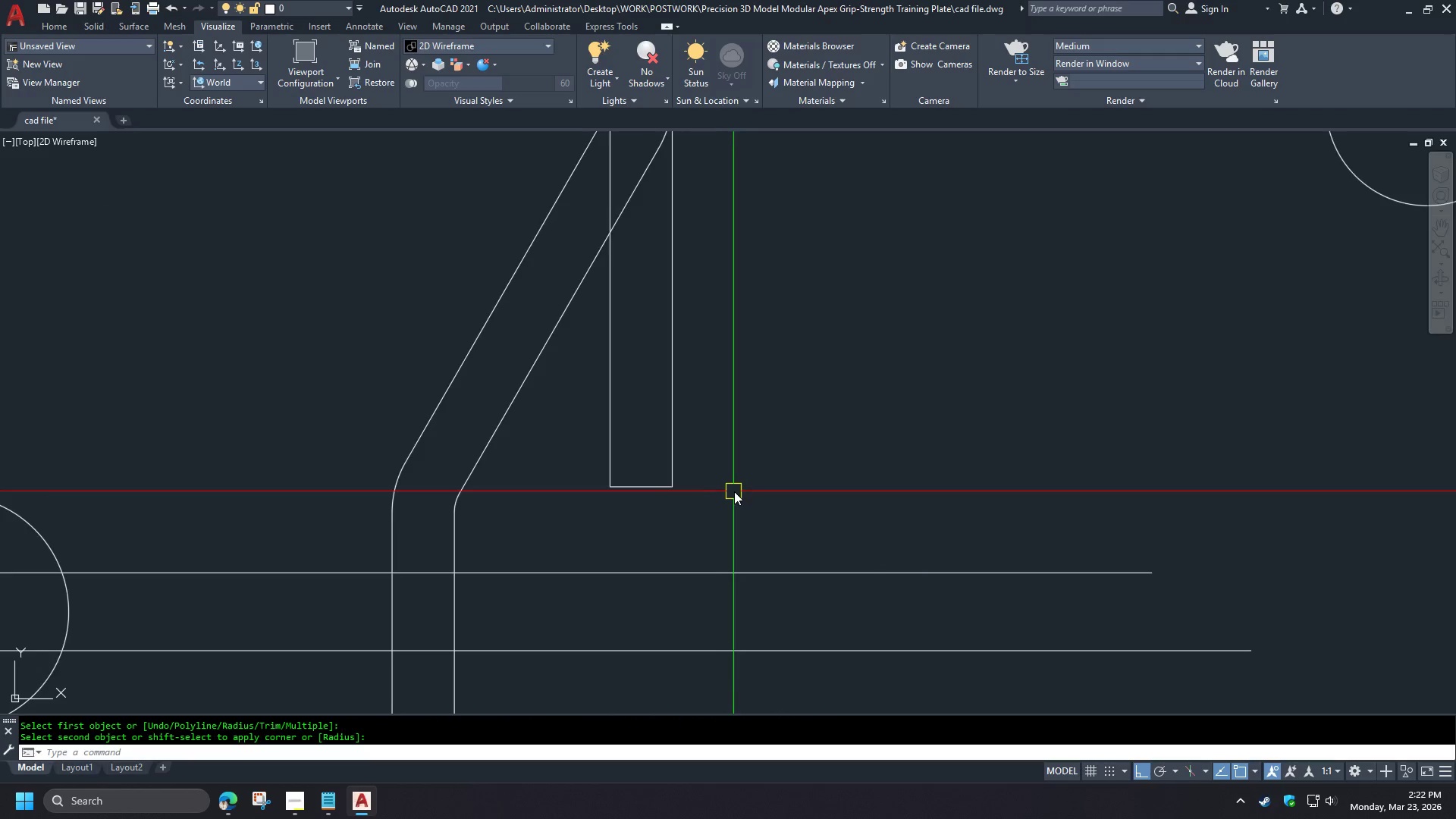 
scroll: coordinate [736, 492], scroll_direction: down, amount: 4.0
 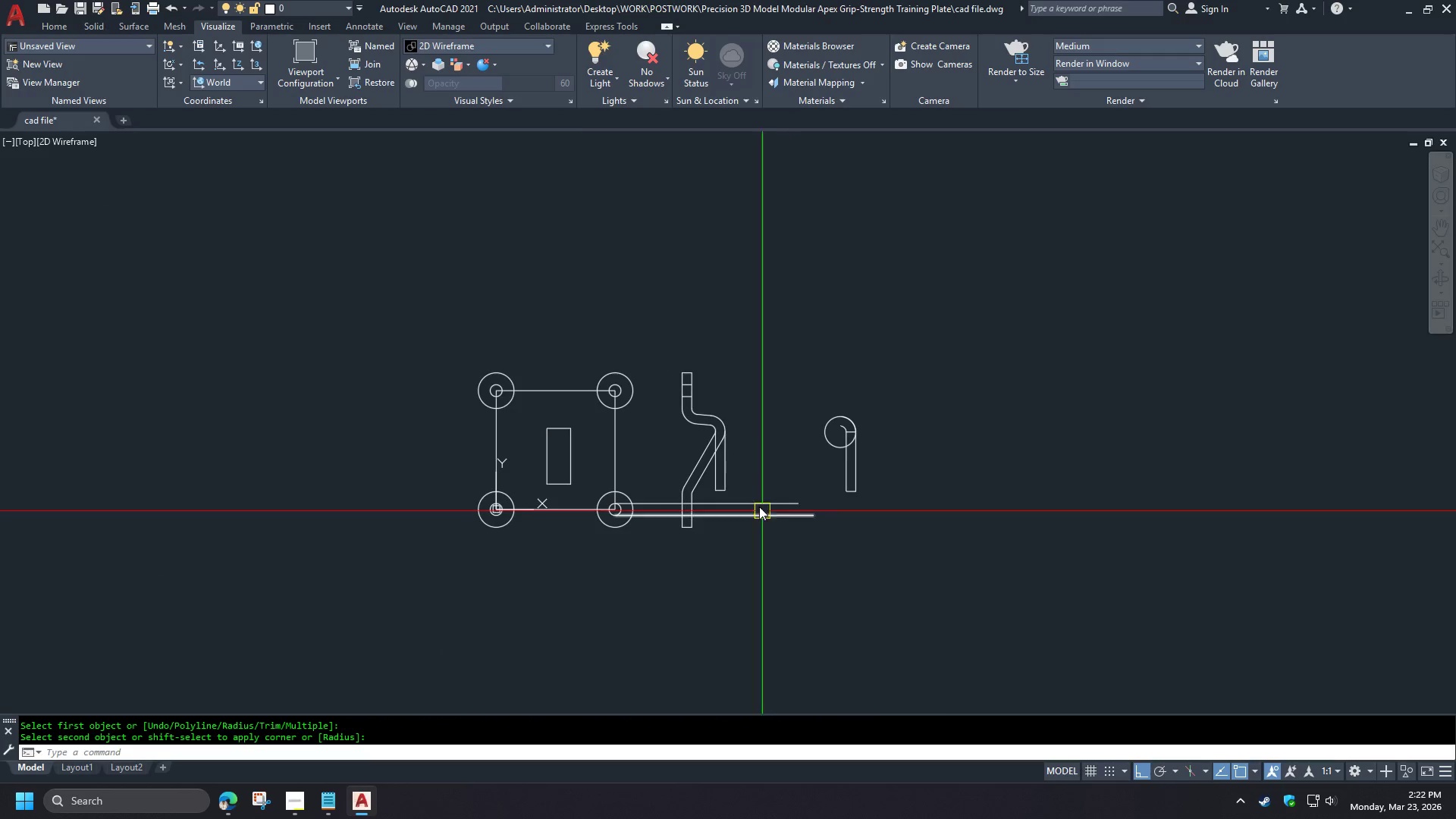 
scroll: coordinate [745, 479], scroll_direction: up, amount: 2.0
 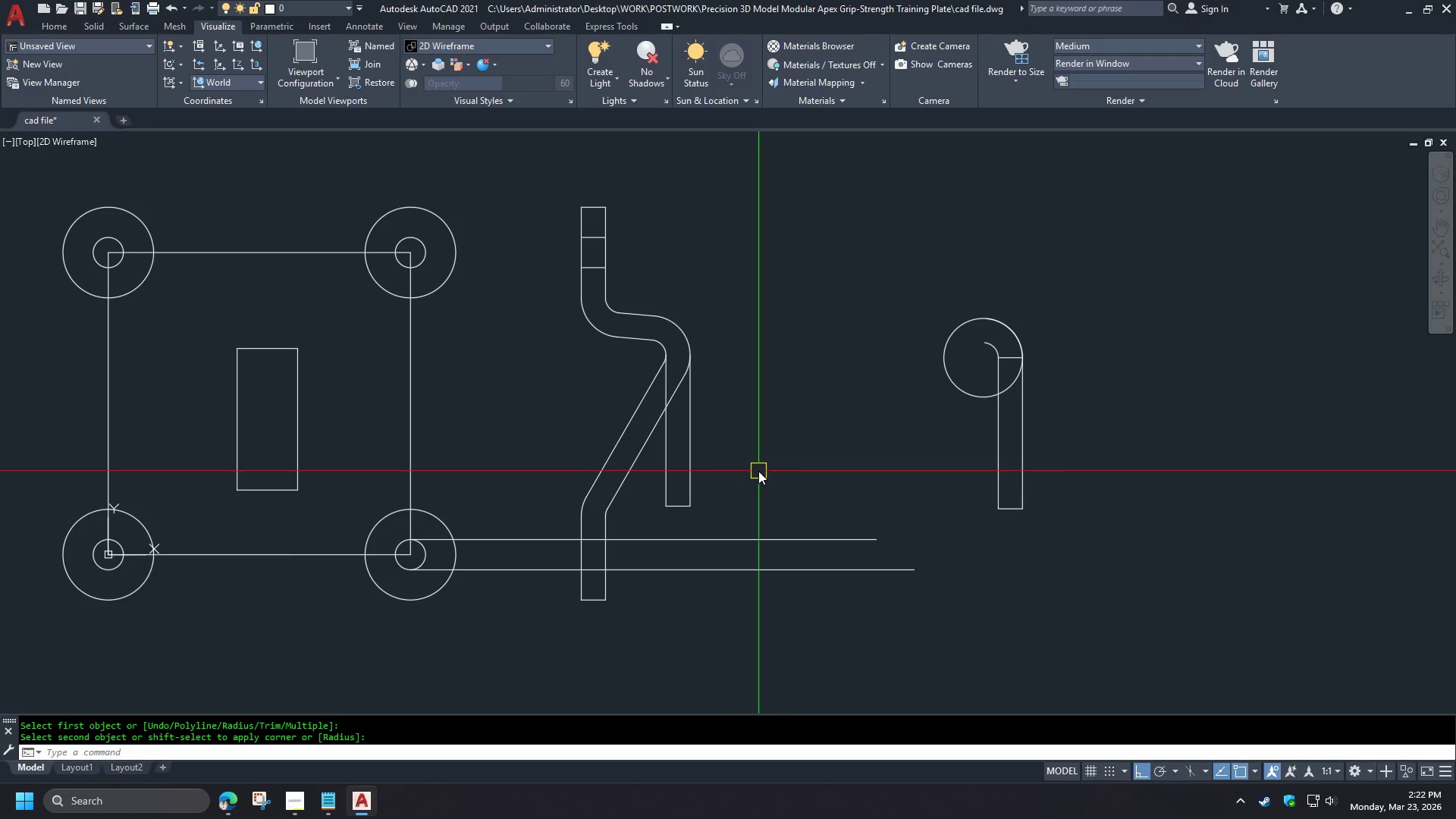 
wait(10.19)
 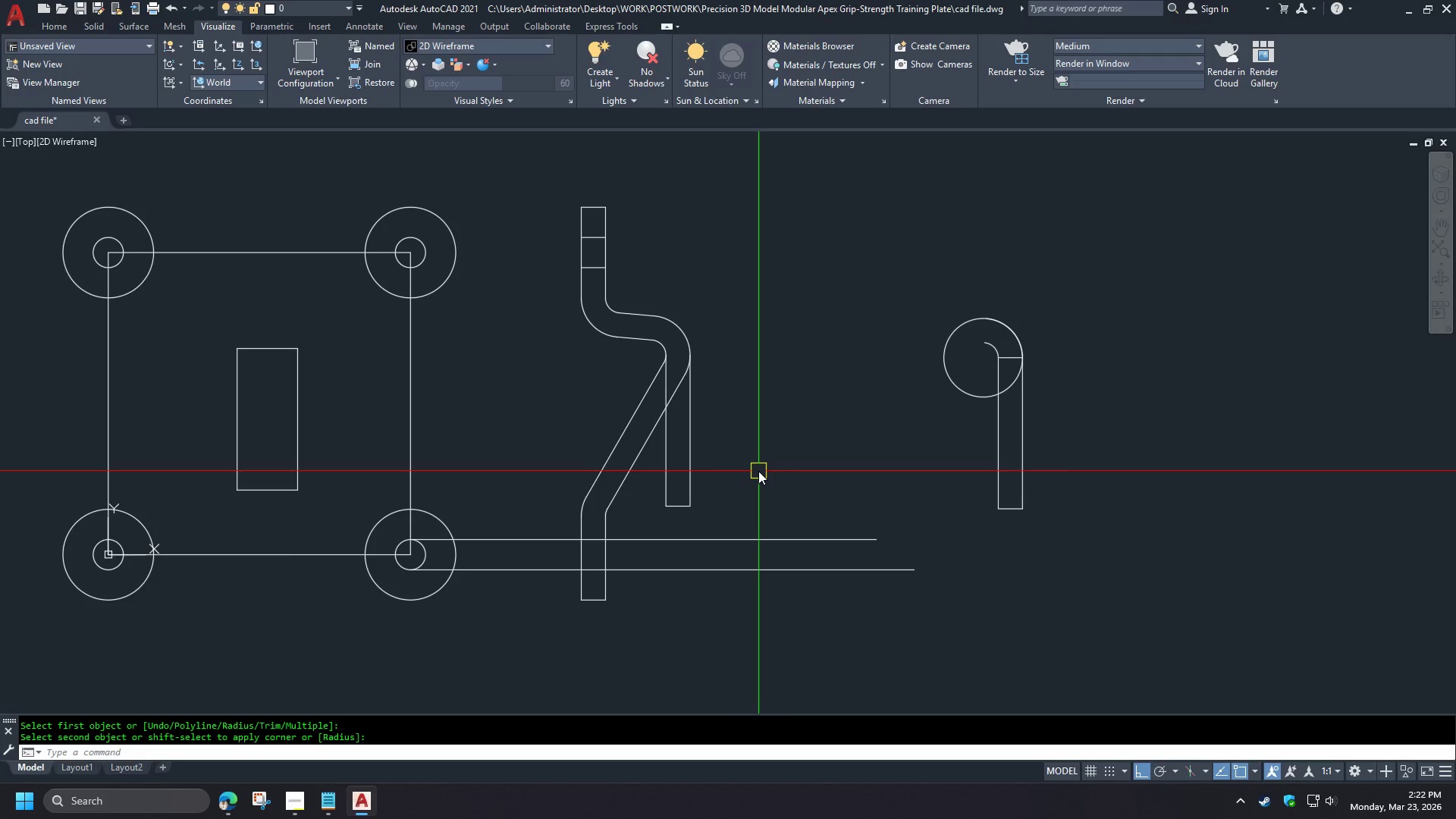 
left_click_drag(start_coordinate=[839, 623], to_coordinate=[838, 617])
 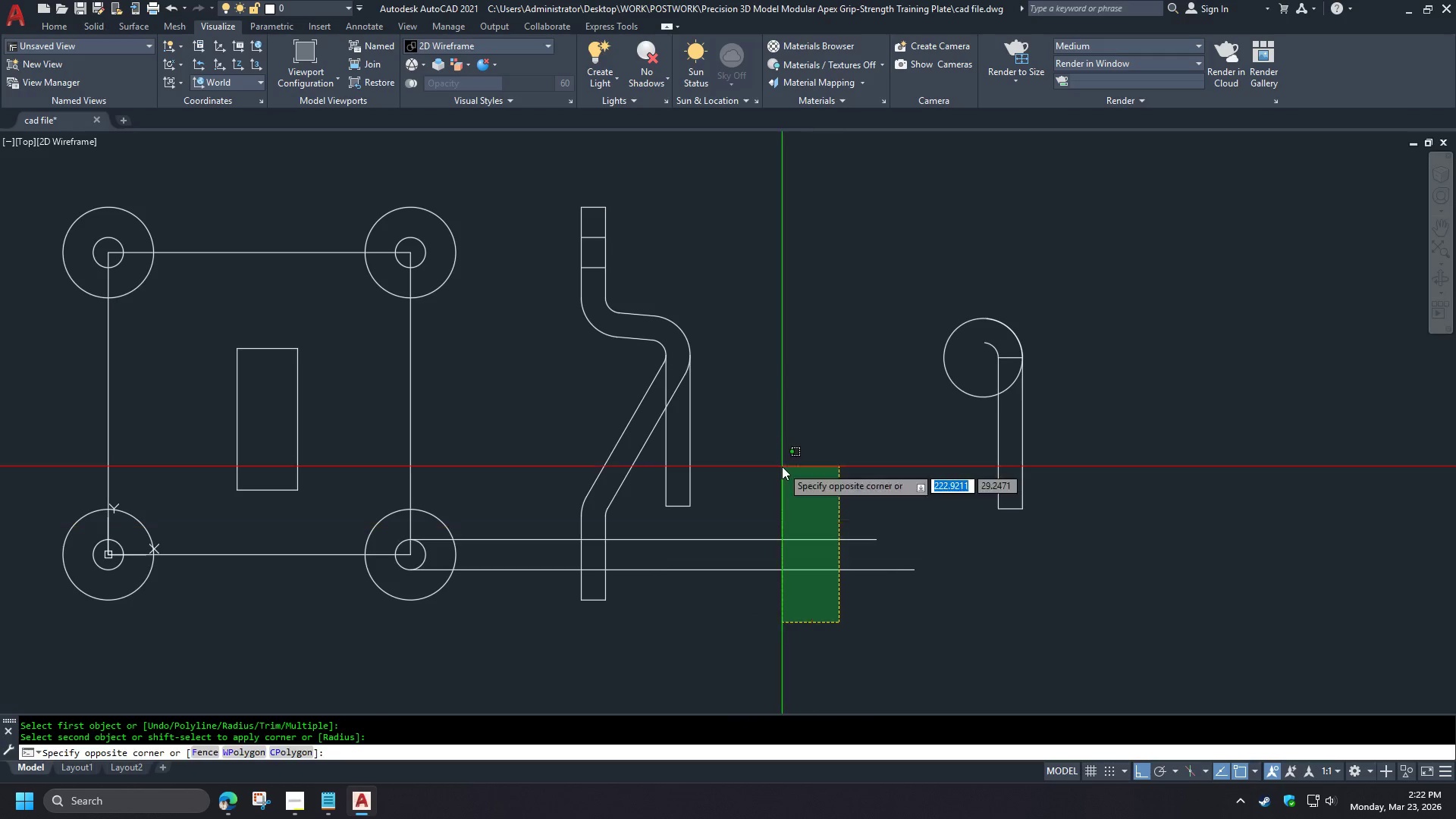 
double_click([782, 466])
 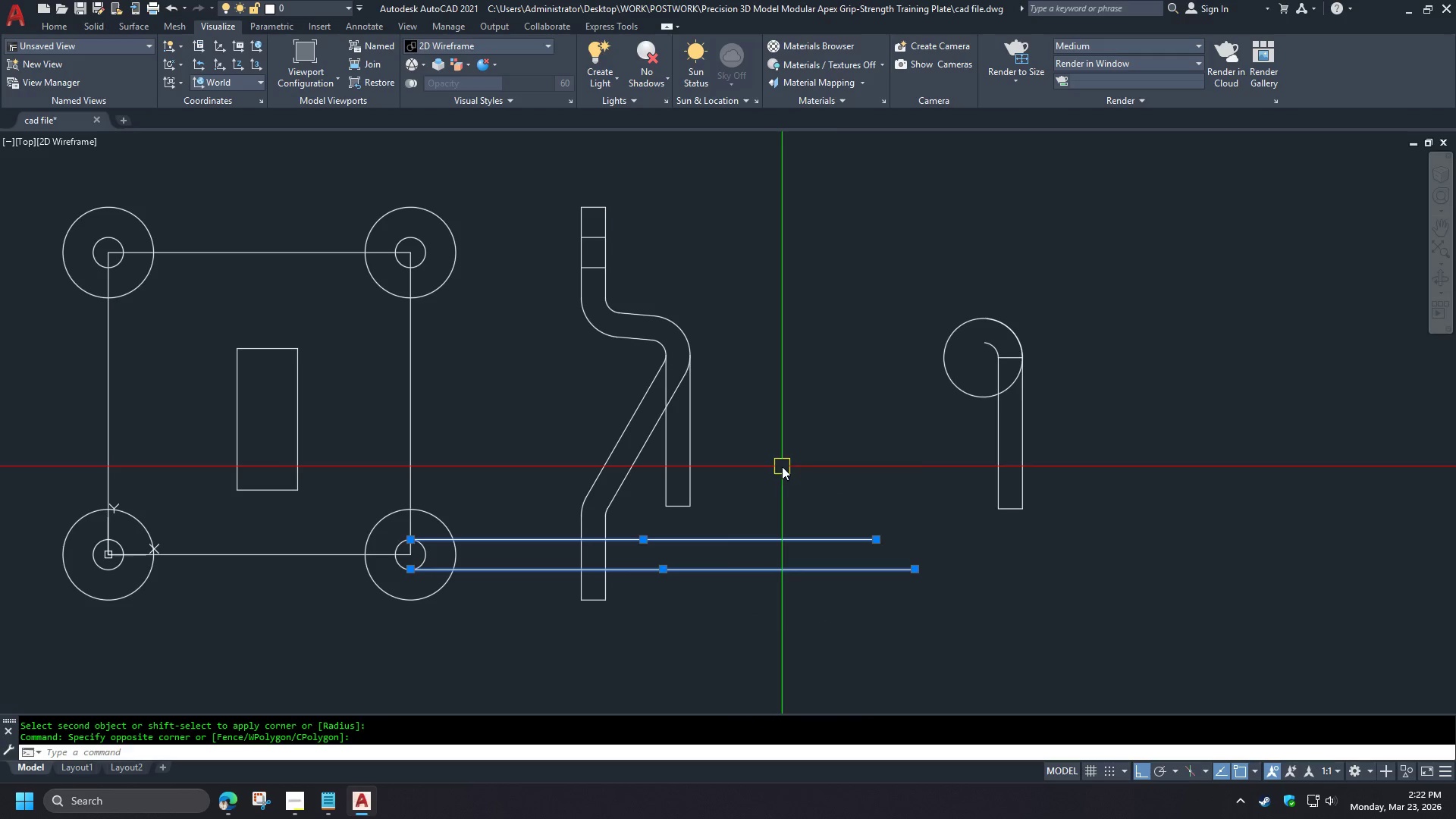 
type(e e re )
 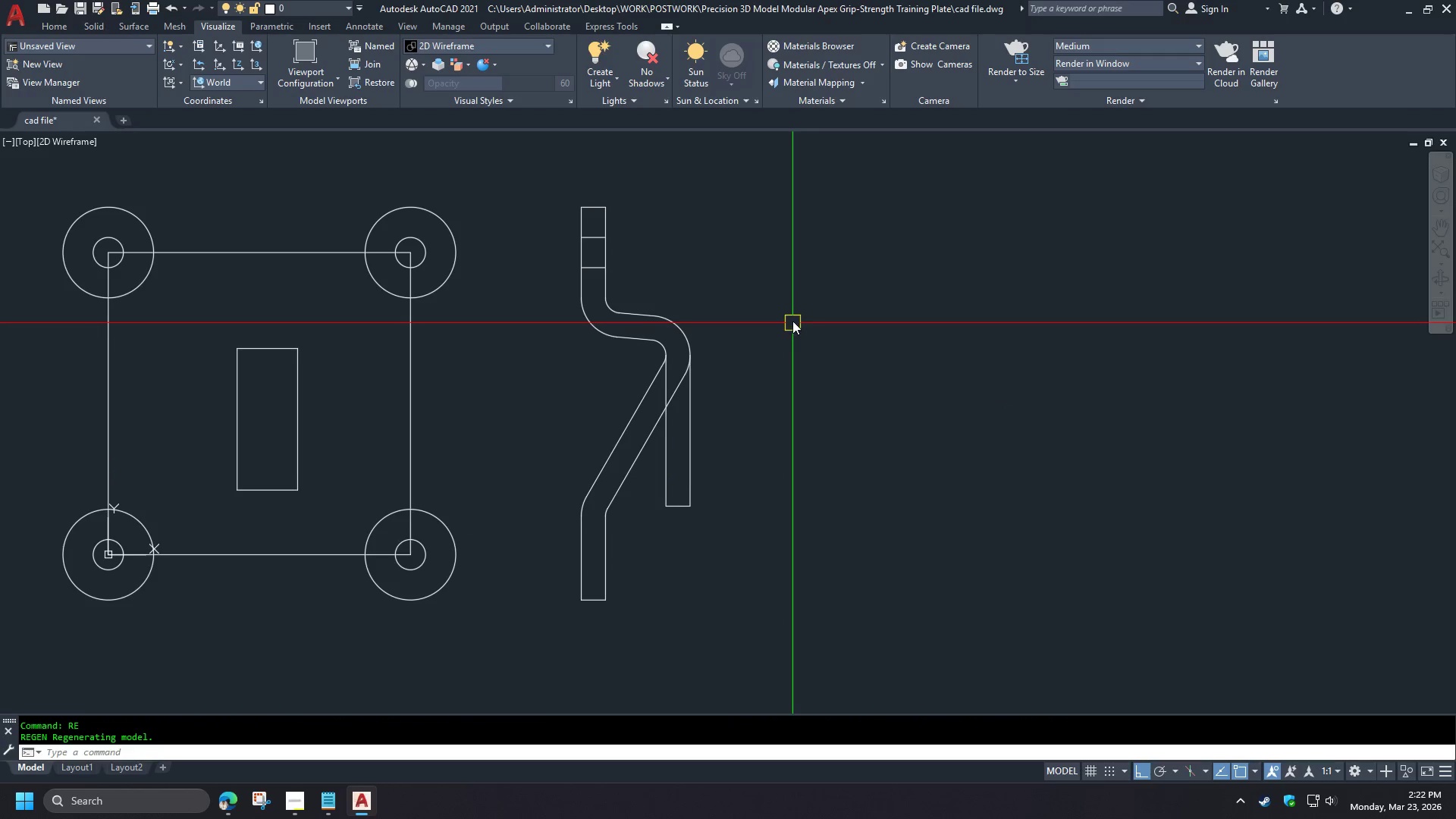 
left_click_drag(start_coordinate=[1051, 554], to_coordinate=[1052, 528])
 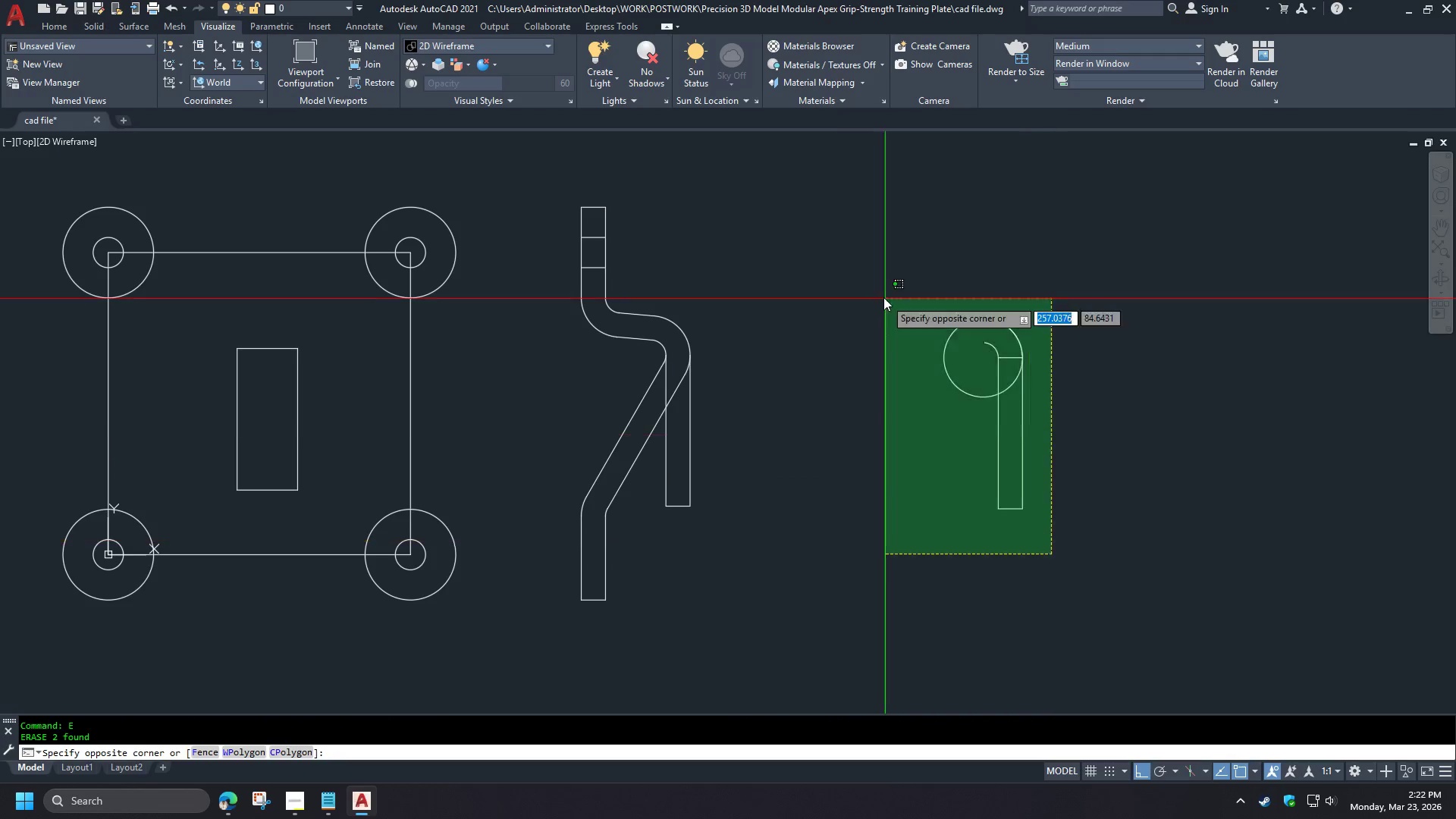 
left_click_drag(start_coordinate=[882, 296], to_coordinate=[868, 277])
 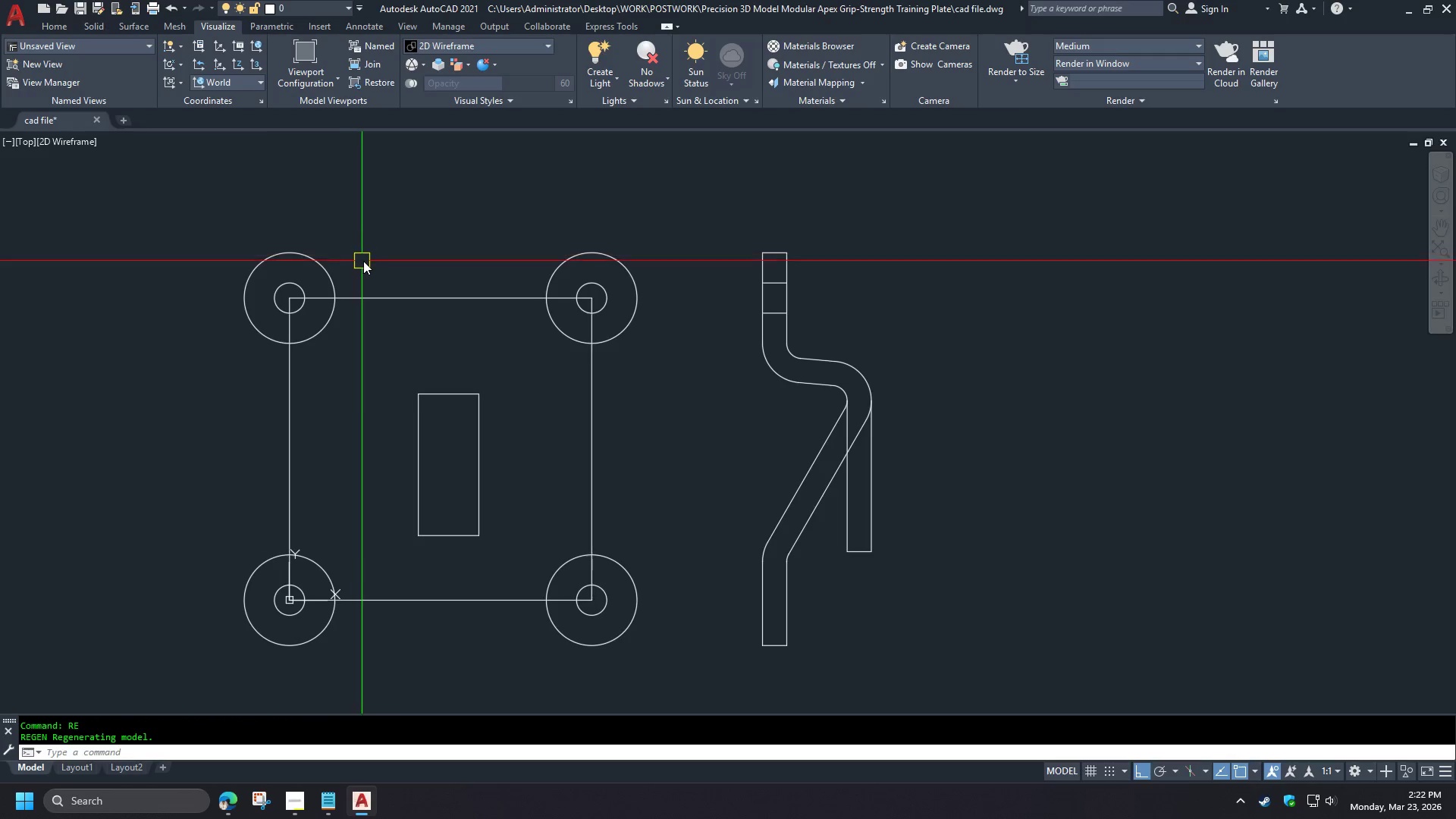 
wait(33.69)
 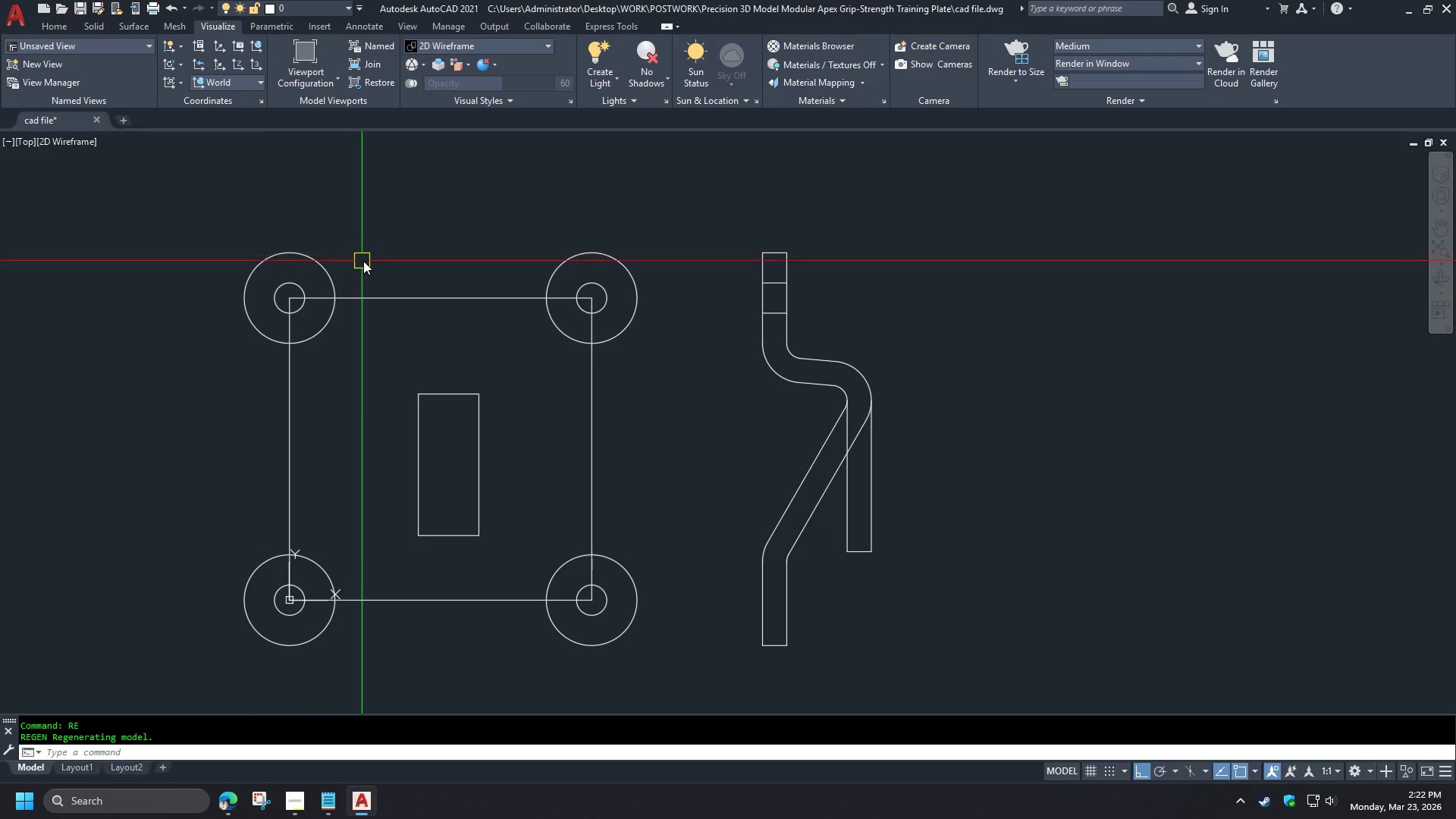 
key(L)
 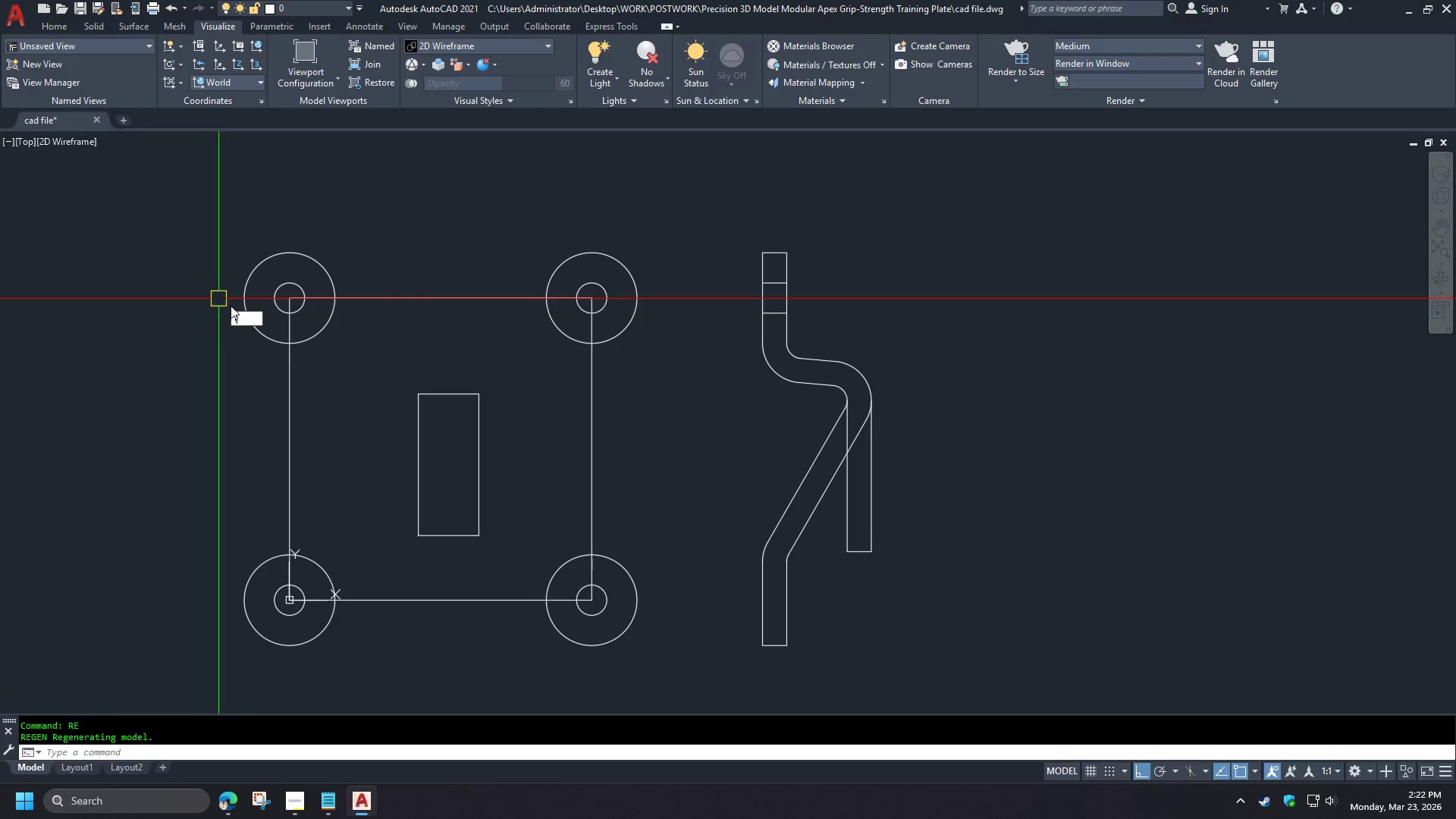 
key(Space)
 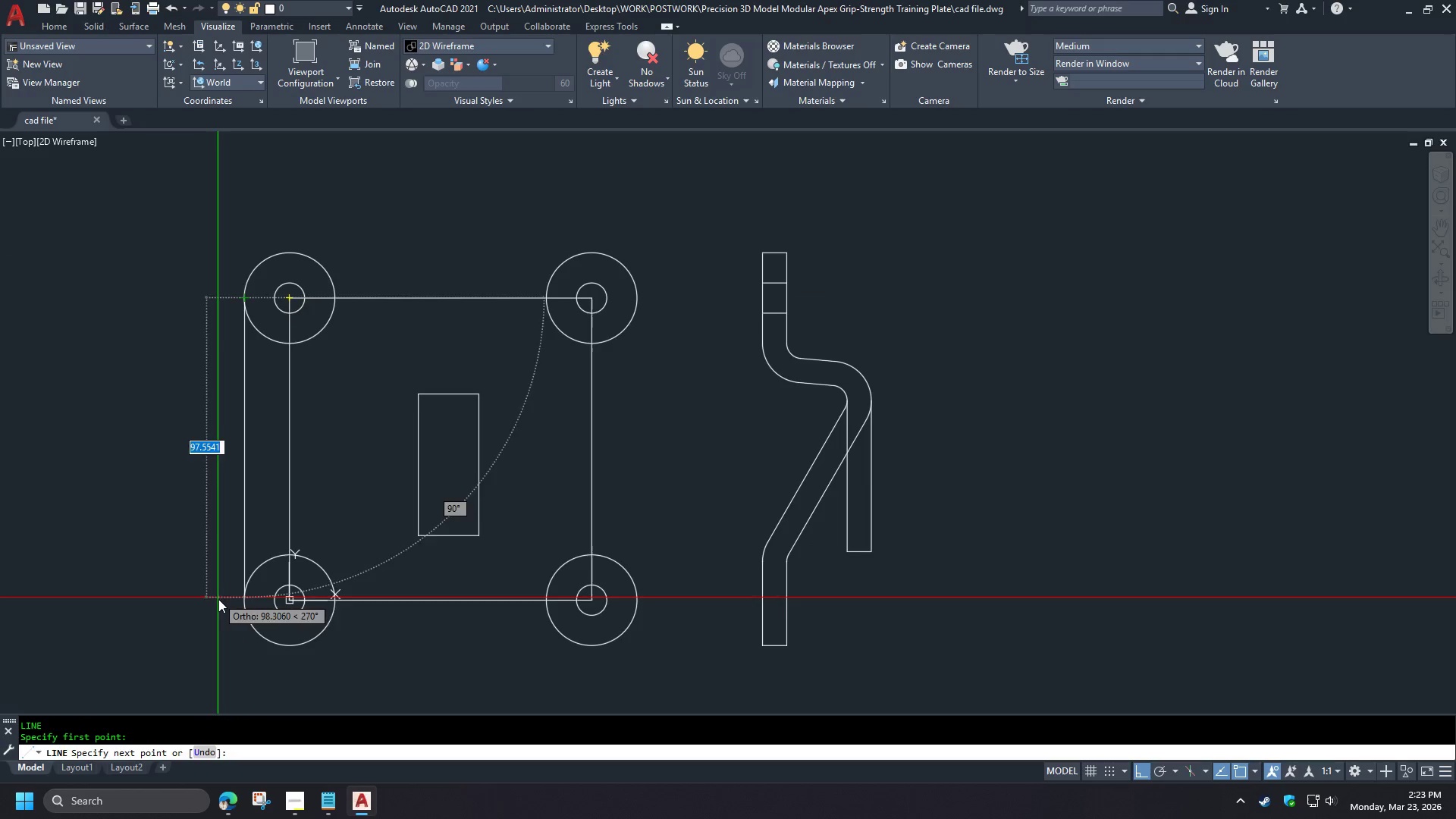 
left_click([215, 611])
 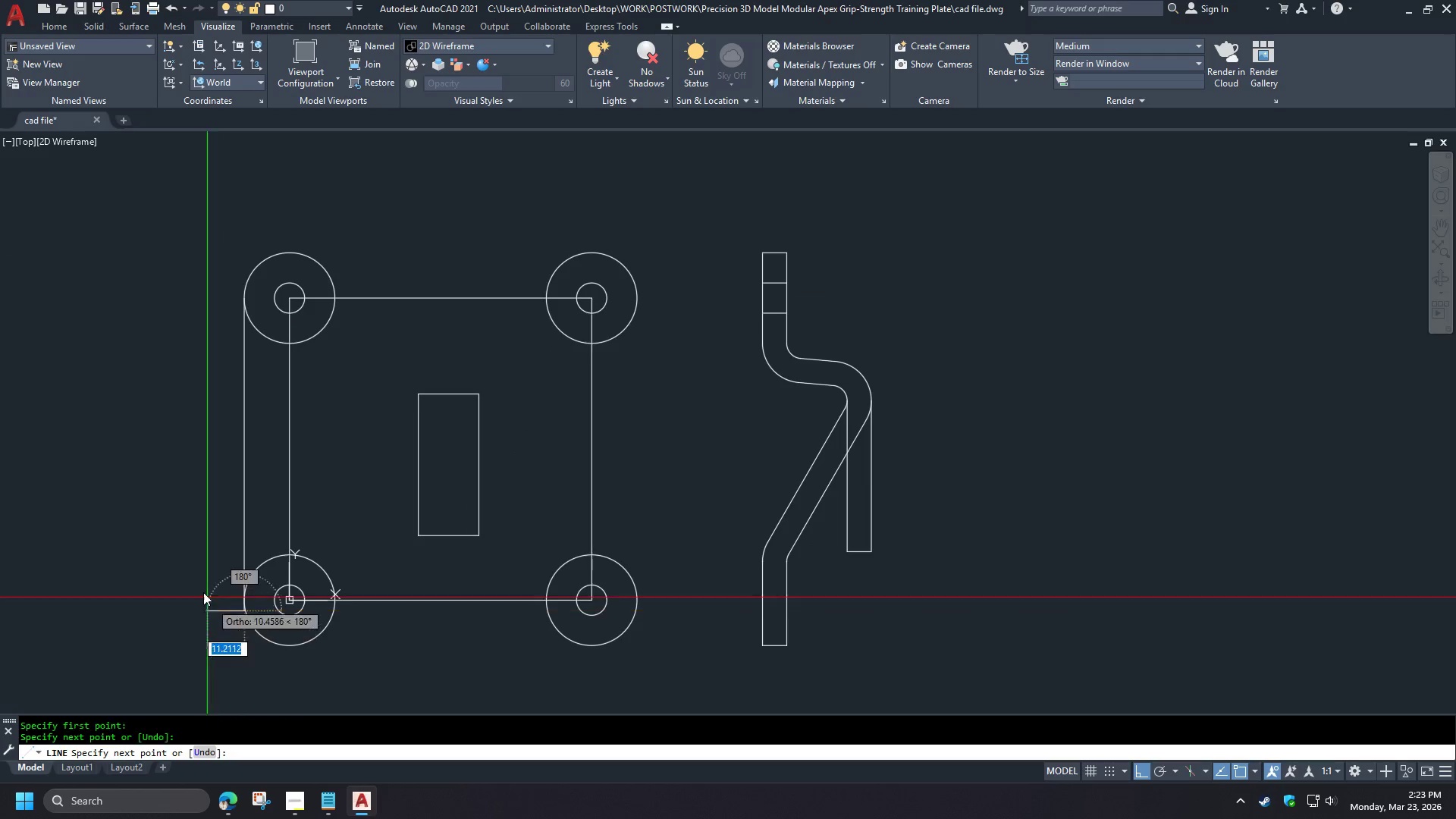 
key(Space)
 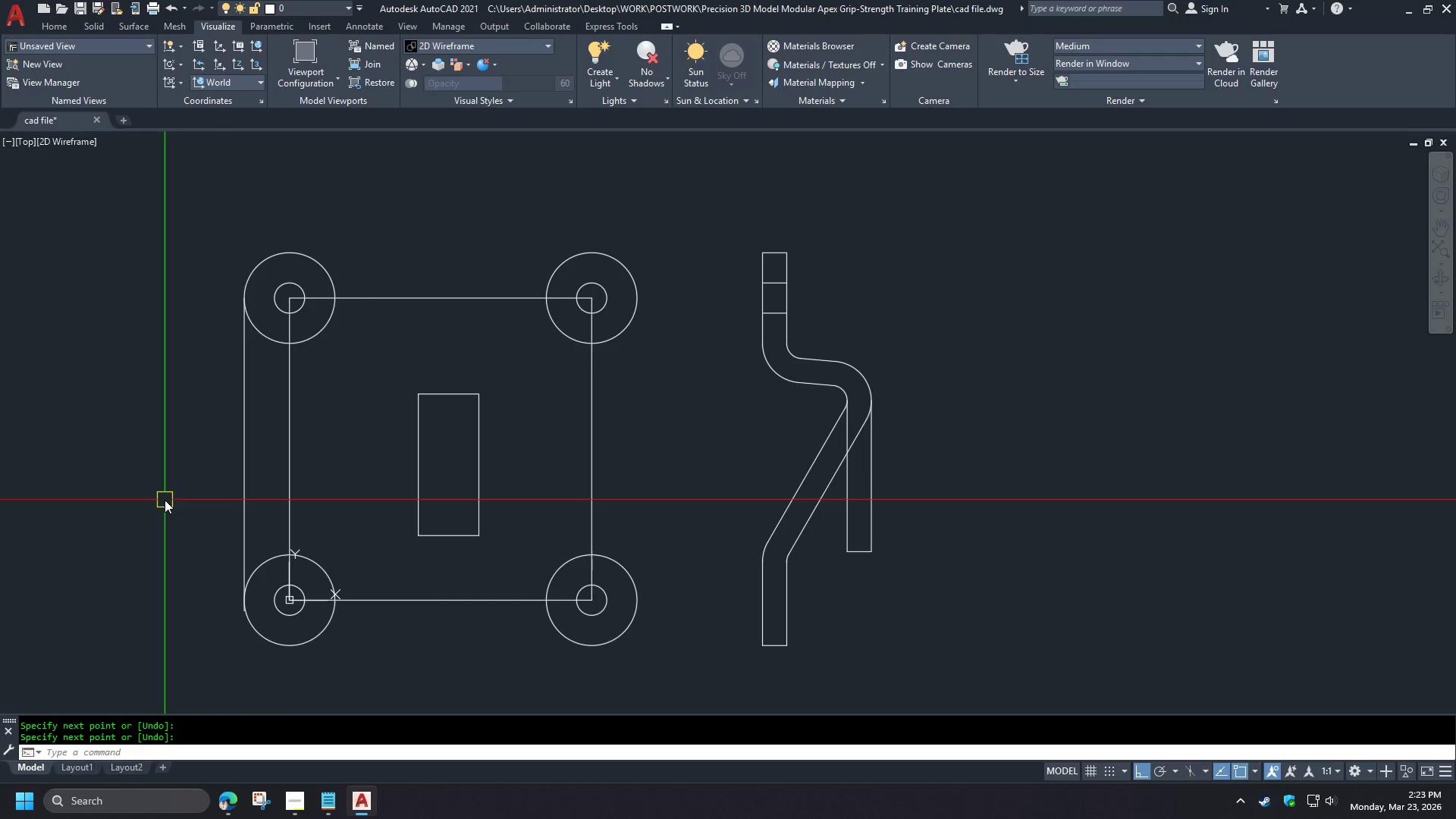 
key(O)
 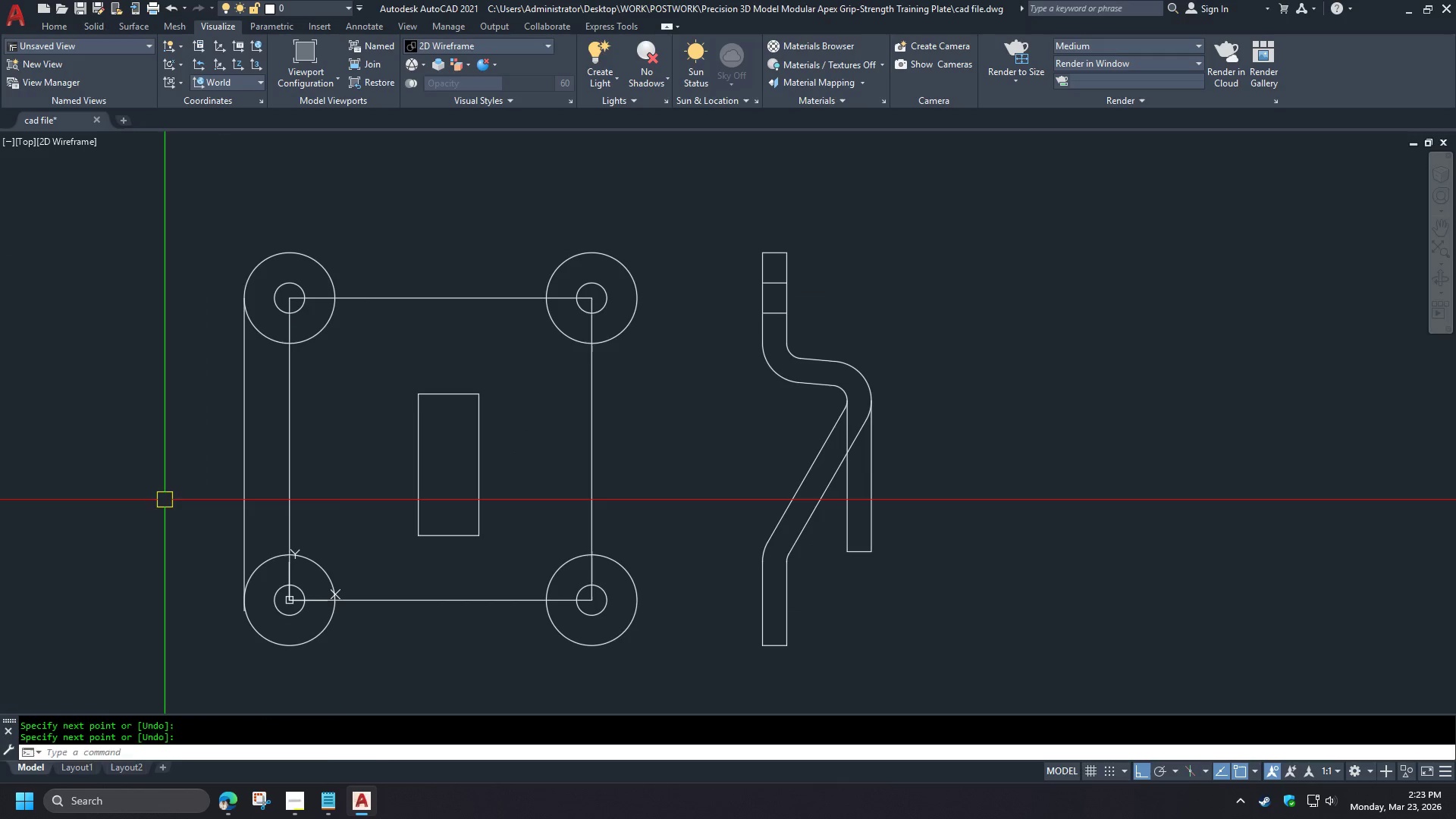 
key(Space)
 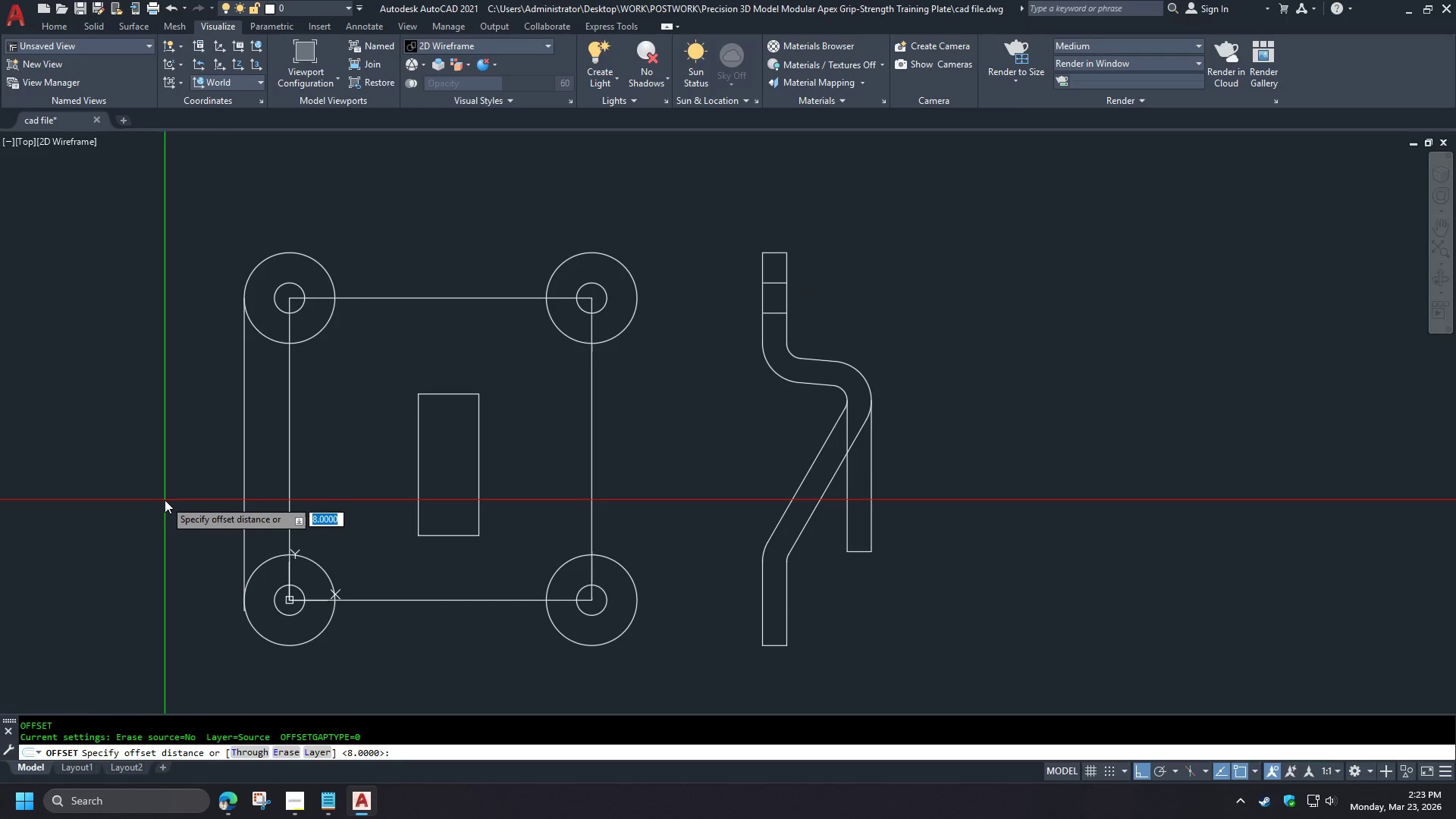 
key(Numpad1)
 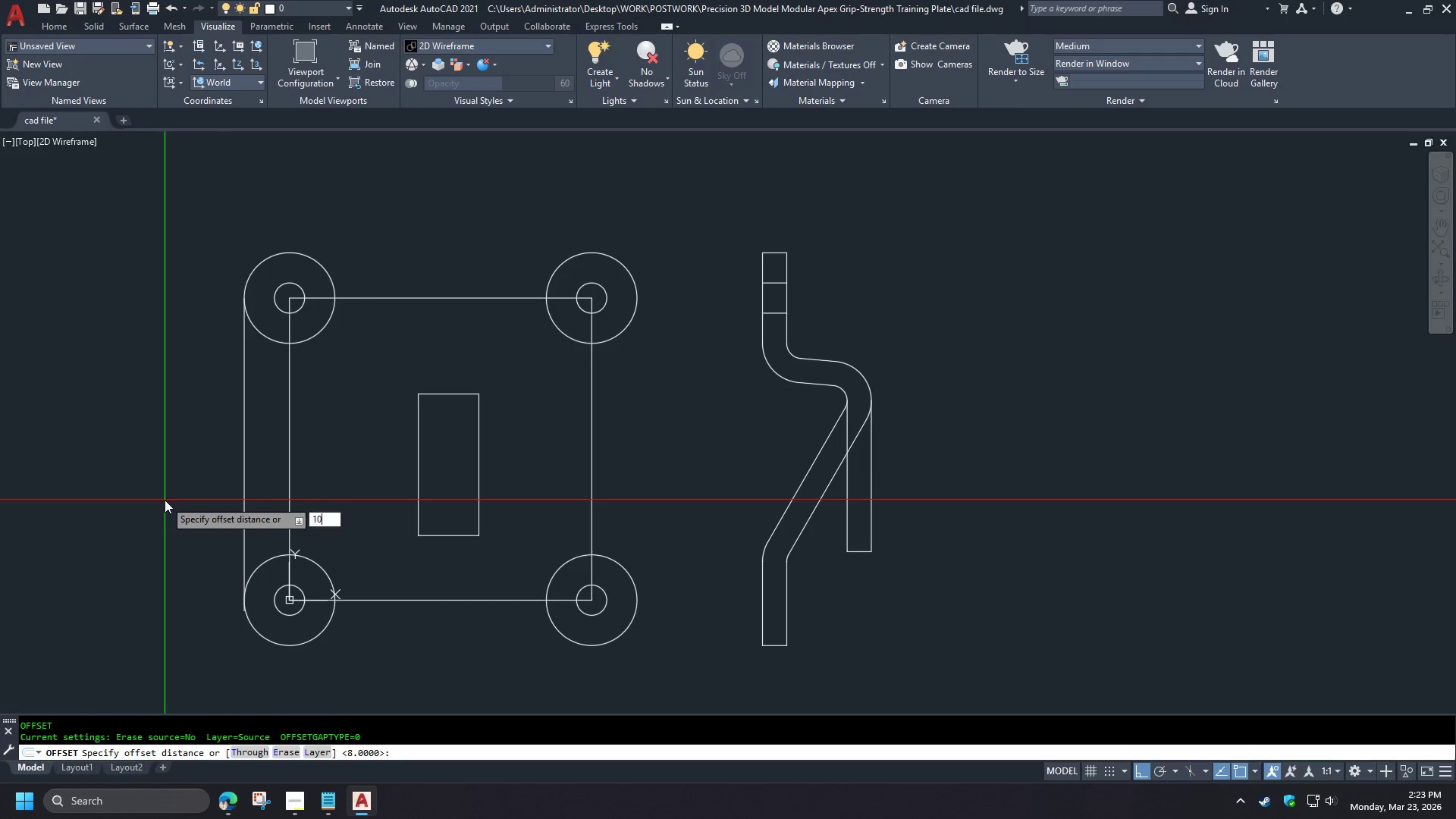 
key(Numpad0)
 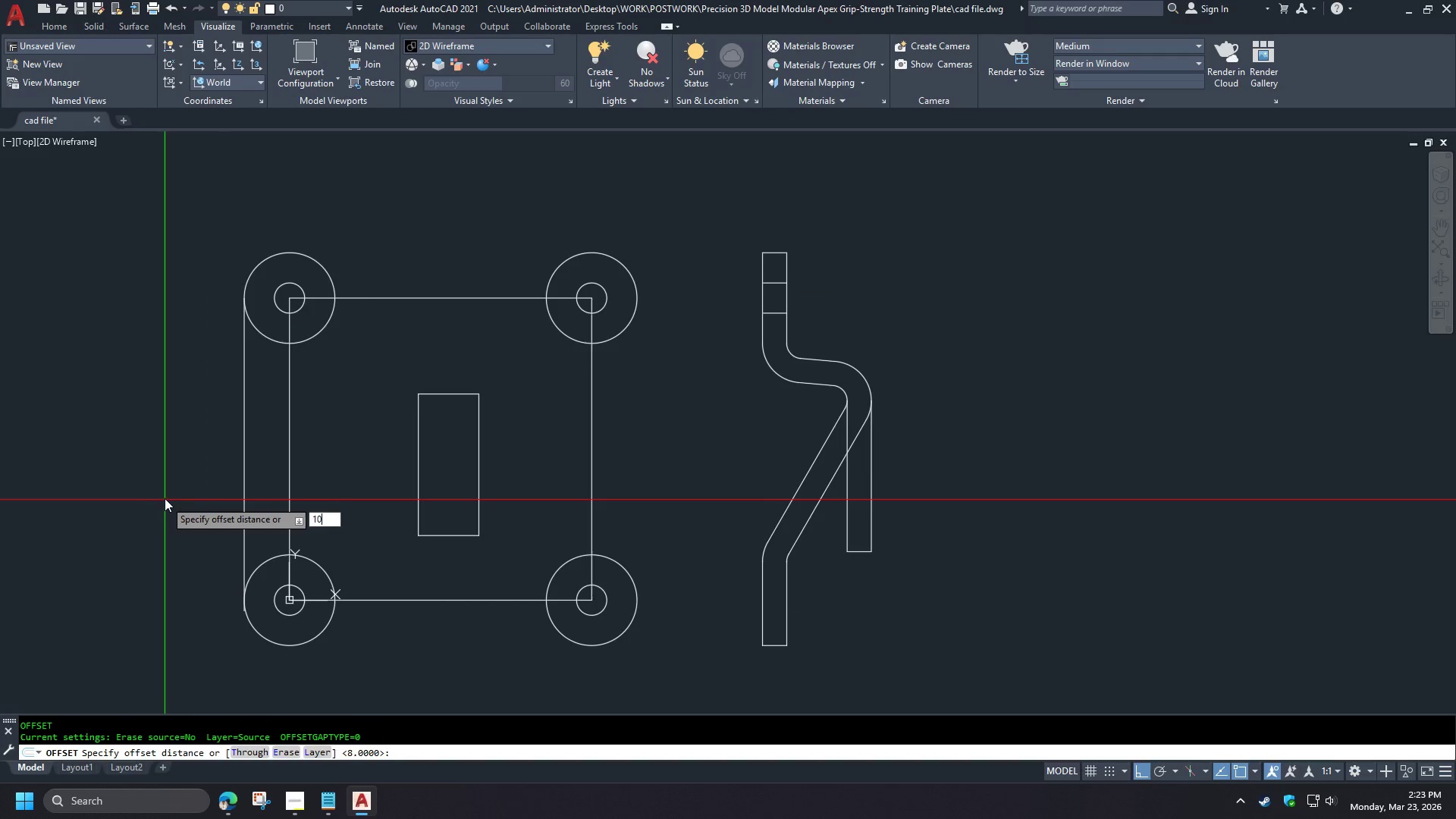 
key(NumpadEnter)
 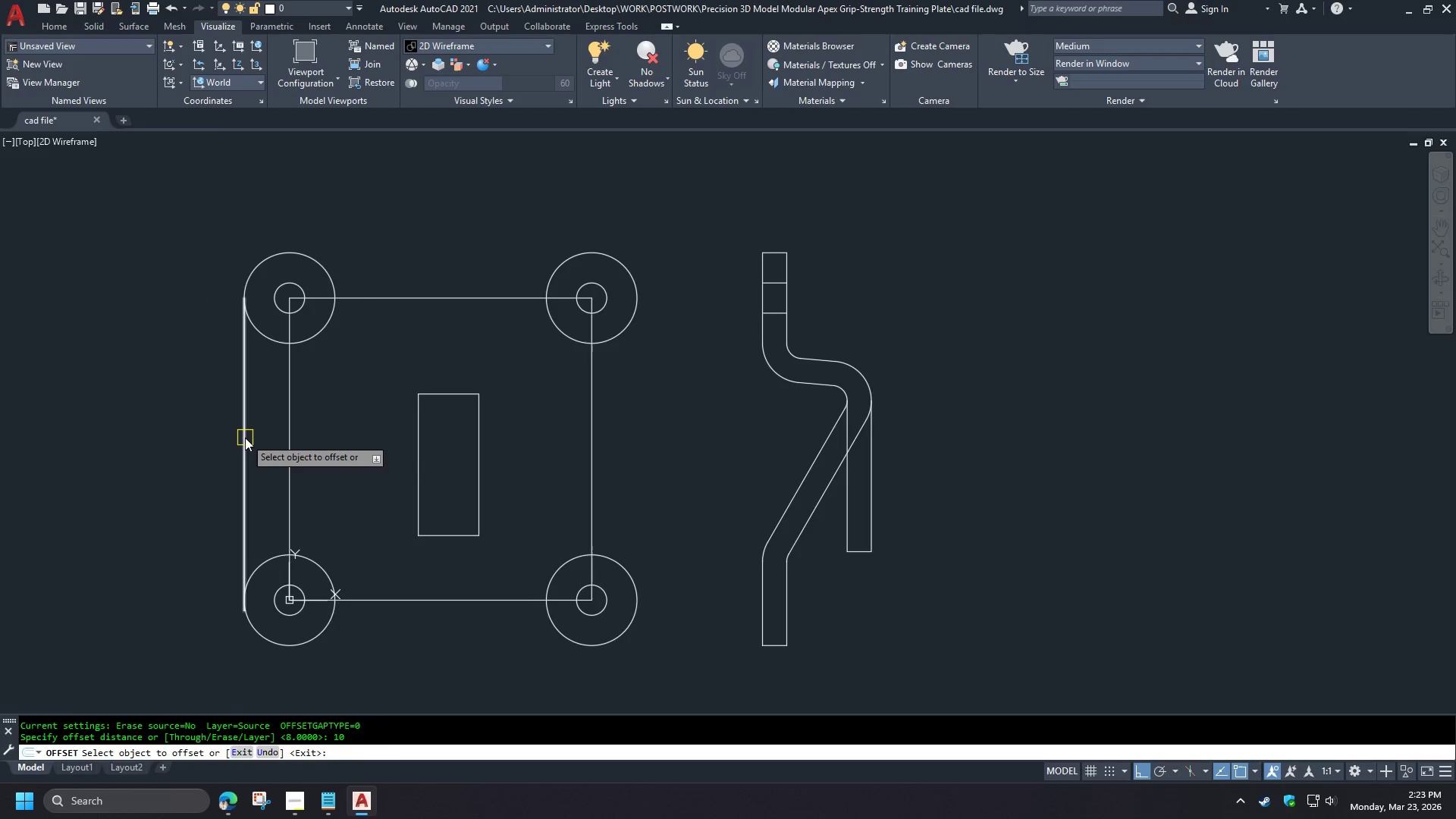 
left_click_drag(start_coordinate=[245, 438], to_coordinate=[253, 438])
 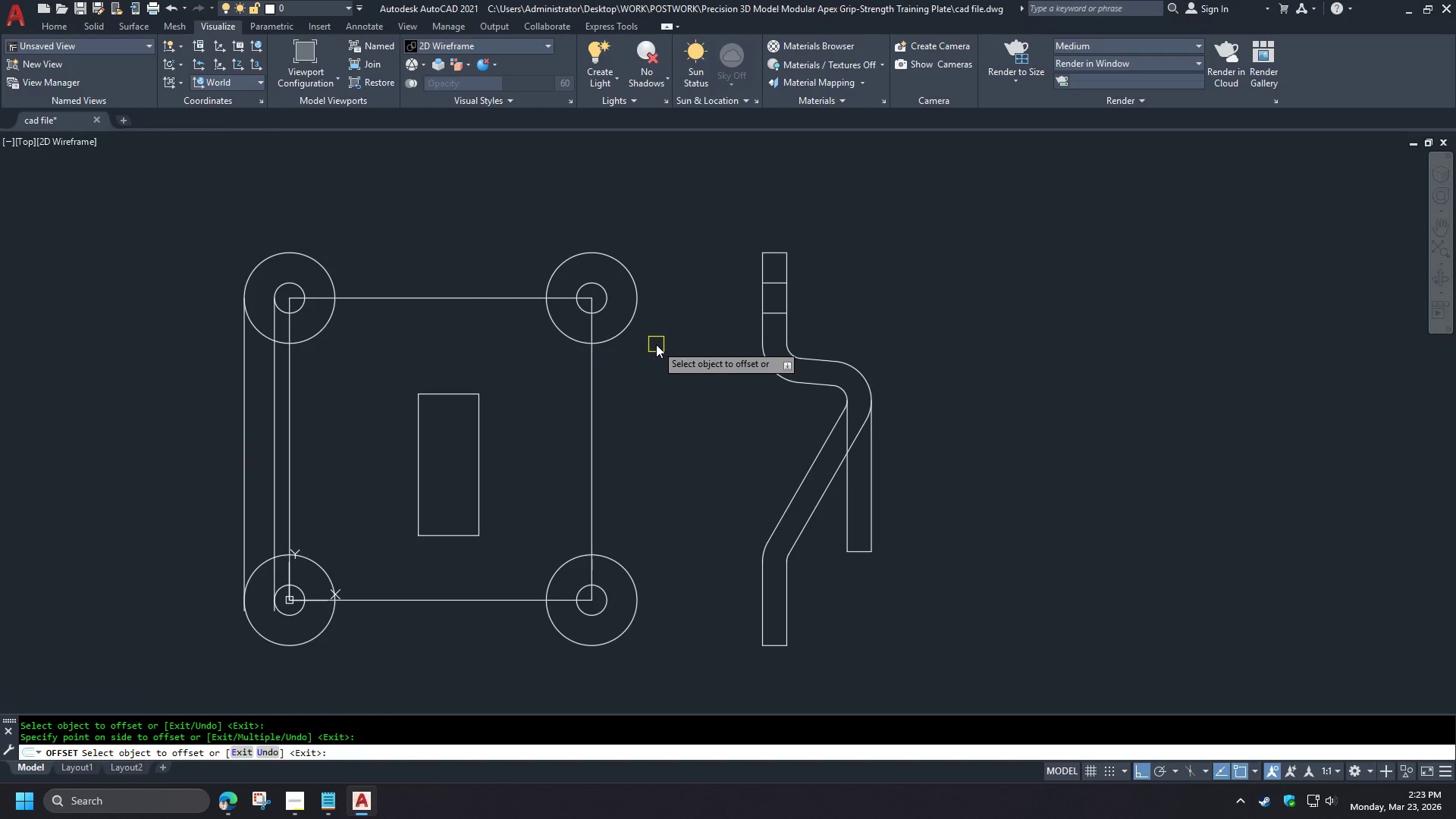 
key(Space)
 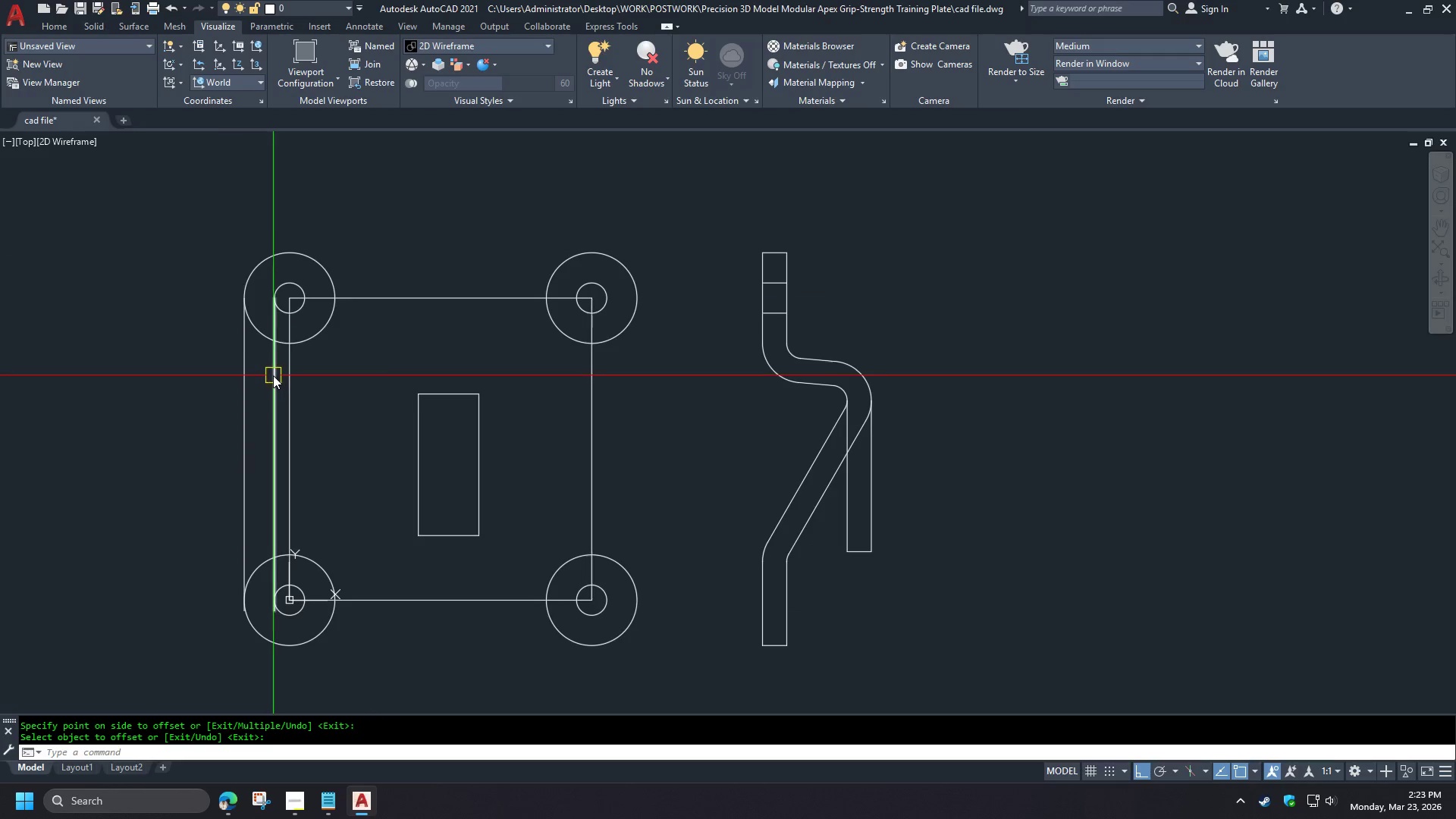 
left_click([273, 375])
 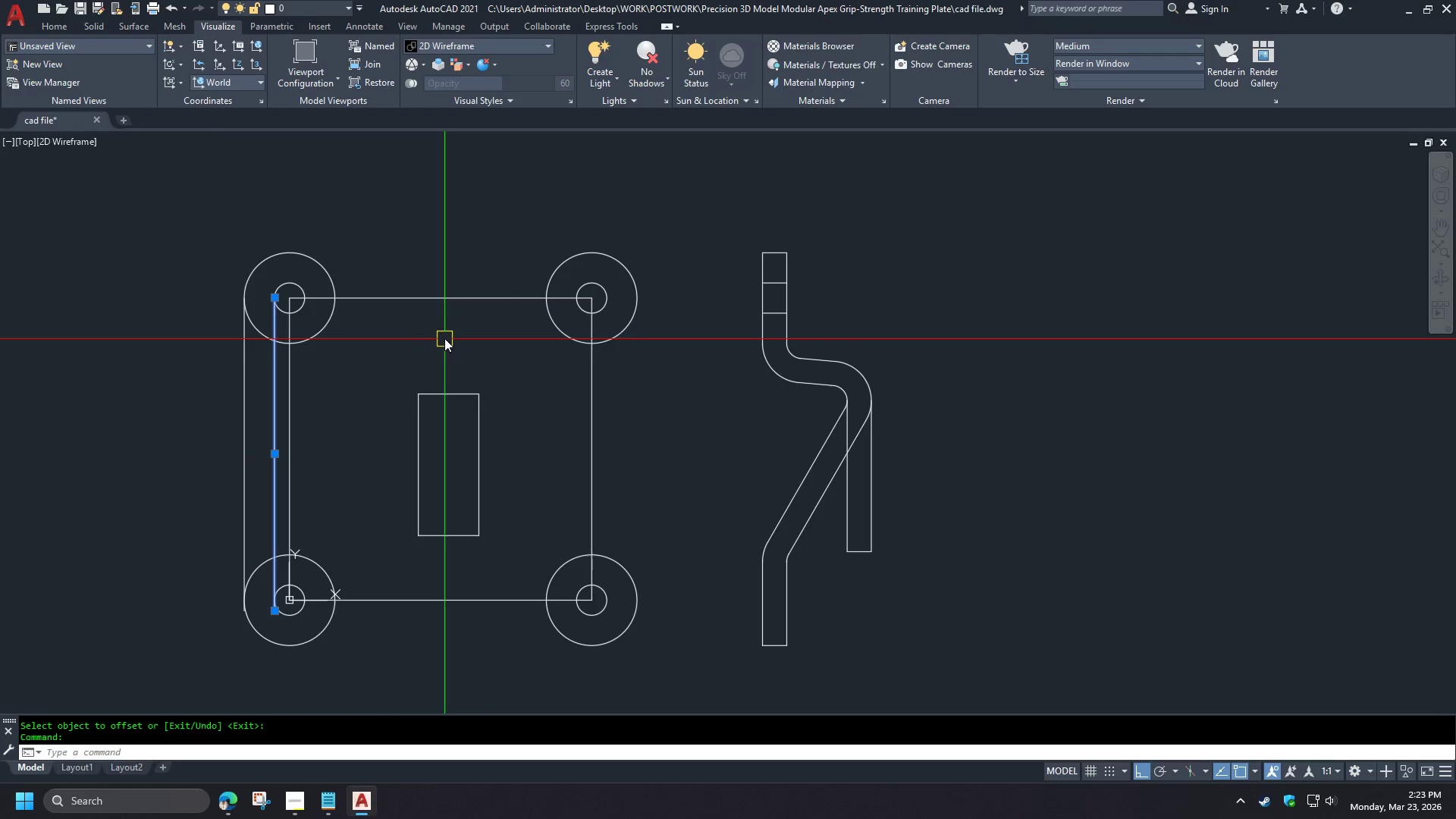 
type(mi )
 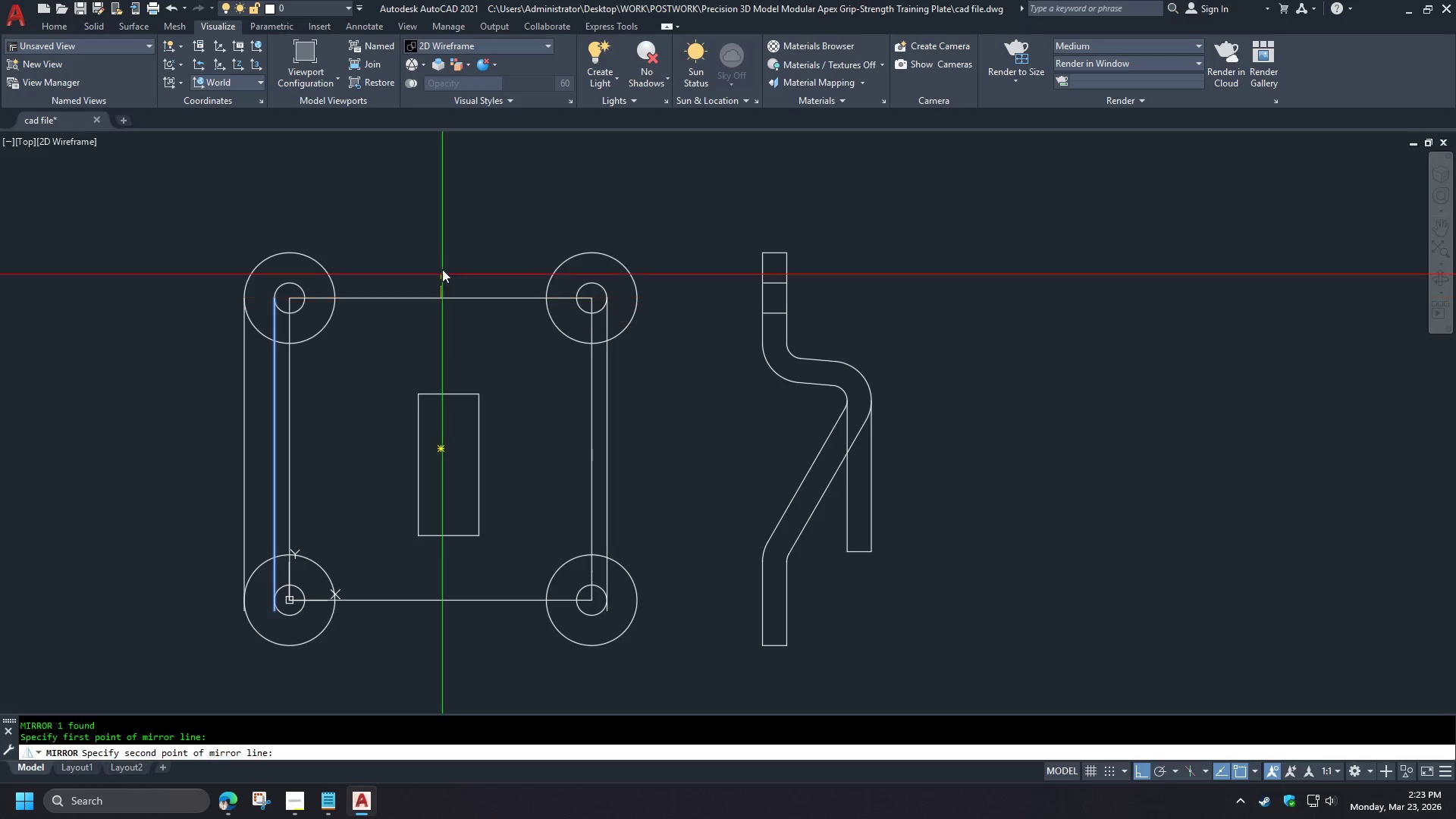 
double_click([438, 235])
 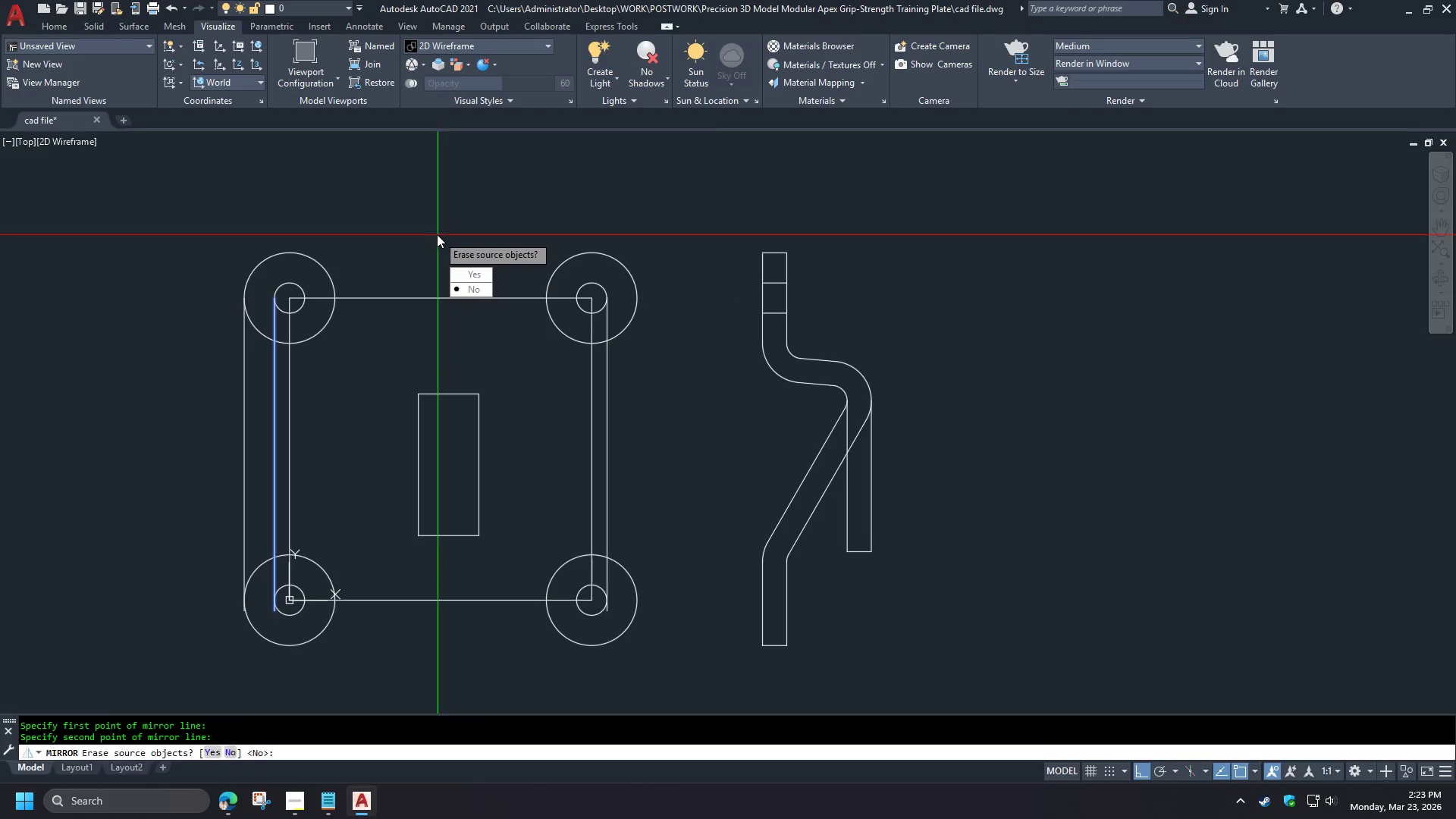 
key(Space)
 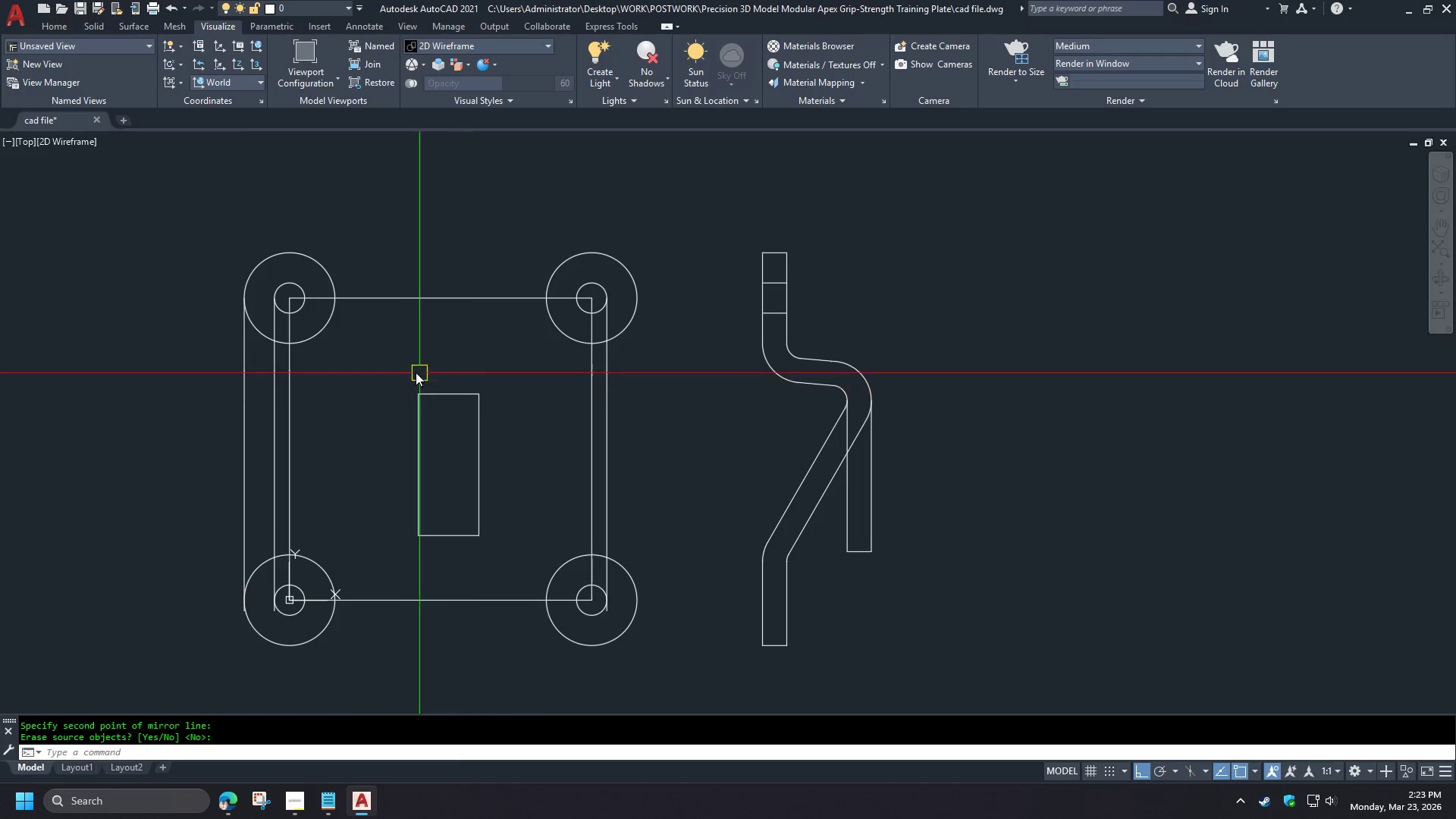 
wait(9.55)
 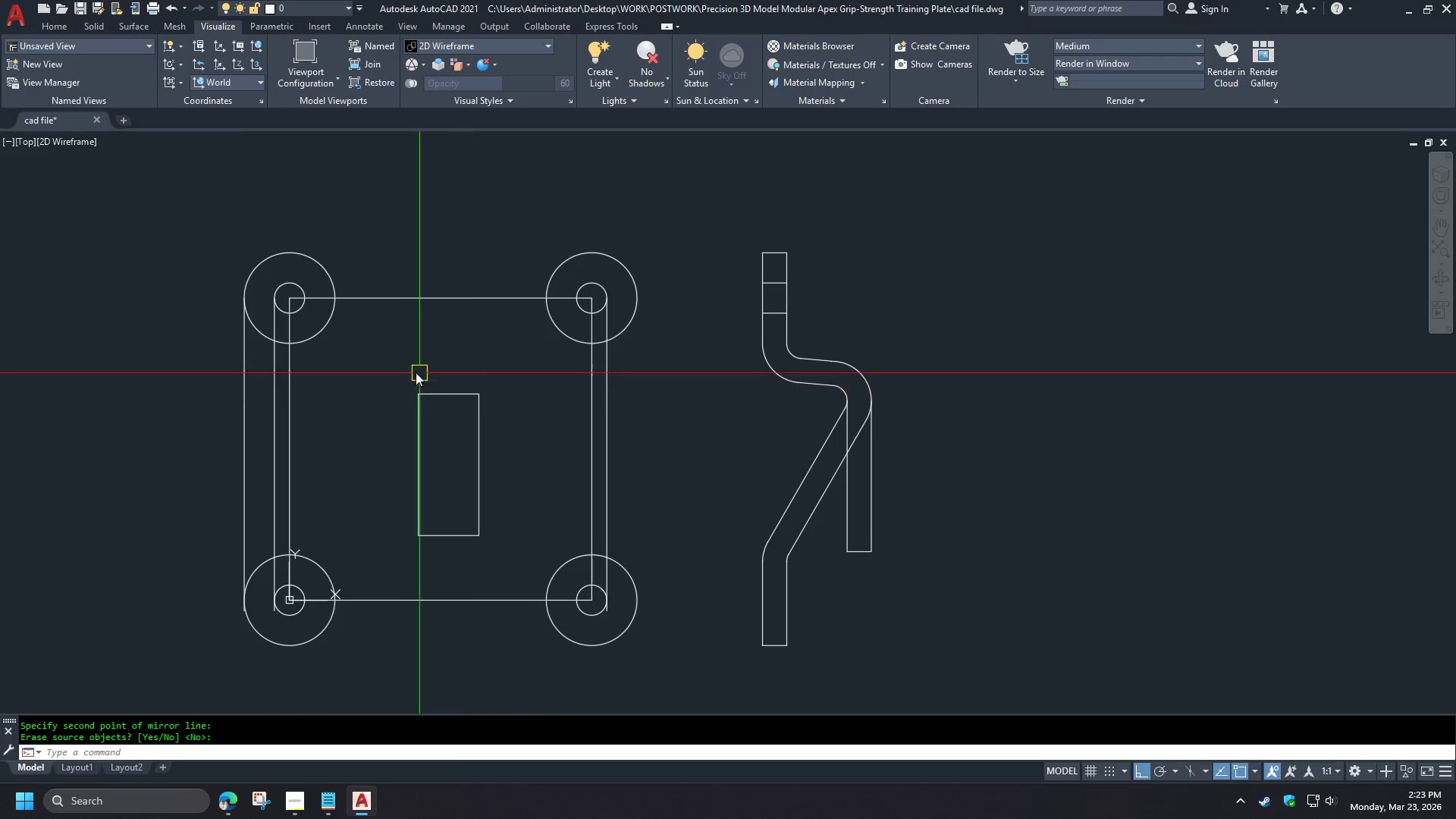 
key(Space)
 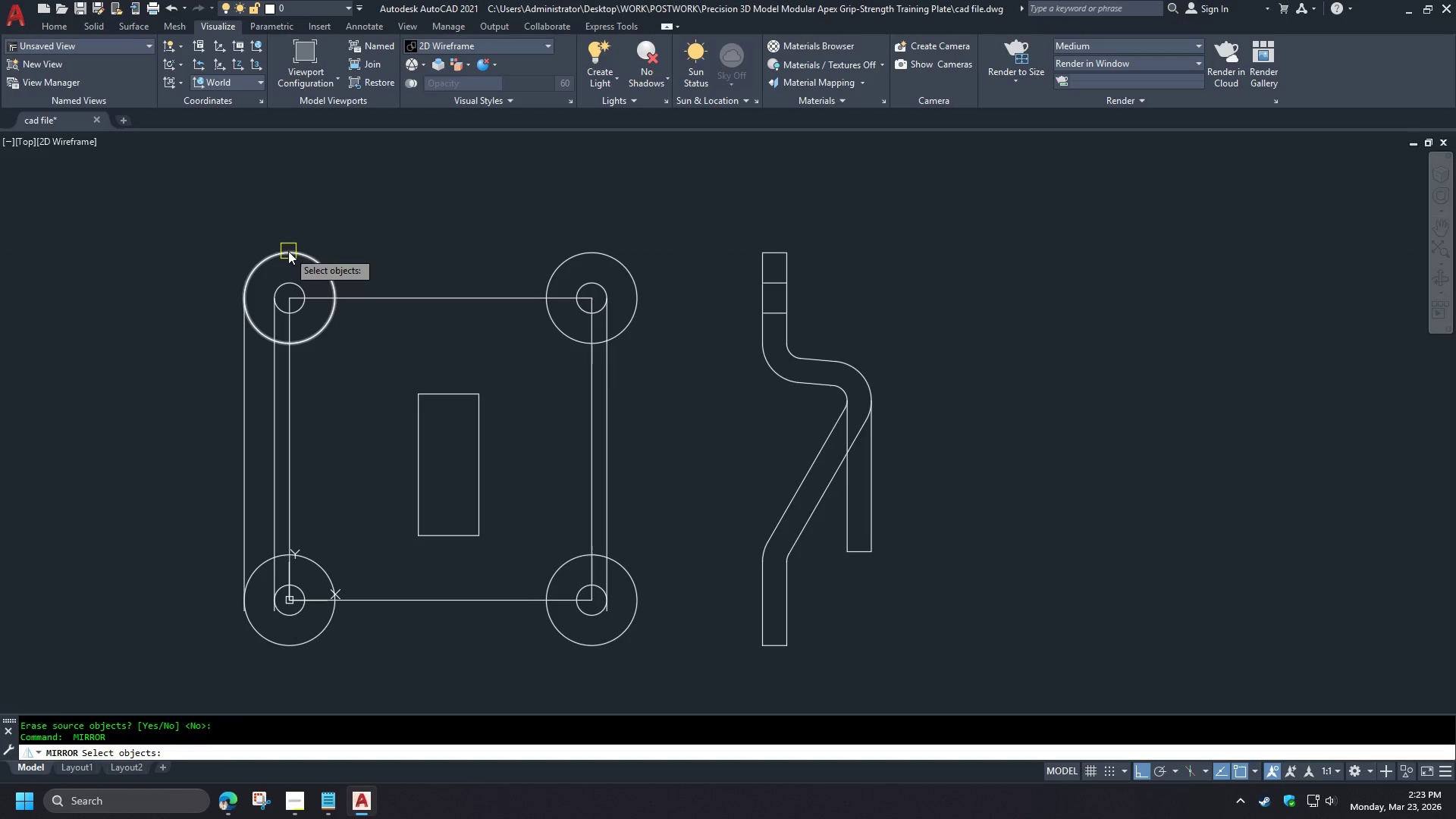 
key(Escape)
 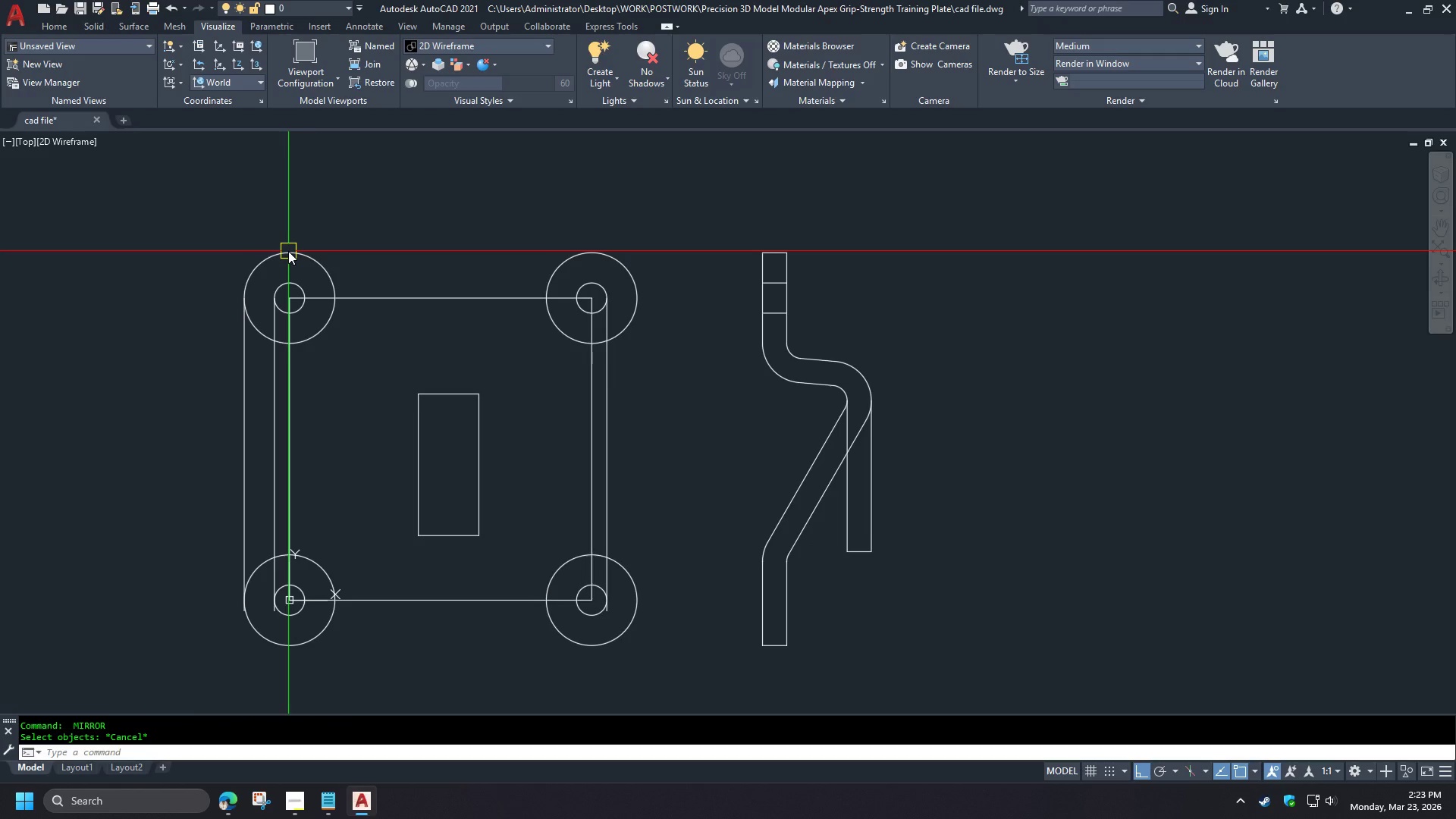 
key(L)
 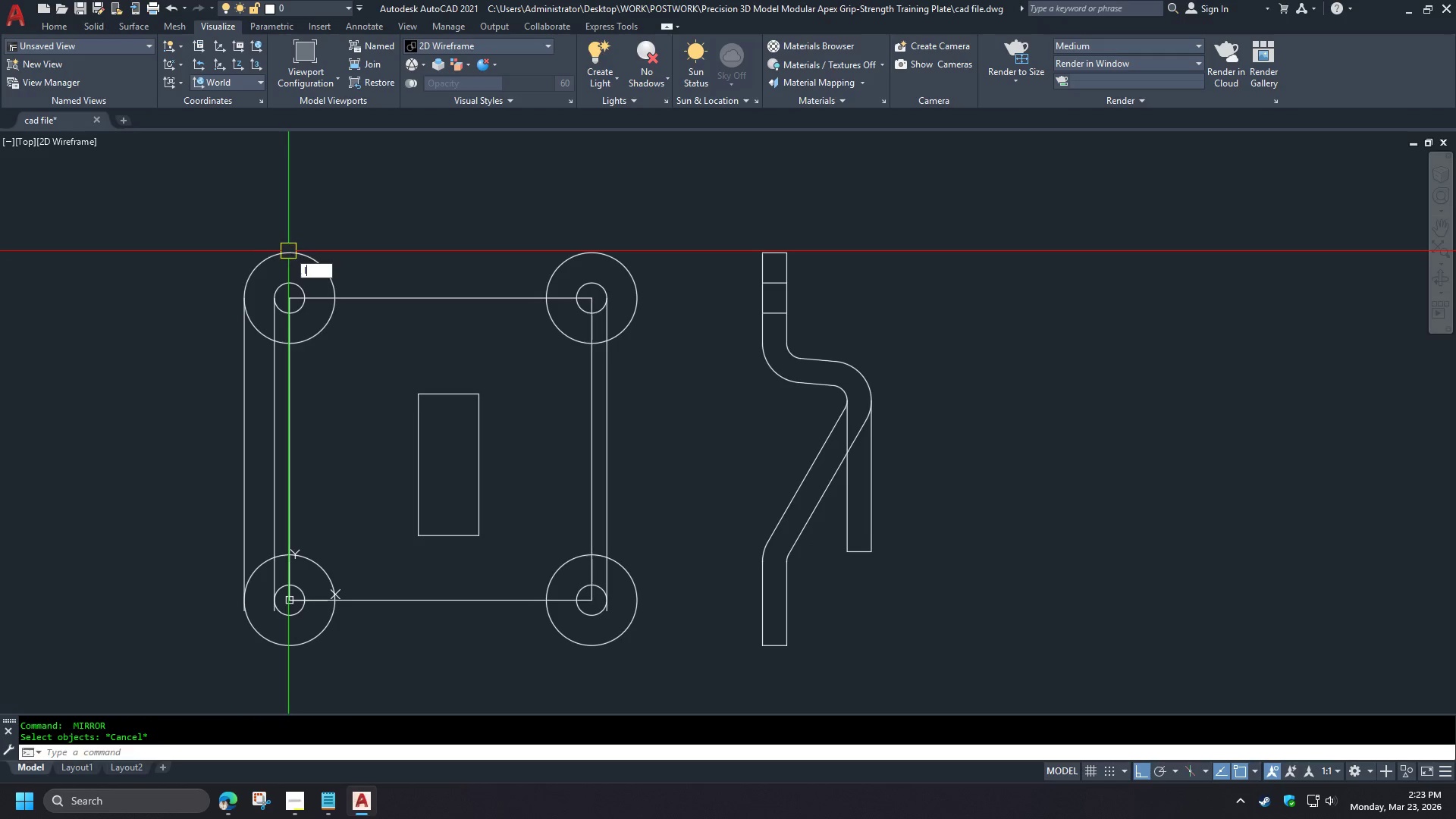 
key(Space)
 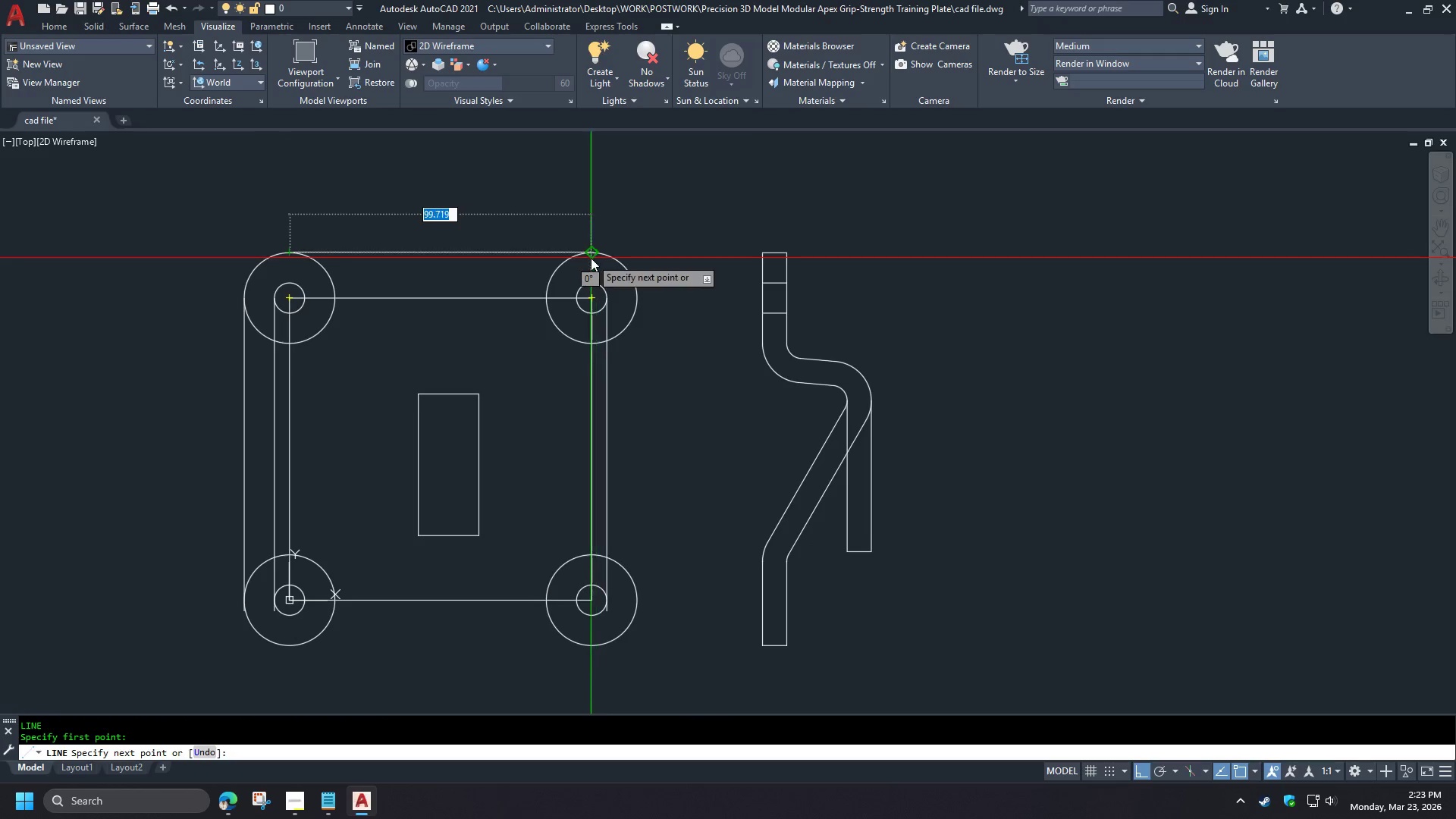 
left_click([591, 256])
 